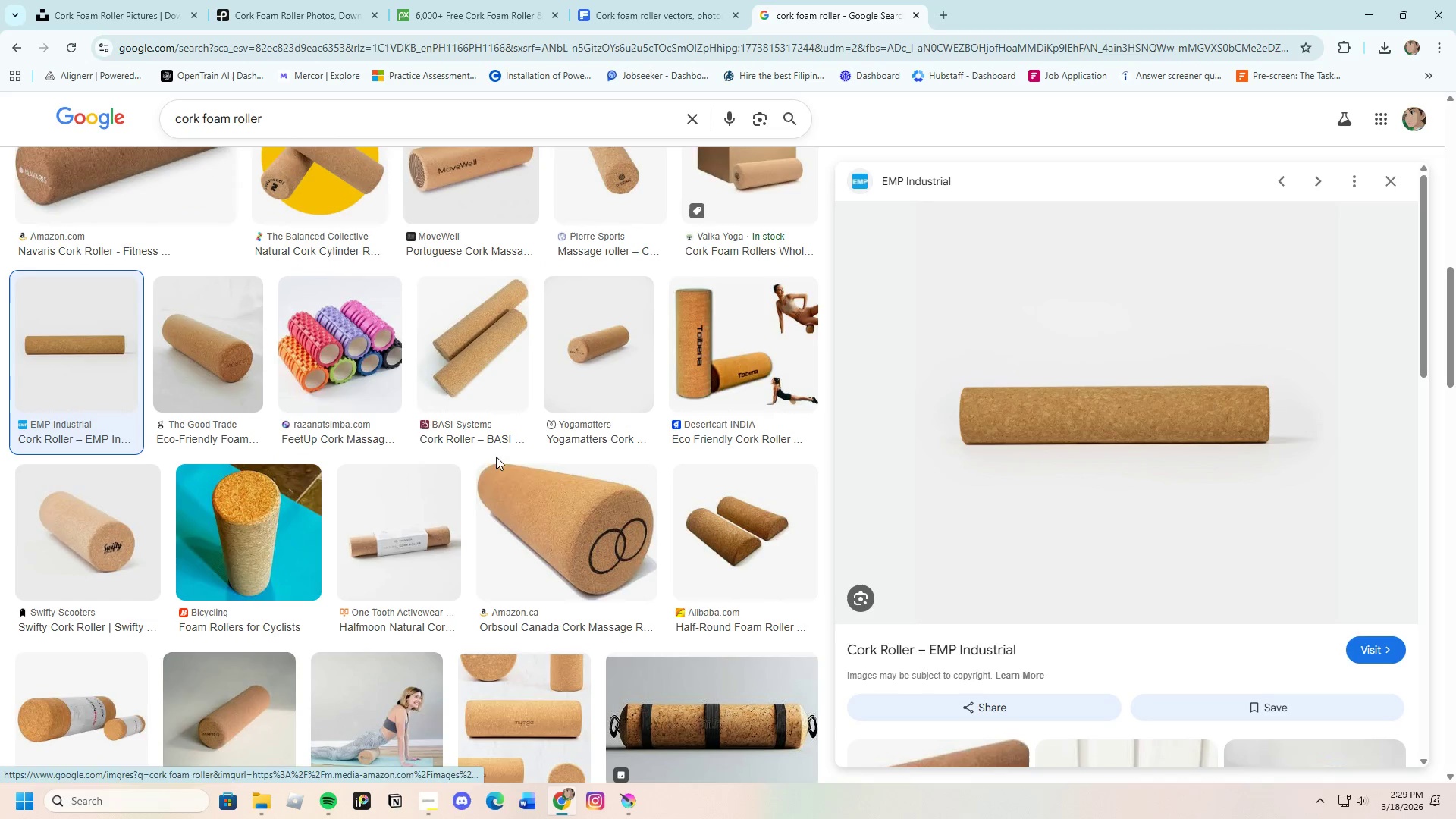 
left_click([431, 336])
 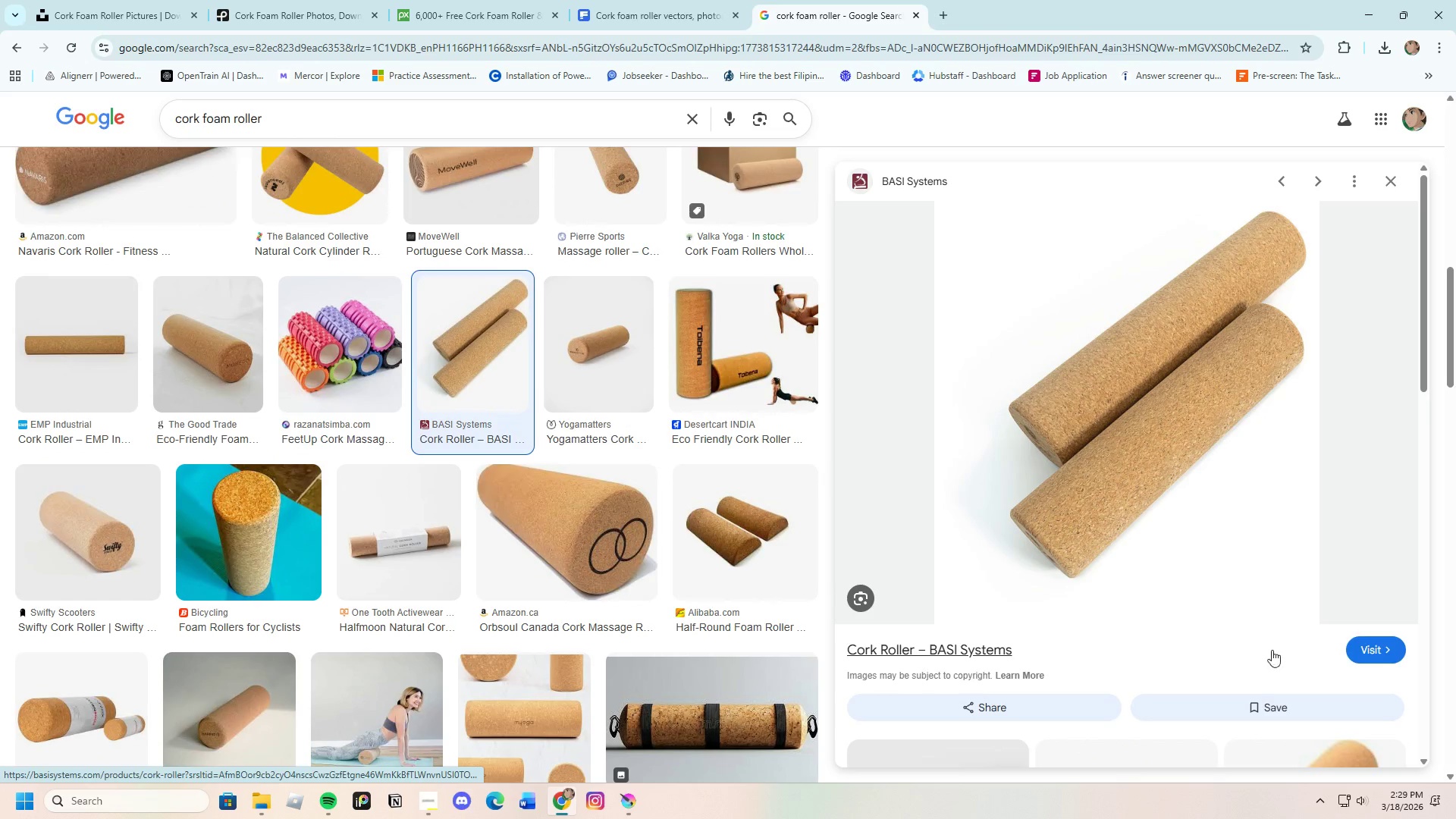 
left_click([1369, 647])
 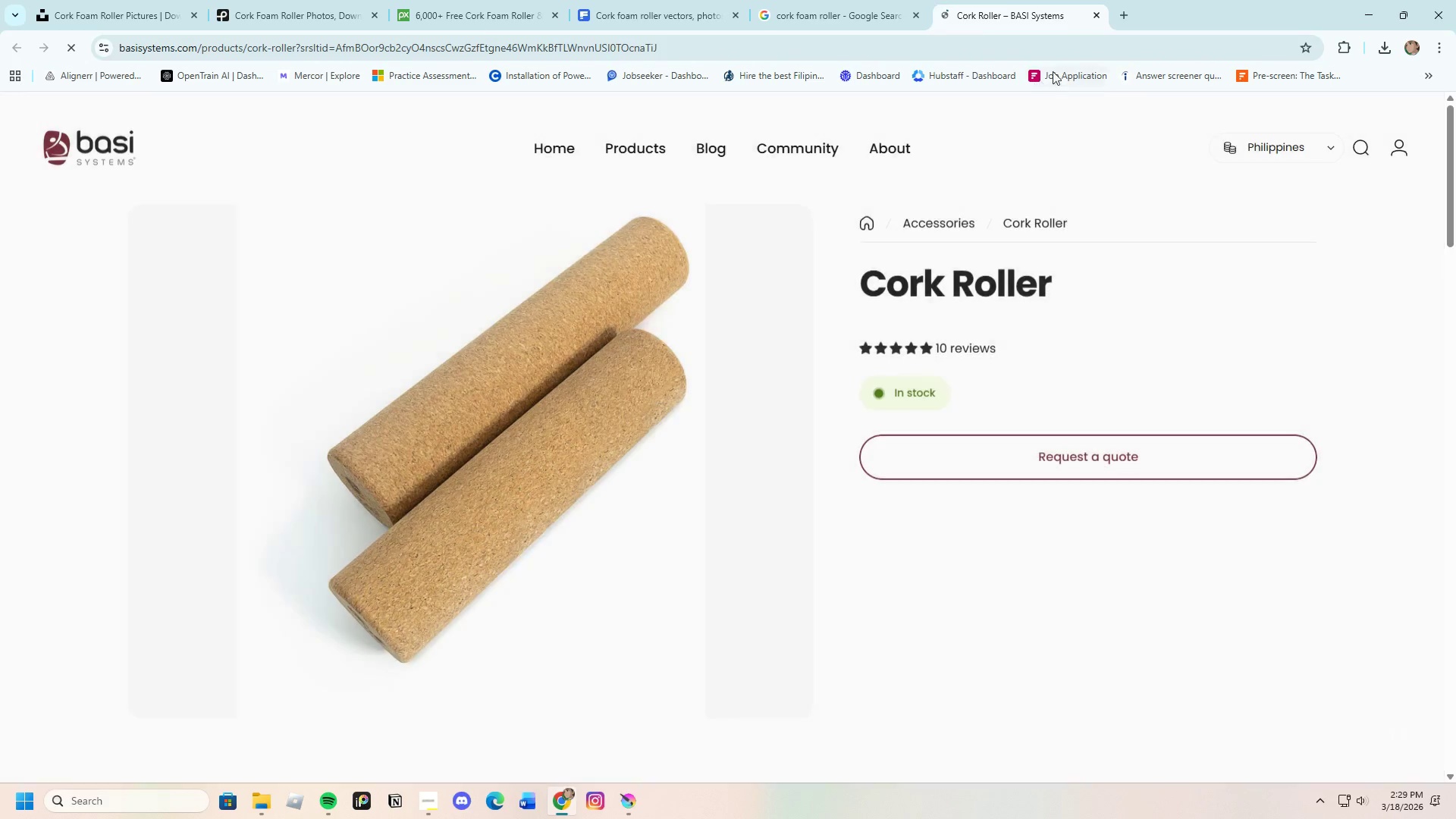 
left_click([1099, 13])
 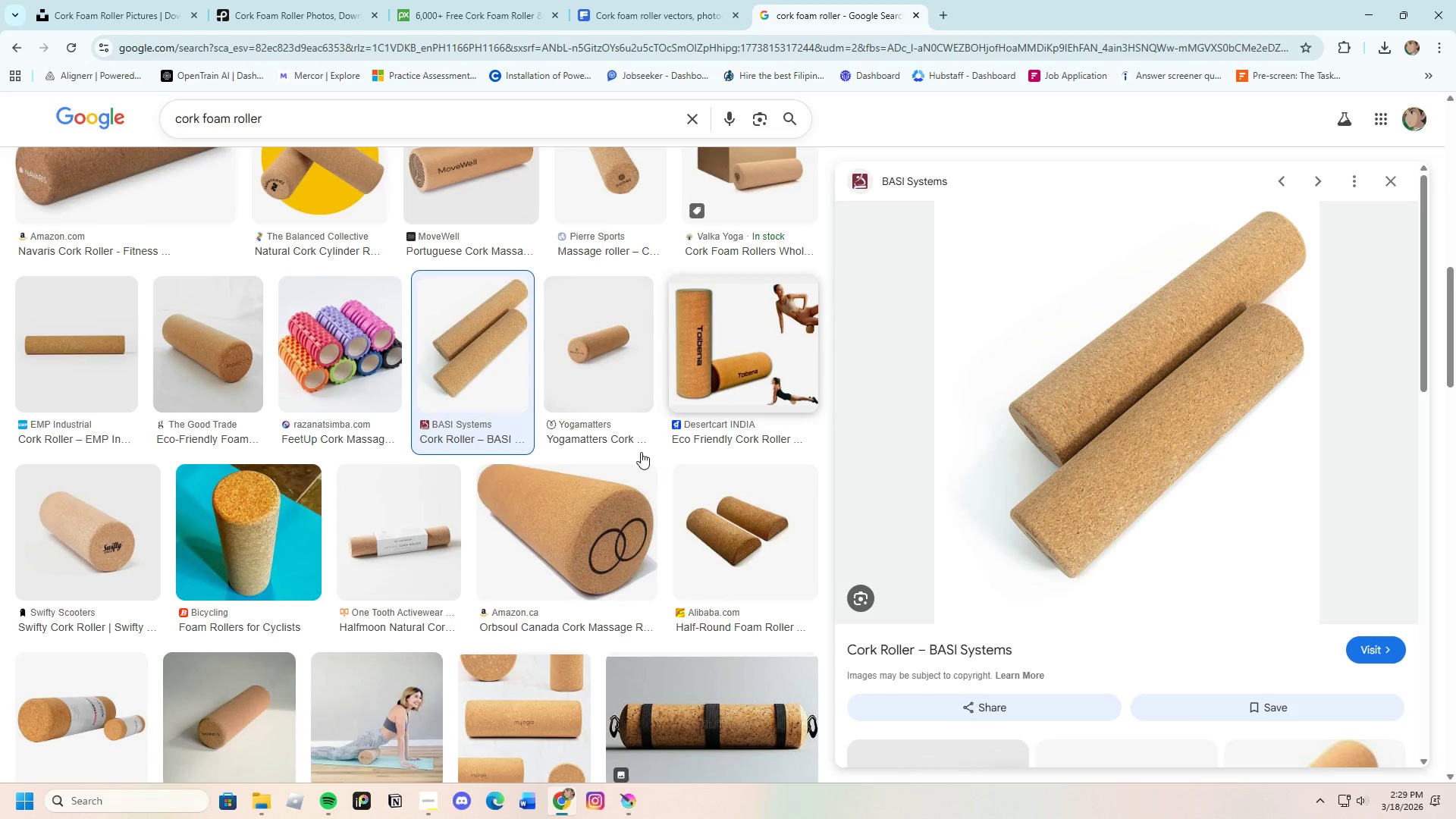 
scroll: coordinate [614, 512], scroll_direction: down, amount: 7.0
 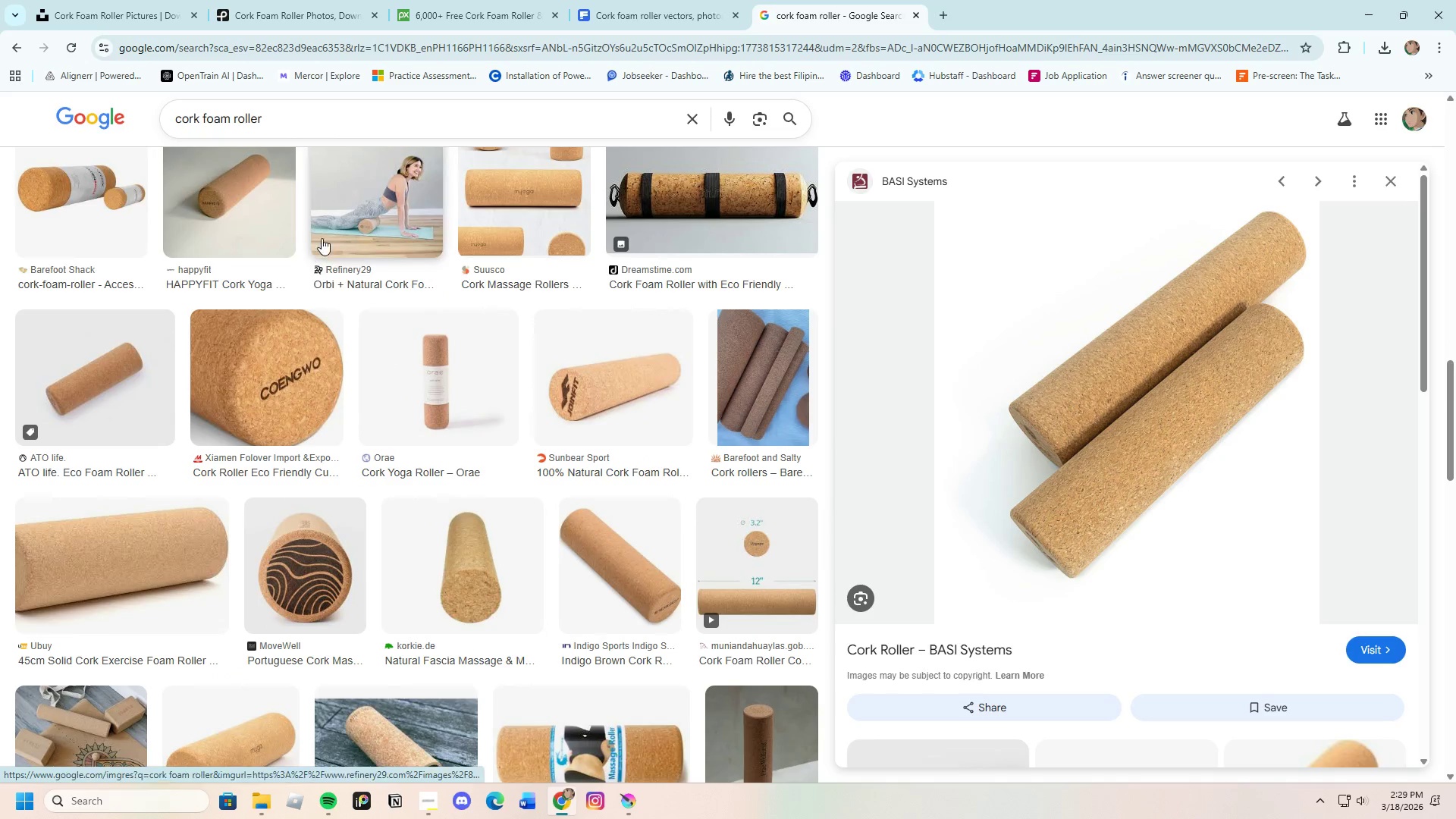 
left_click([342, 226])
 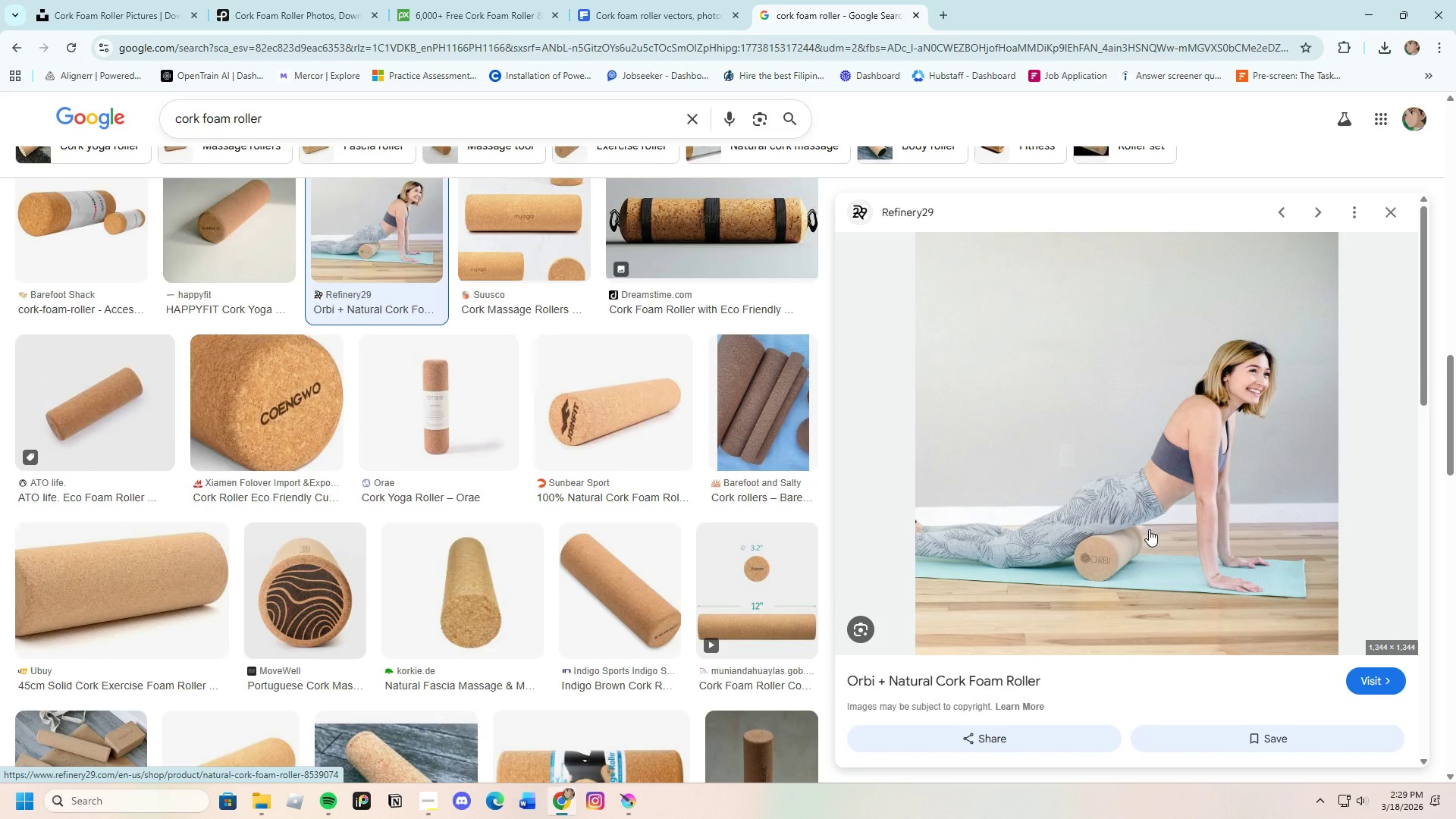 
scroll: coordinate [977, 620], scroll_direction: down, amount: 16.0
 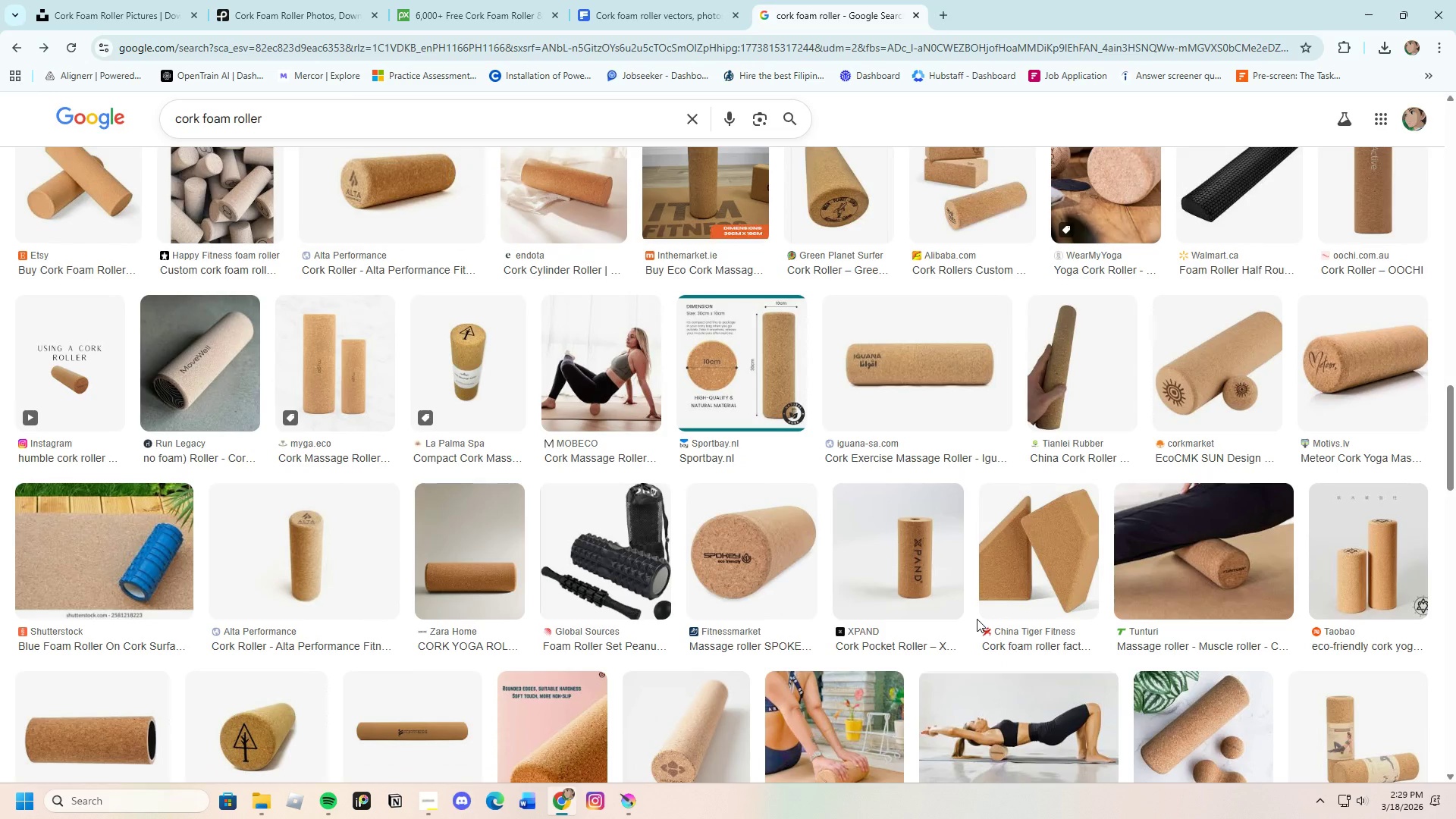 
scroll: coordinate [513, 607], scroll_direction: down, amount: 13.0
 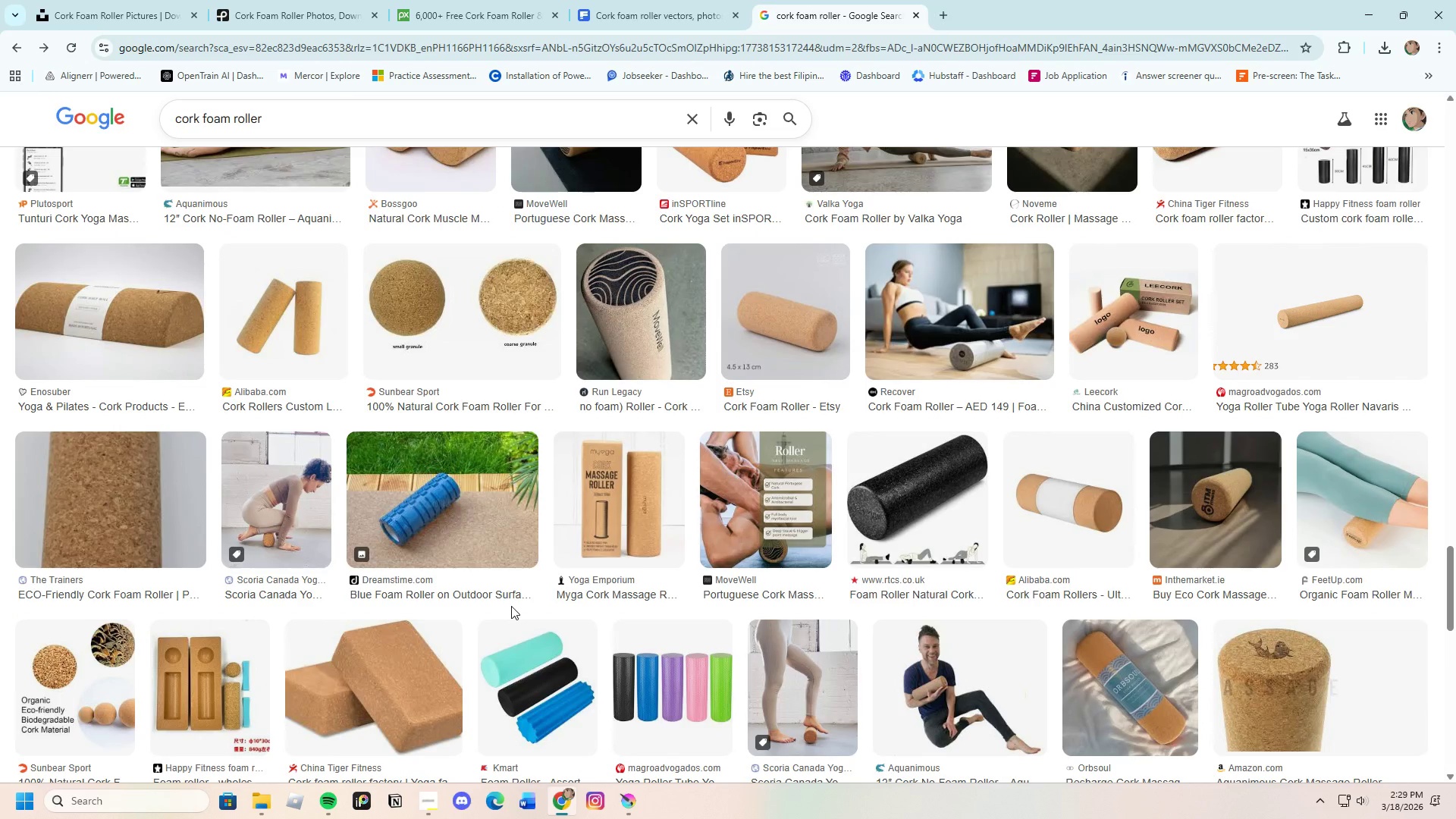 
scroll: coordinate [510, 606], scroll_direction: down, amount: 9.0
 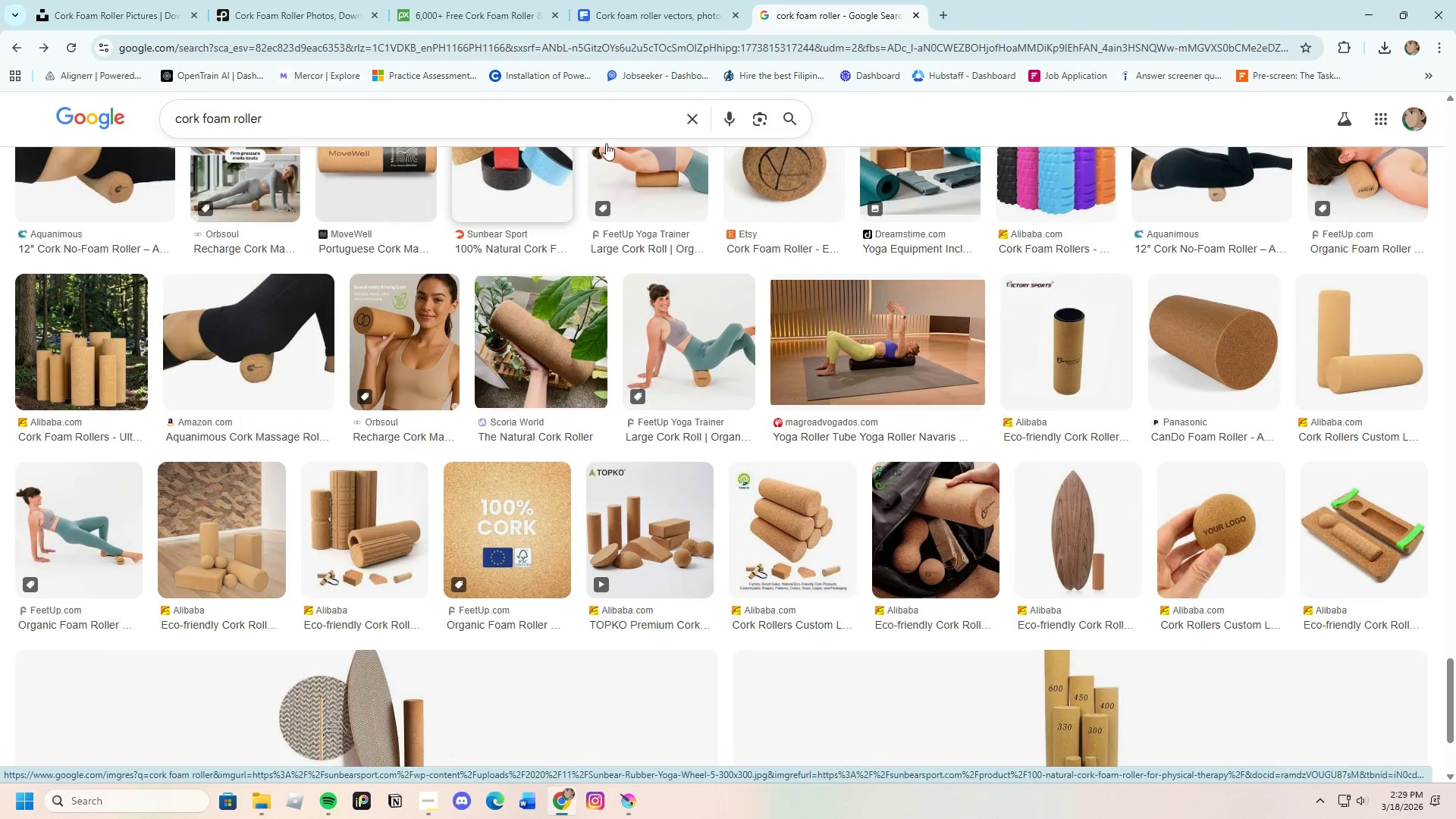 
left_click([940, 16])
 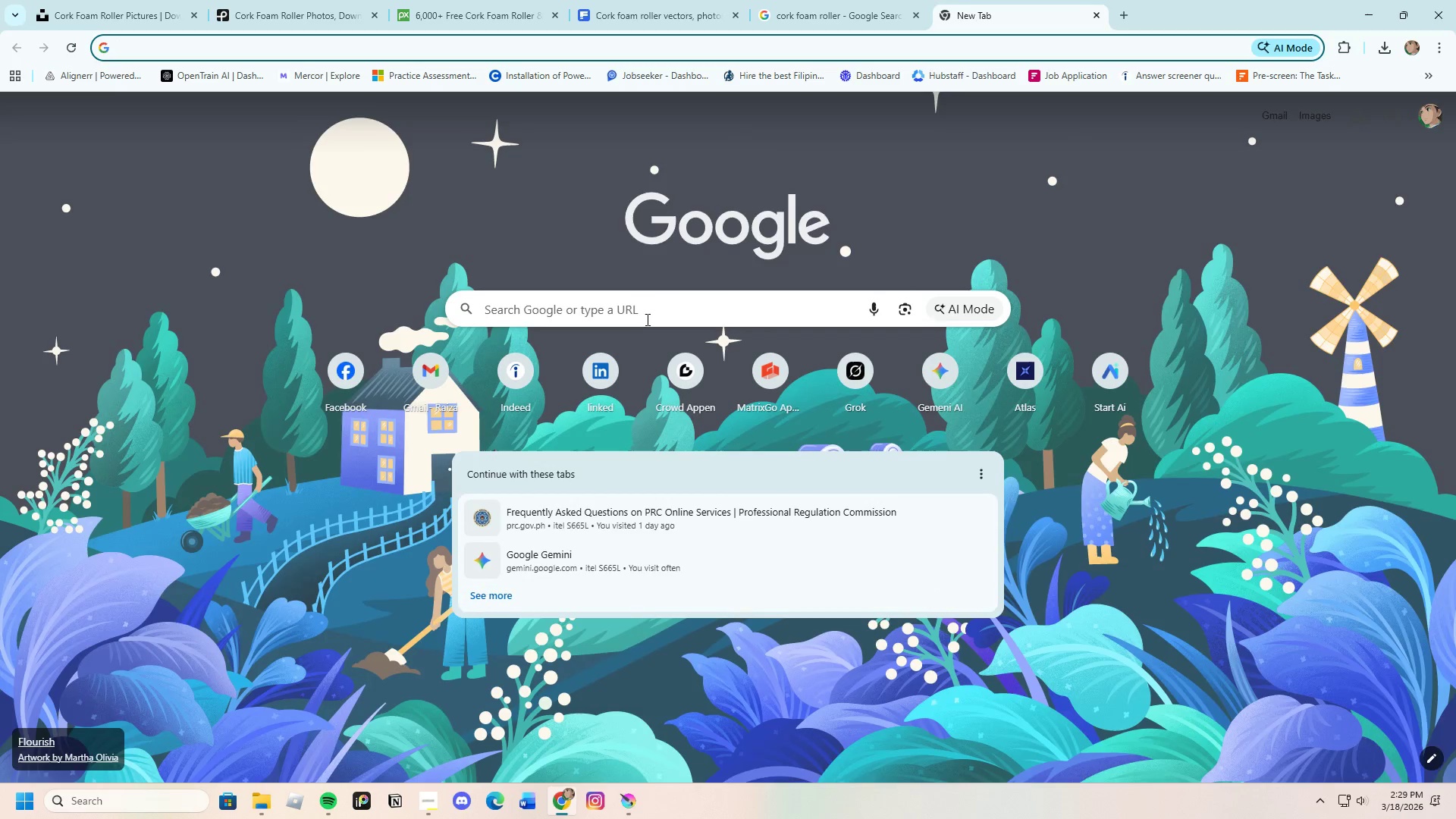 
left_click([645, 318])
 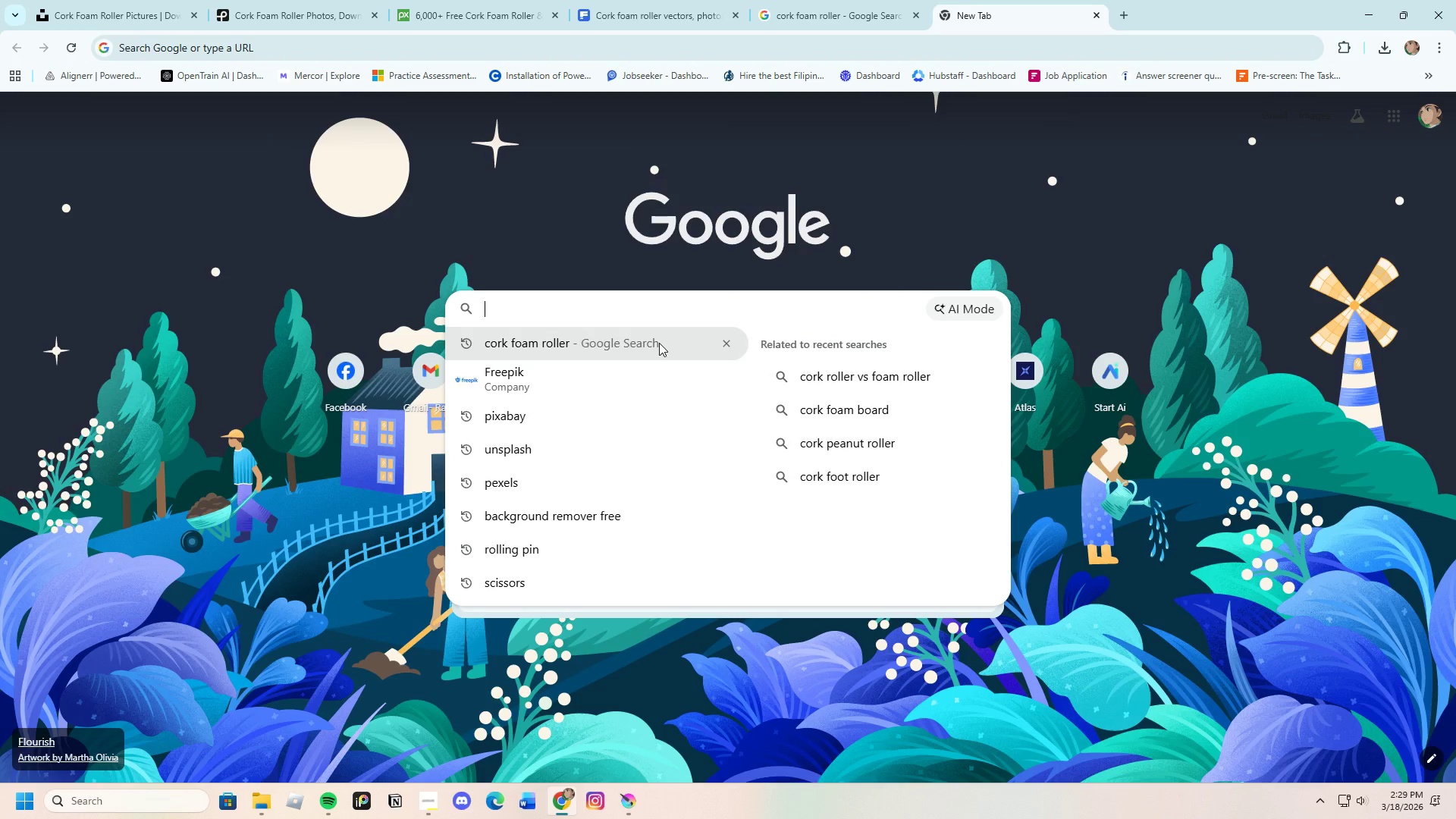 
type(free stocj)
 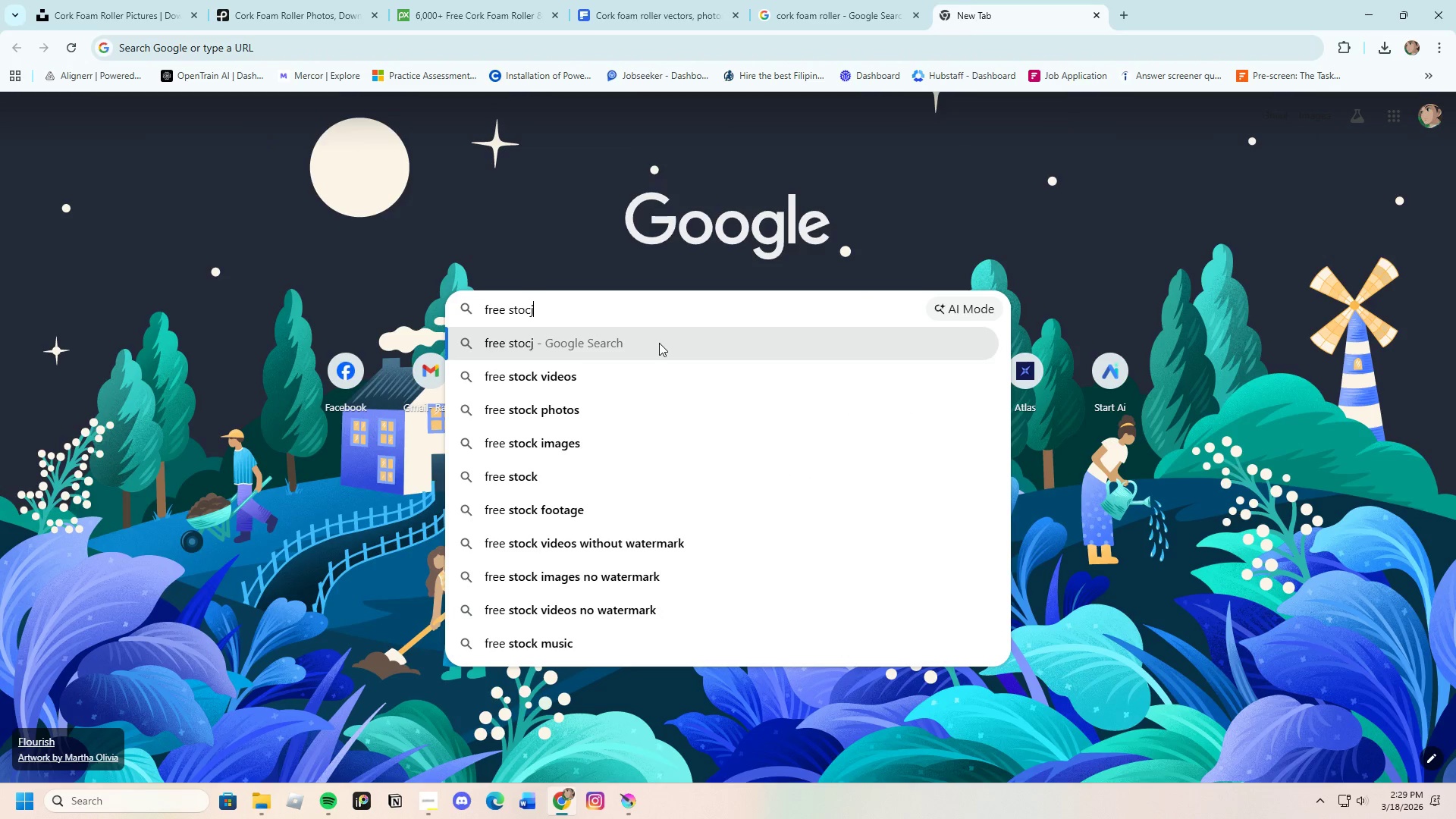 
left_click([648, 419])
 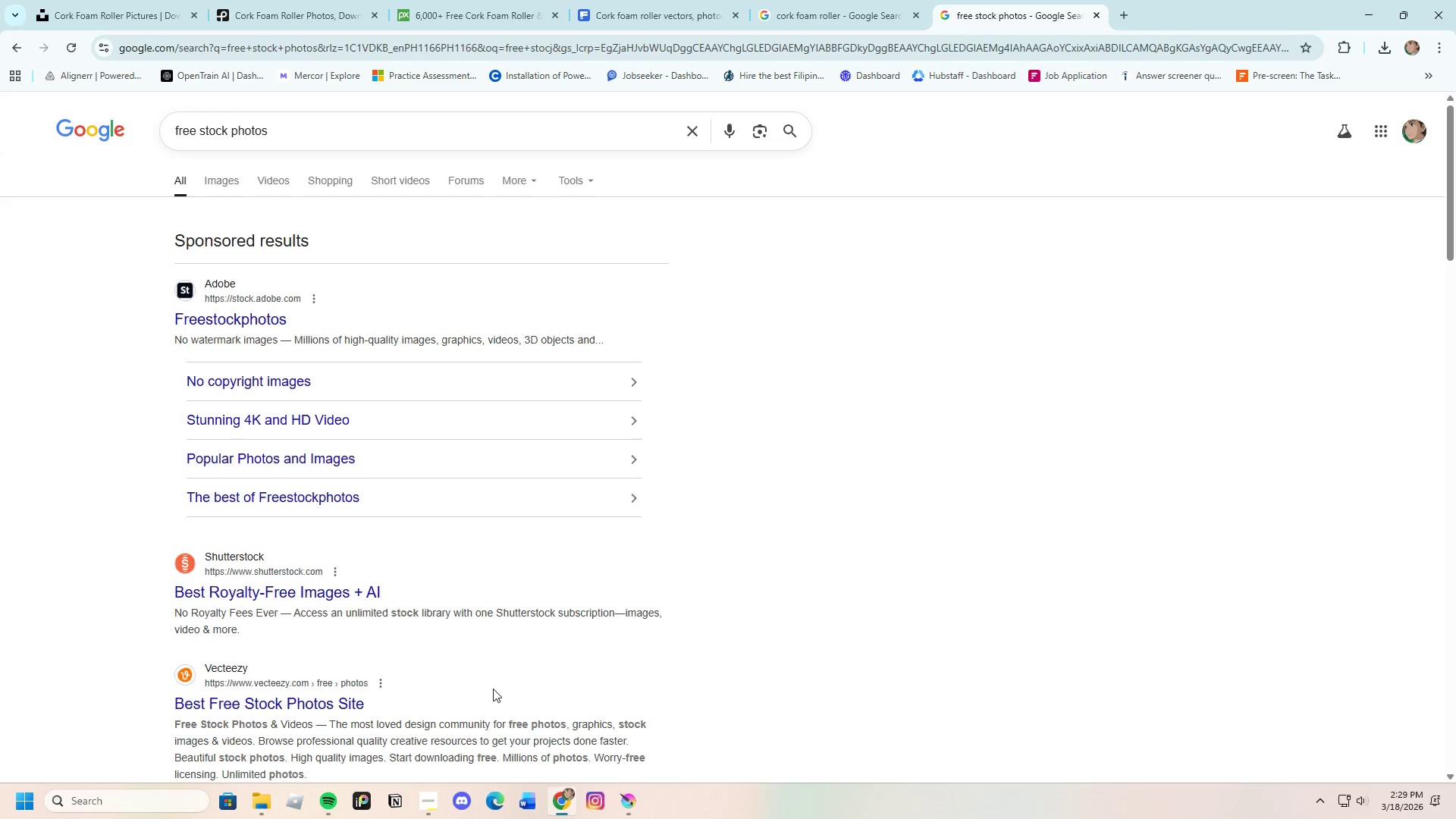 
left_click([246, 320])
 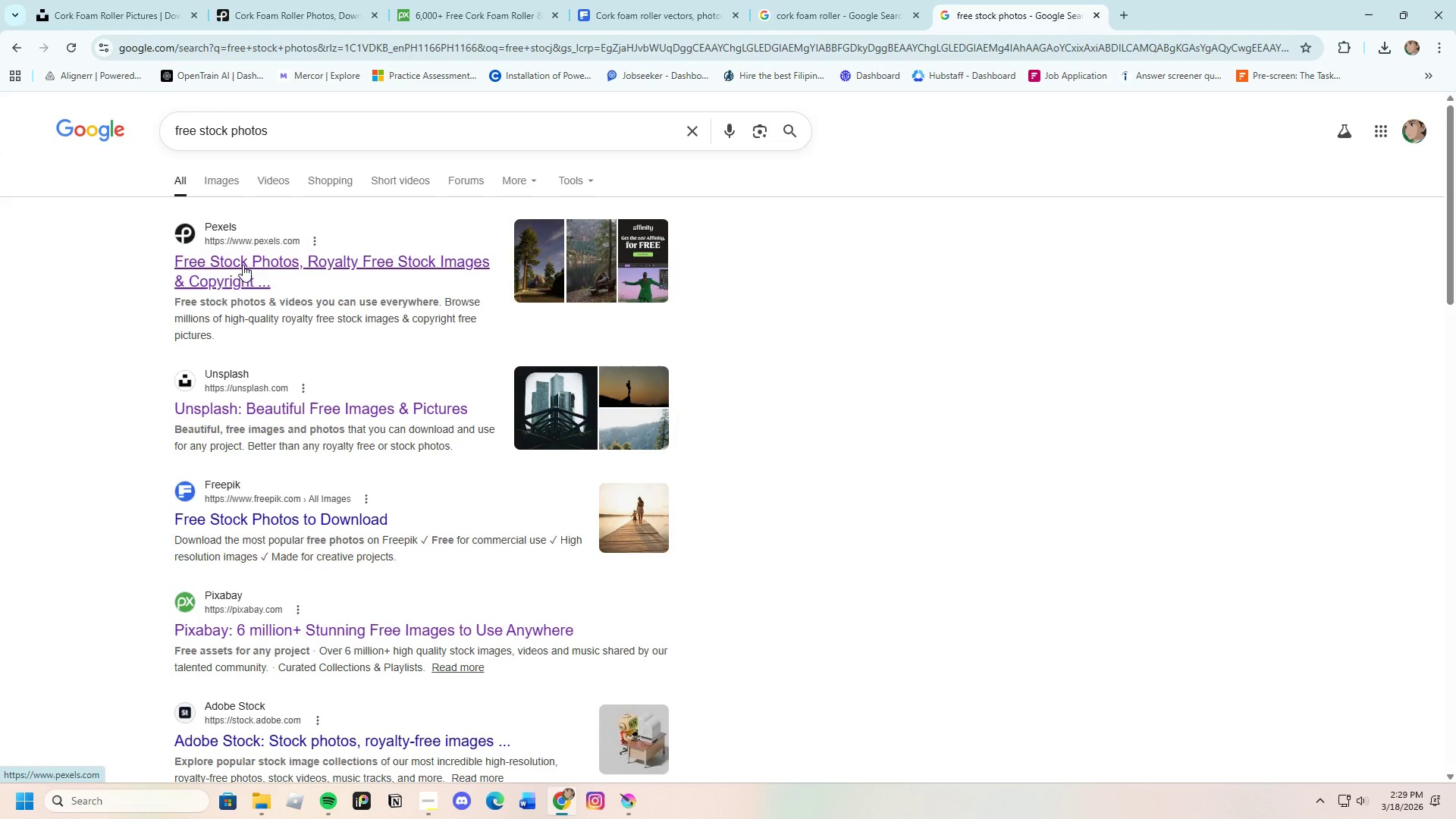 
left_click([243, 260])
 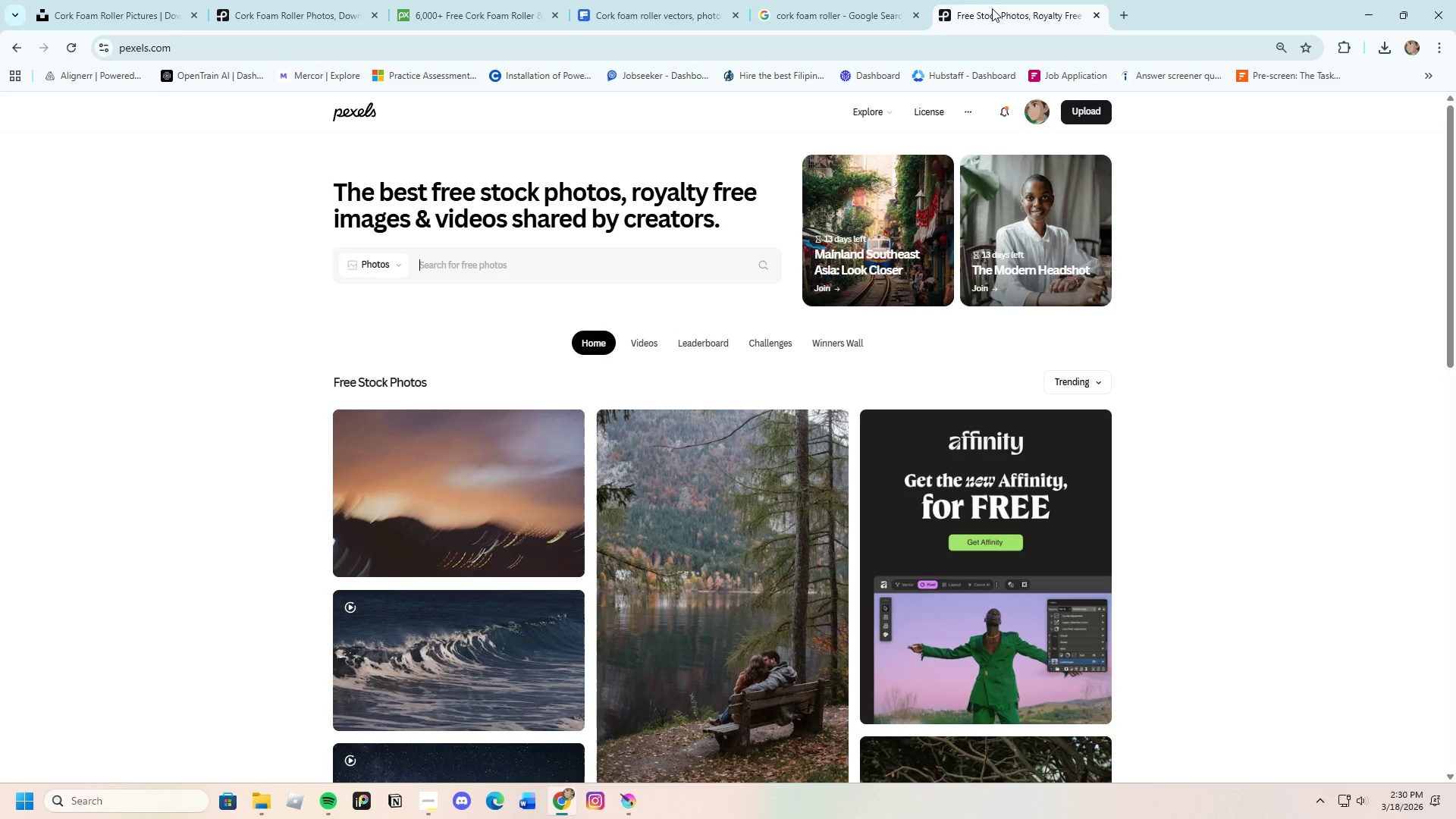 
wait(5.31)
 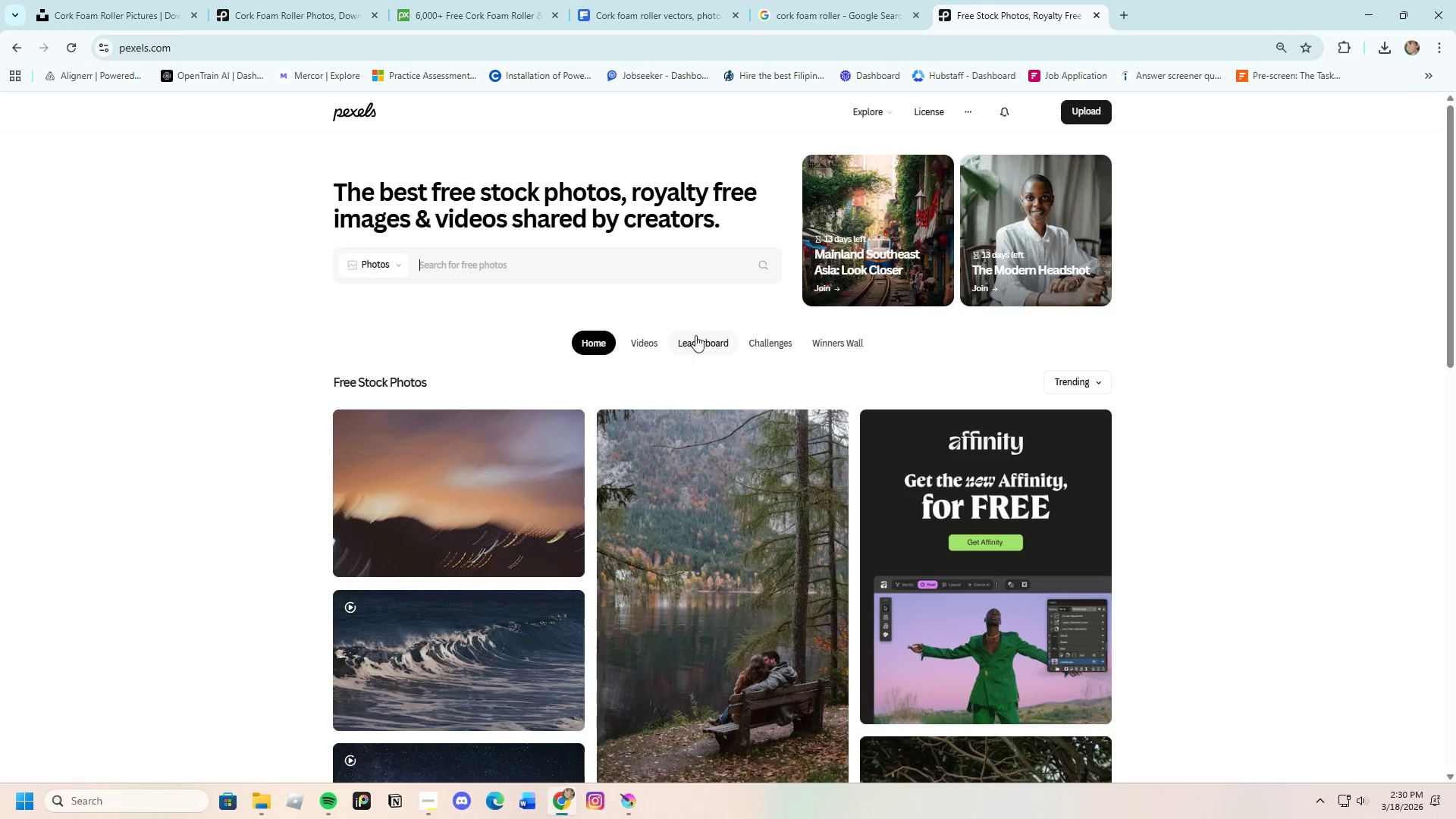 
left_click([24, 47])
 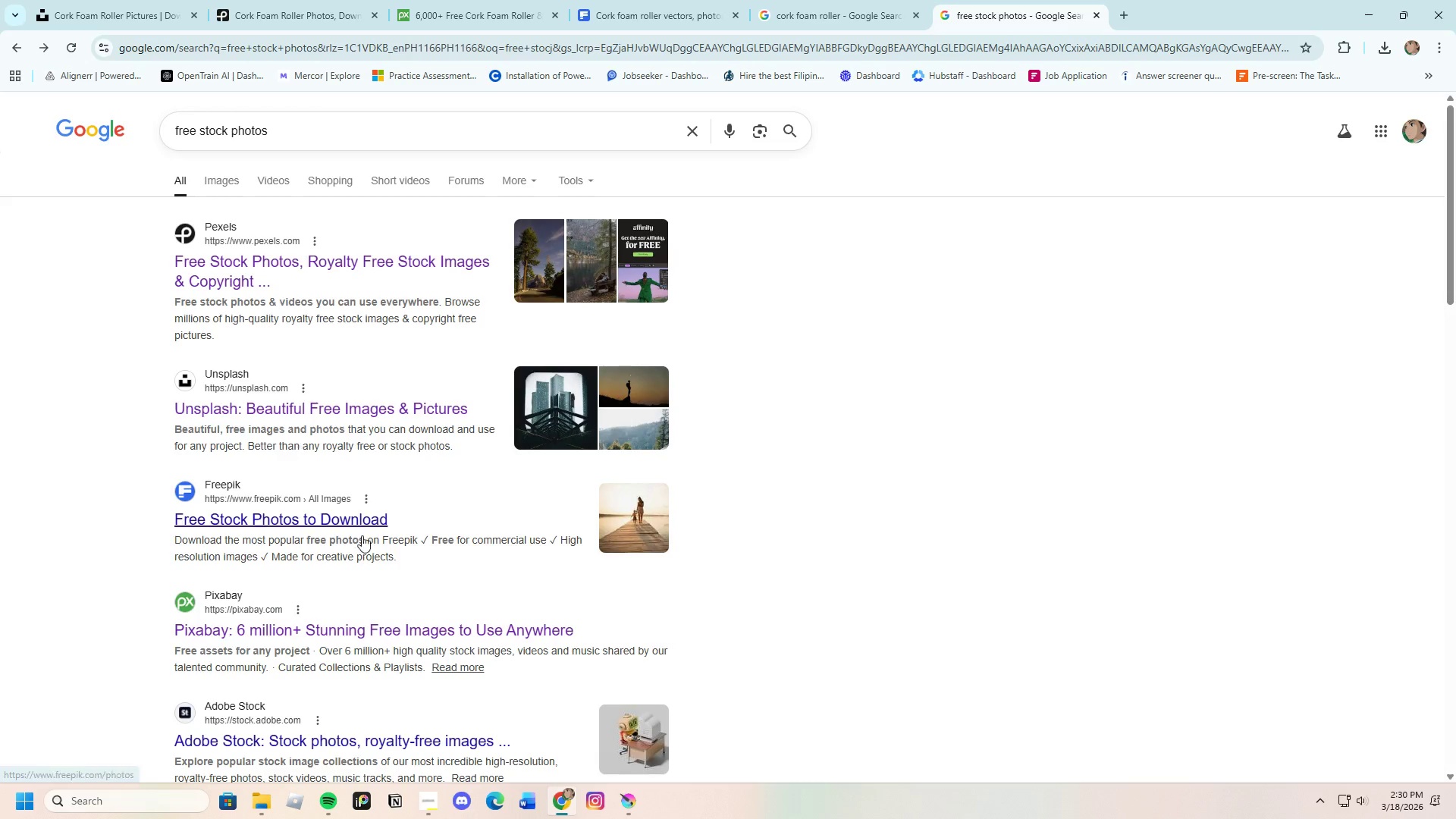 
scroll: coordinate [359, 576], scroll_direction: down, amount: 2.0
 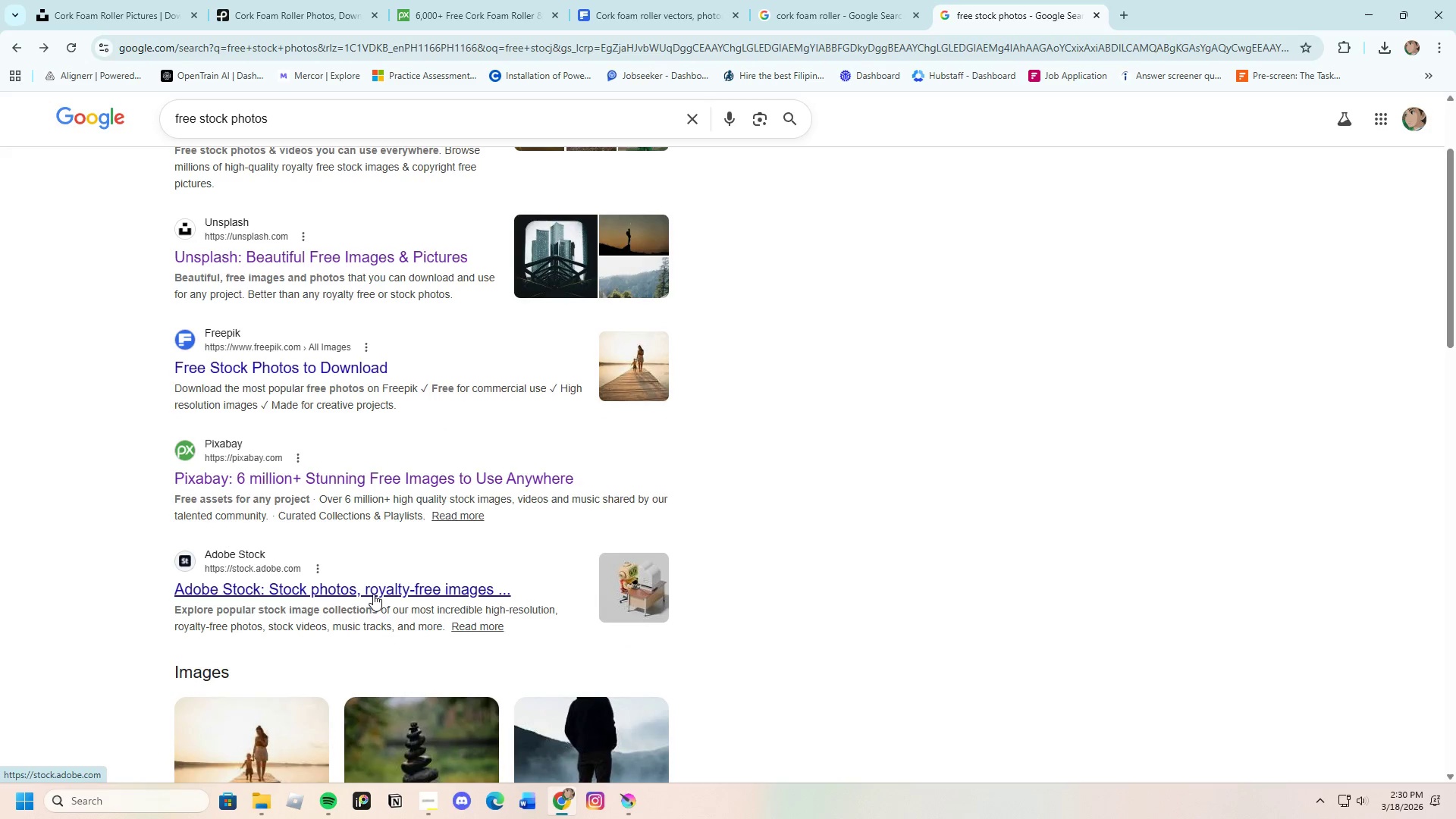 
left_click([373, 592])
 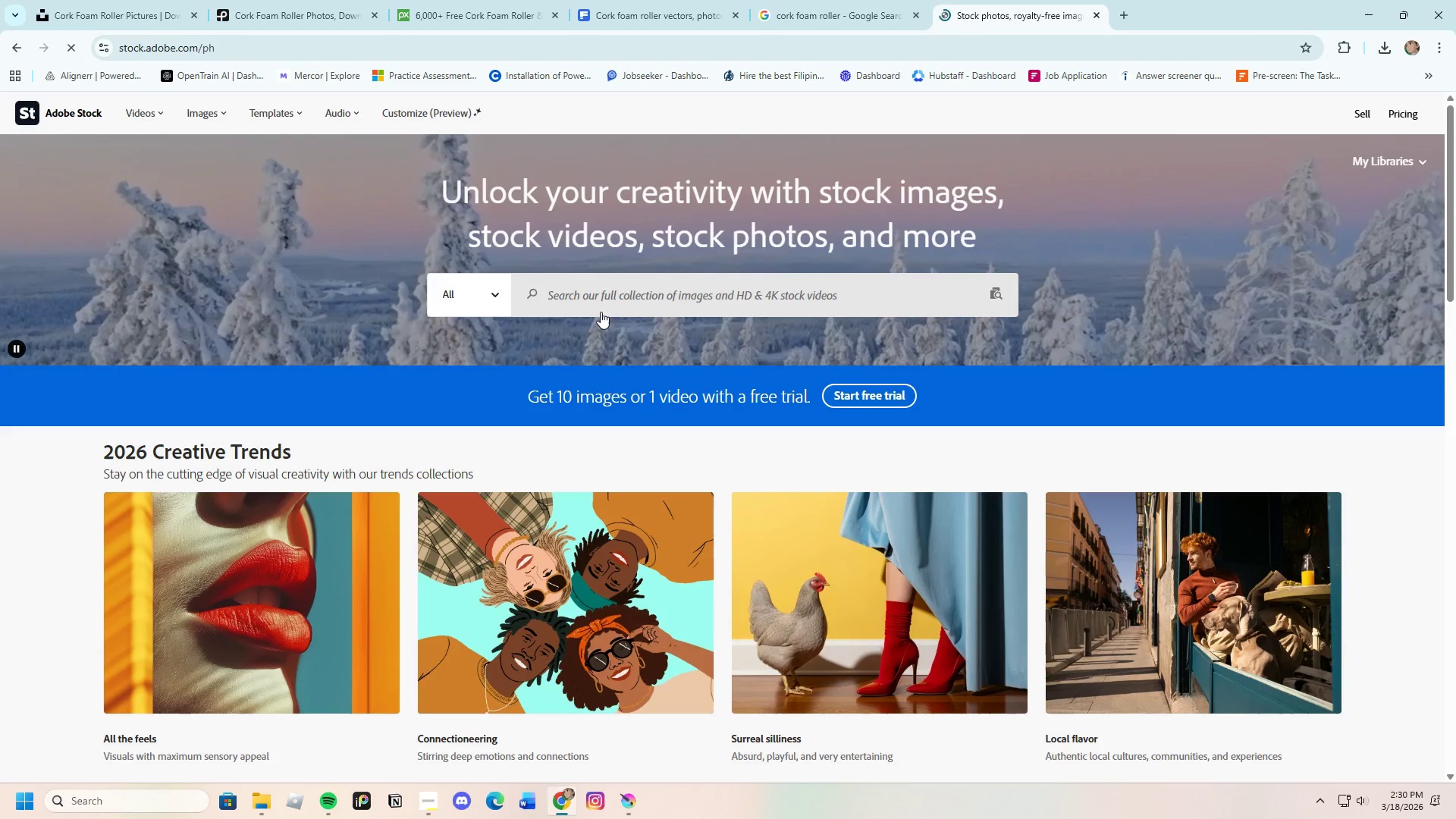 
double_click([643, 296])
 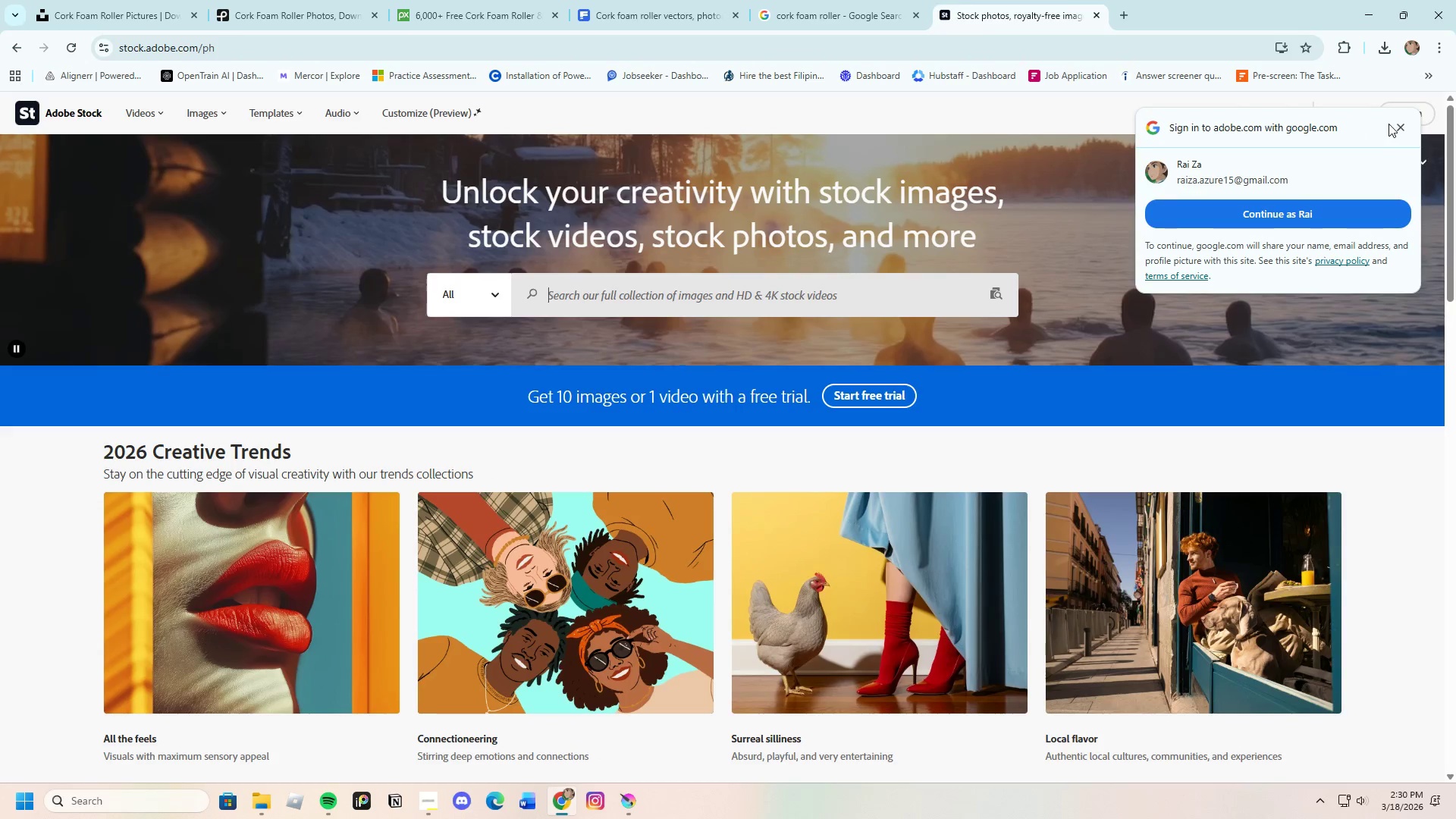 
left_click([1400, 127])
 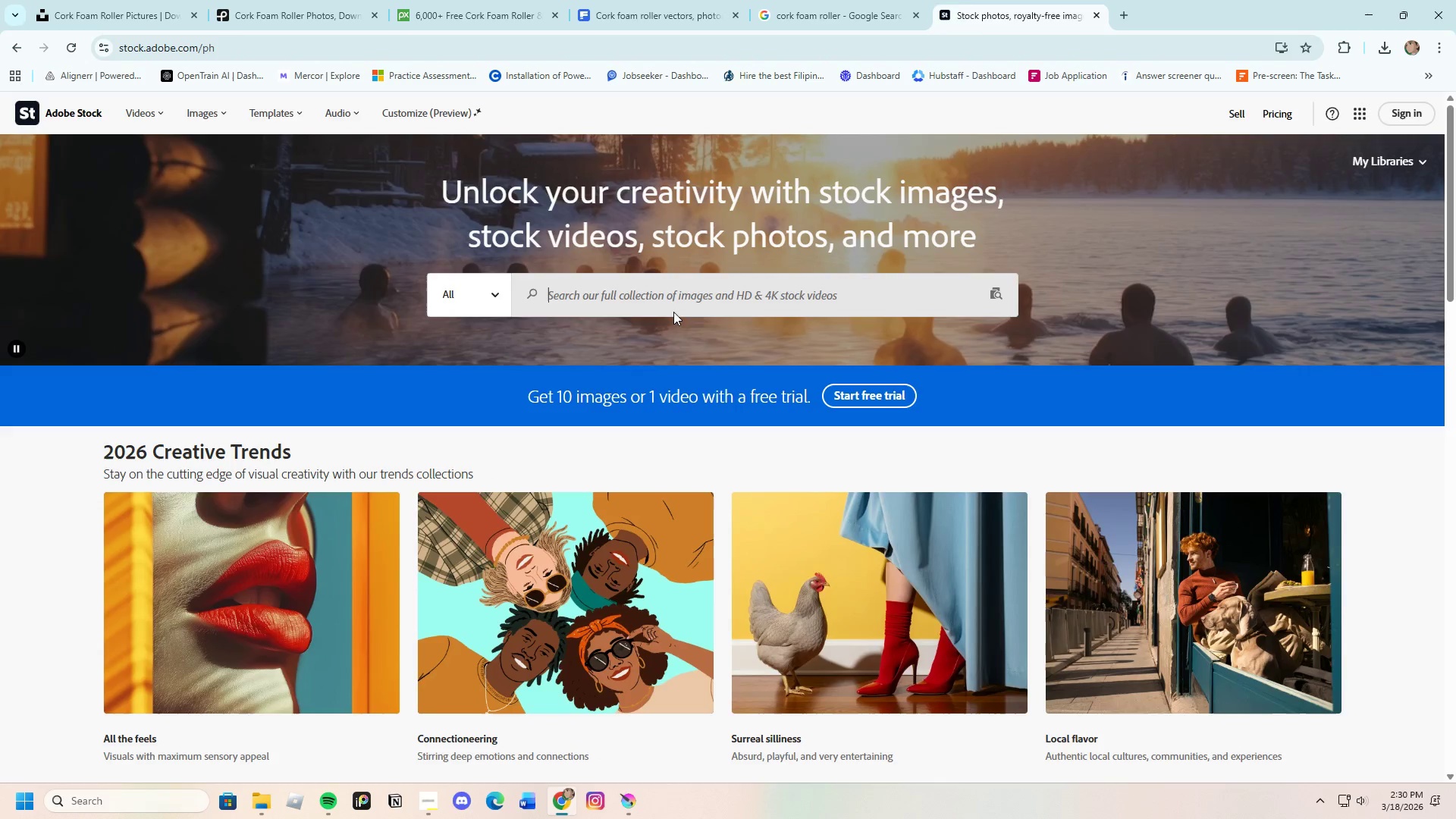 
left_click([680, 290])
 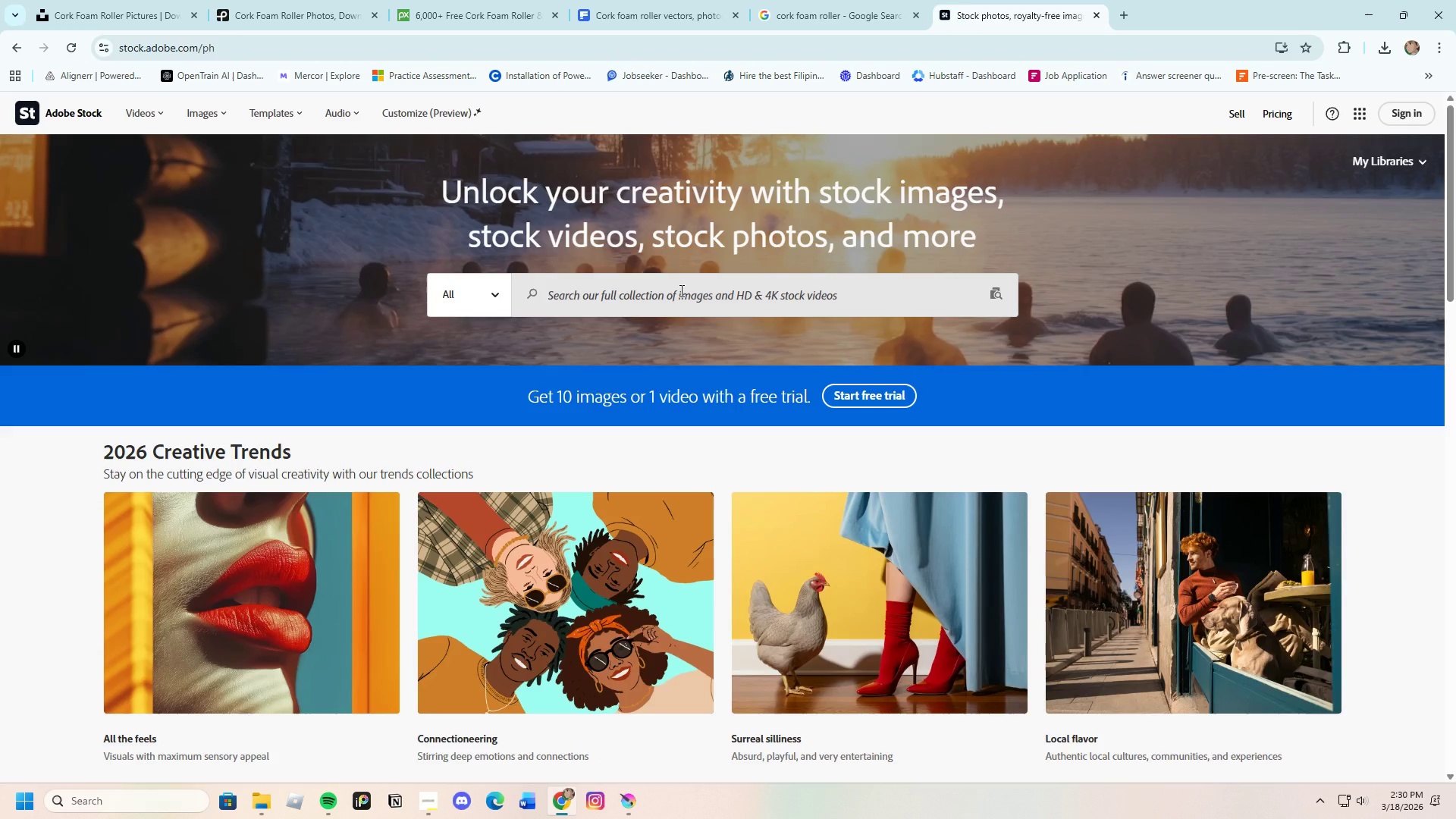 
key(Control+V)
 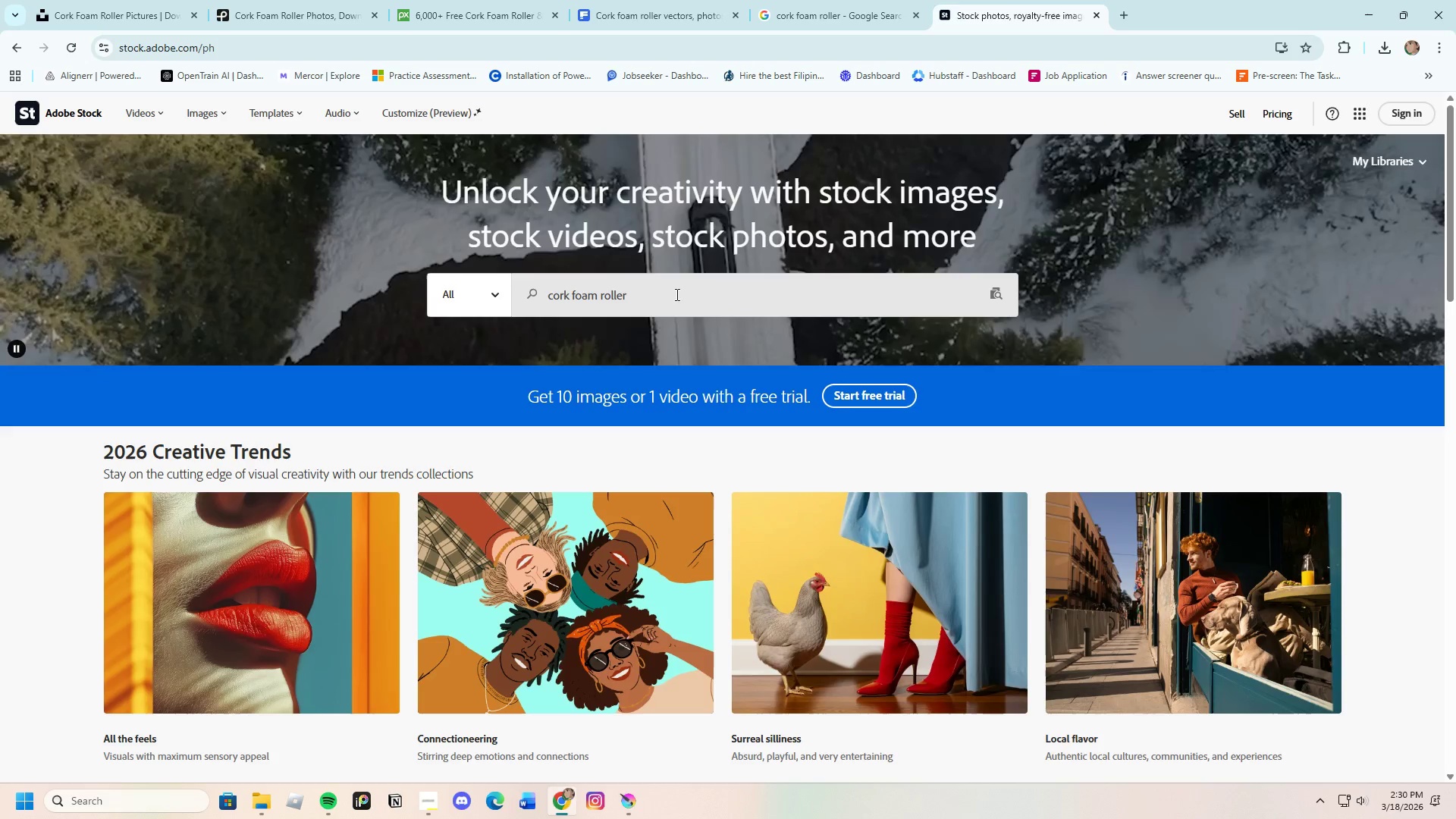 
key(Enter)
 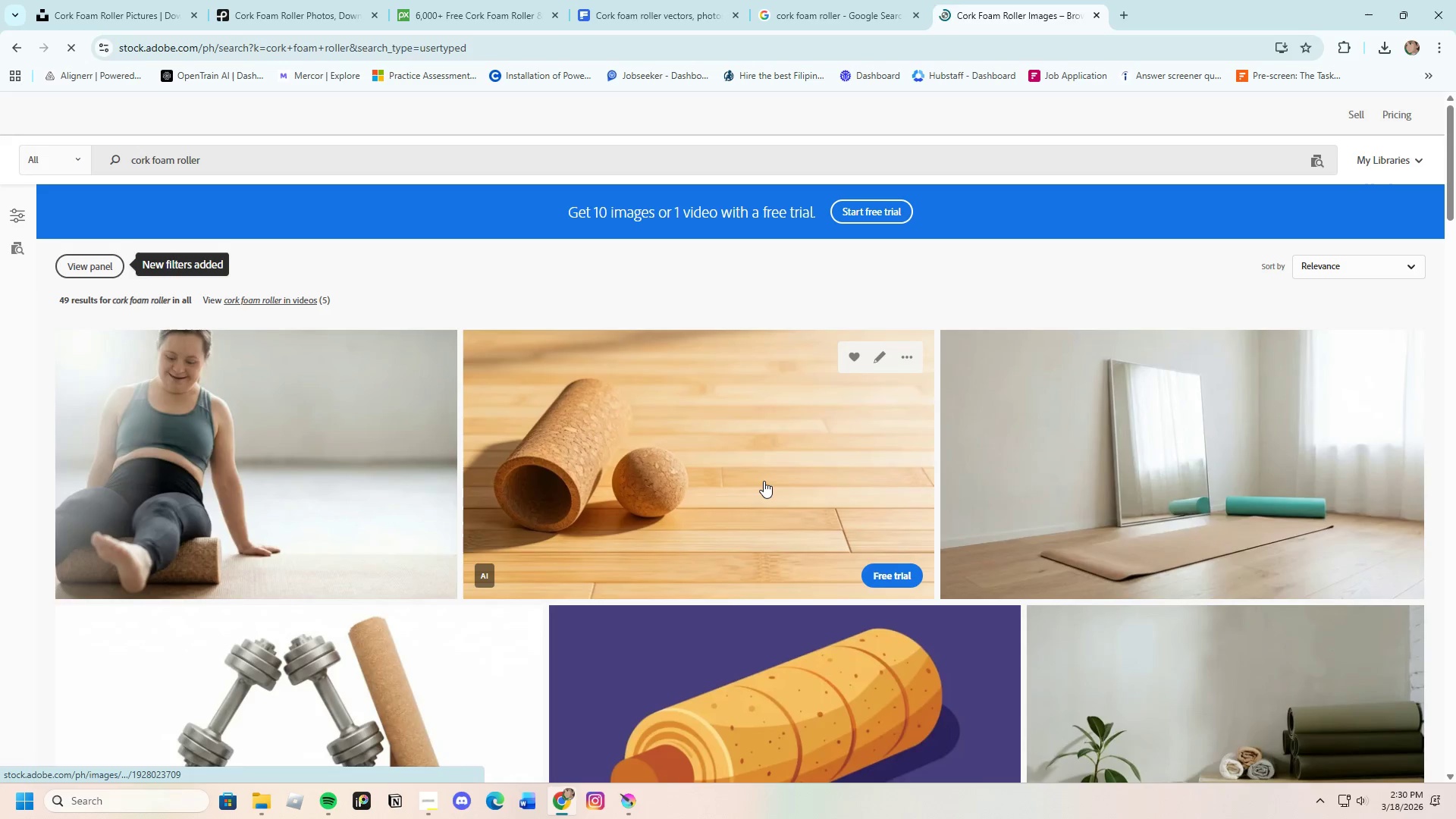 
mouse_move([915, 679])
 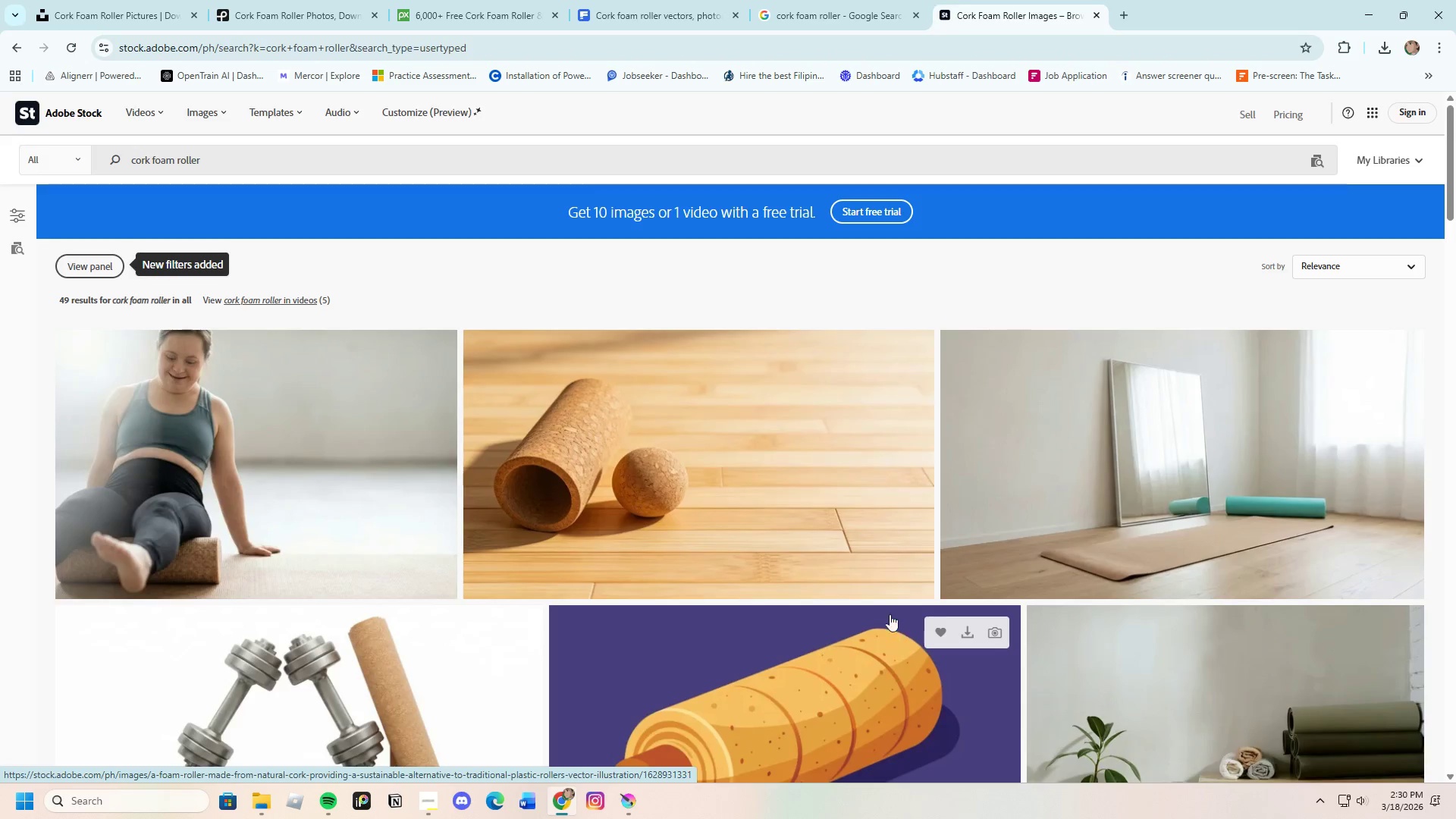 
scroll: coordinate [1264, 690], scroll_direction: down, amount: 16.0
 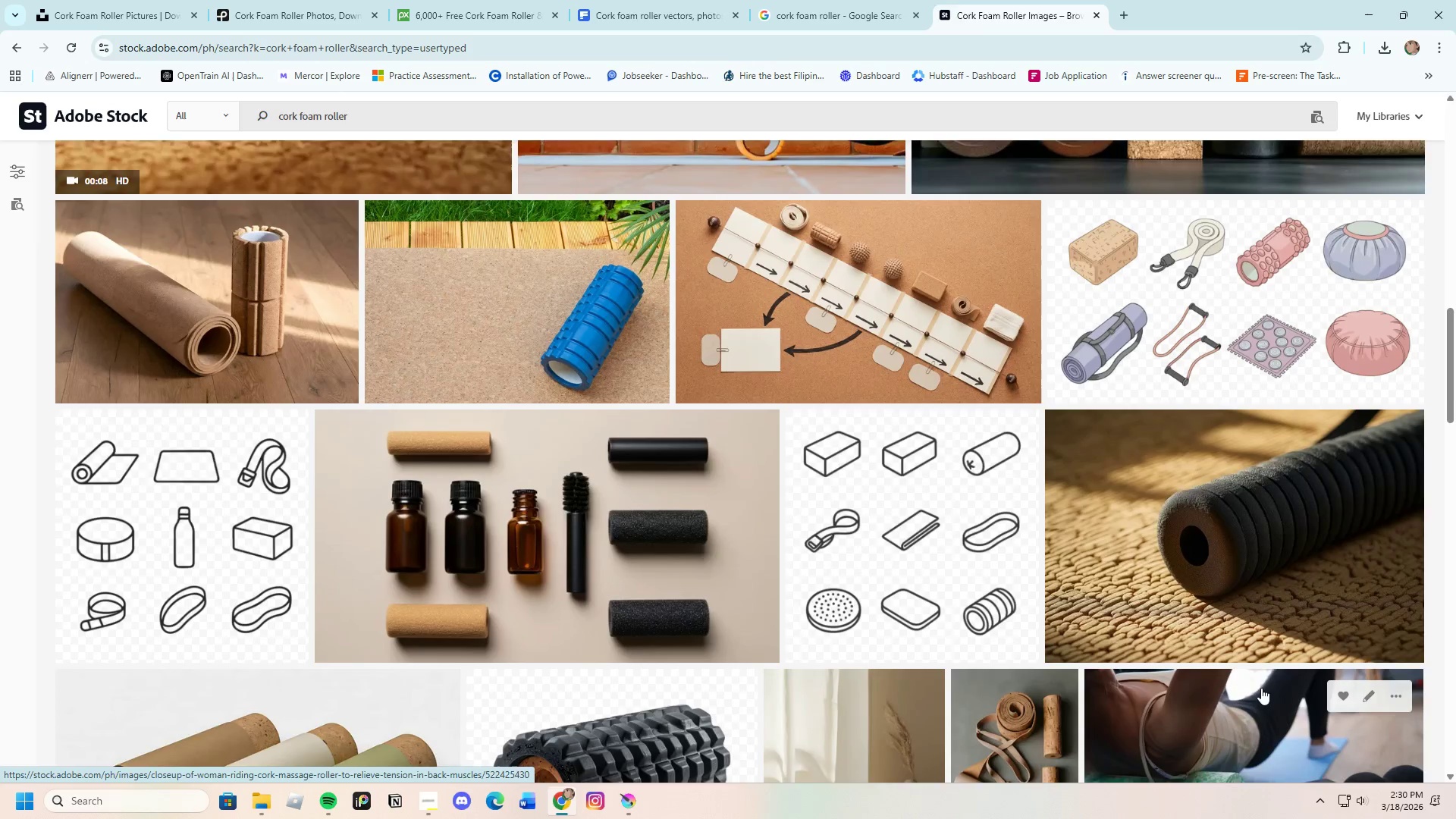 
scroll: coordinate [1175, 642], scroll_direction: down, amount: 17.0
 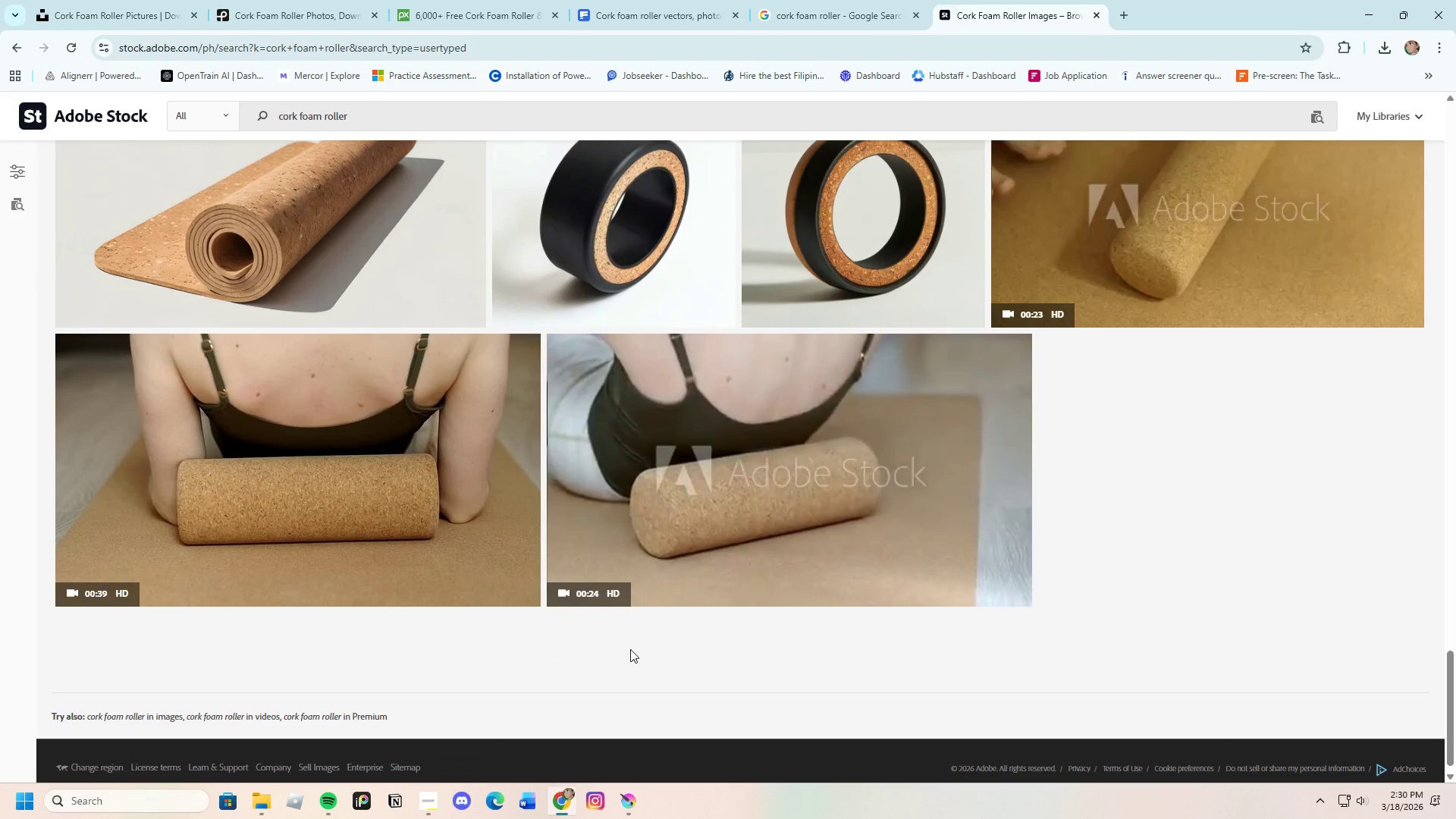 
scroll: coordinate [306, 398], scroll_direction: up, amount: 39.0
 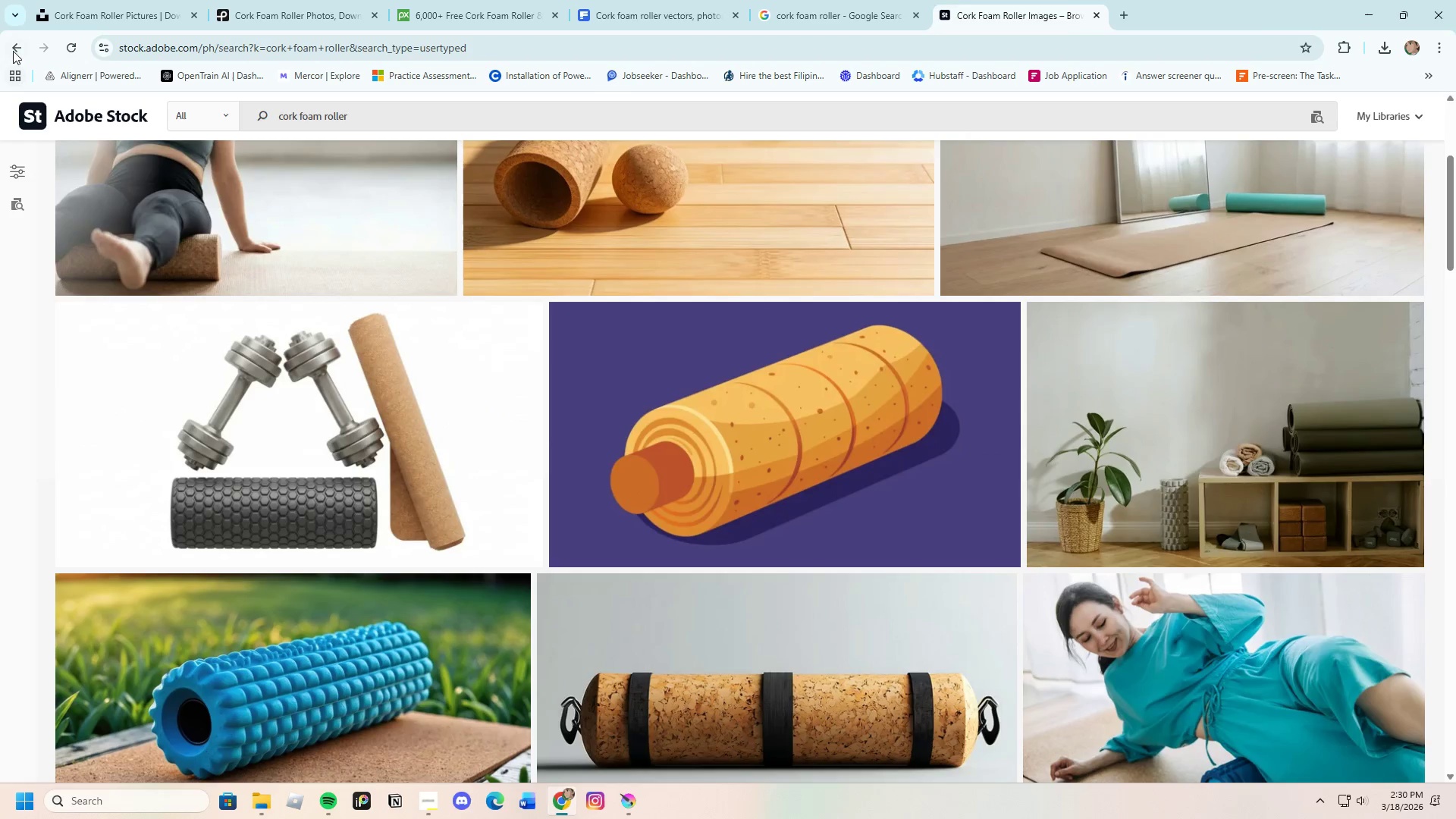 
left_click([14, 47])
 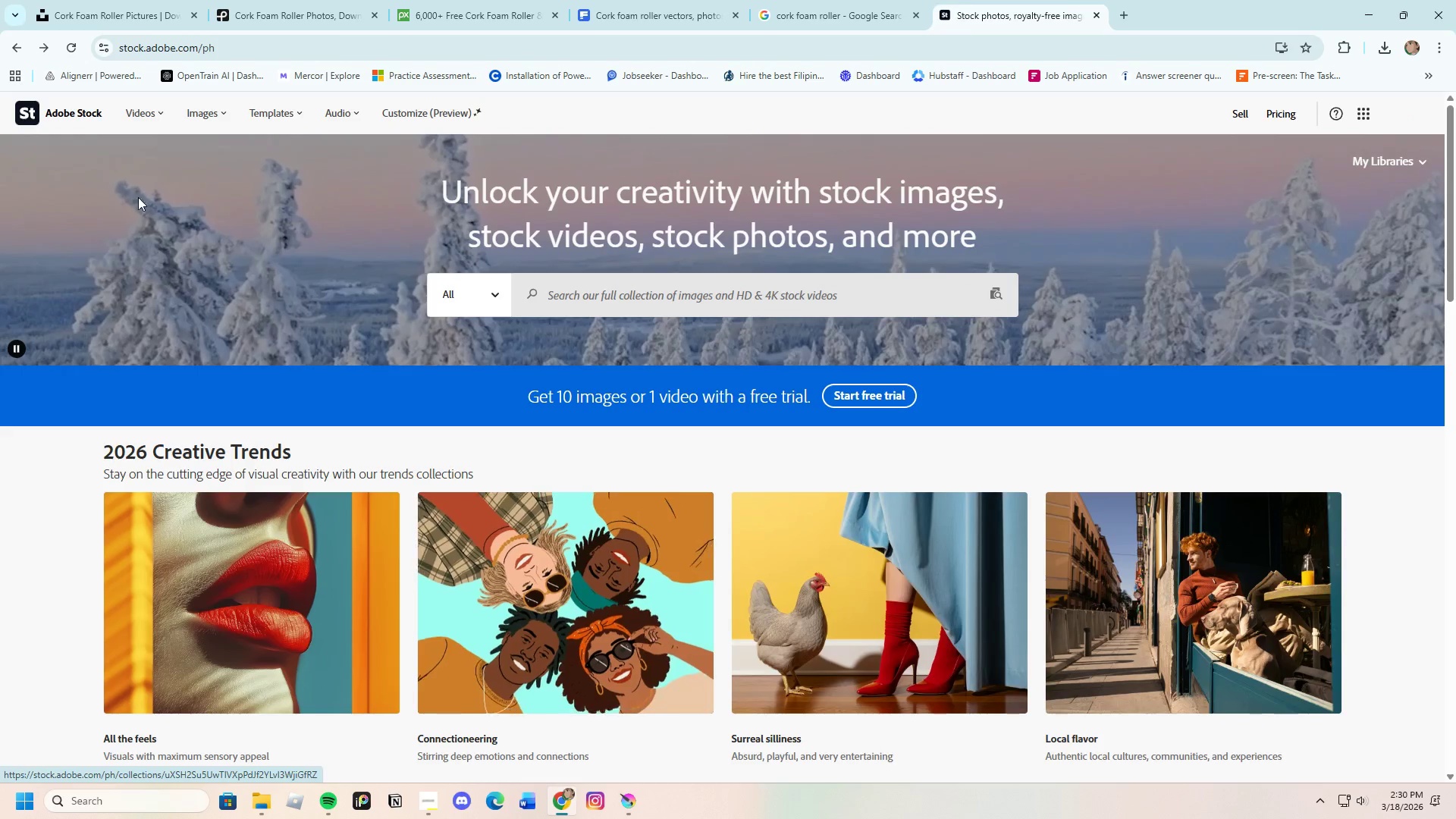 
left_click([11, 41])
 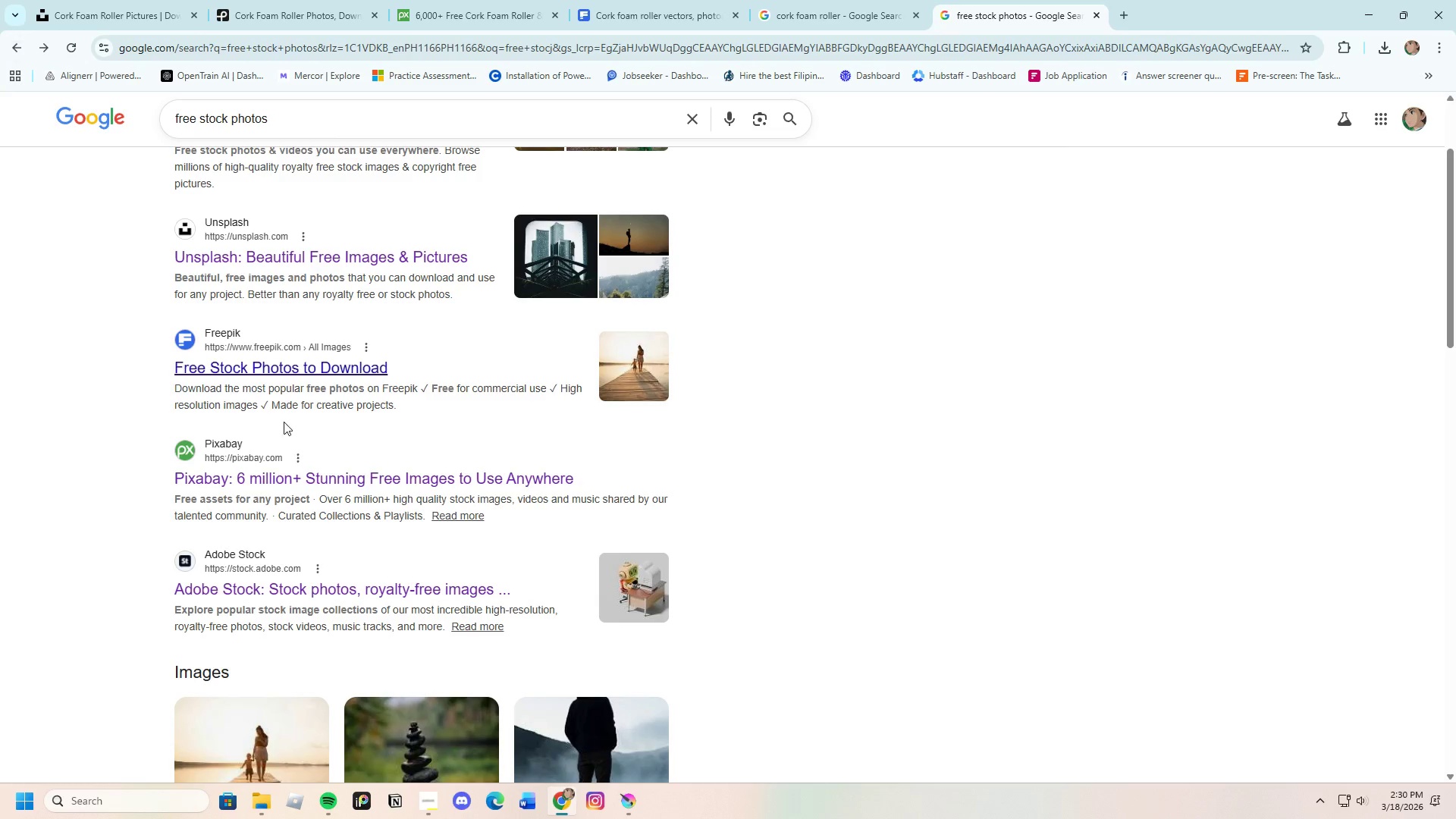 
scroll: coordinate [368, 520], scroll_direction: down, amount: 13.0
 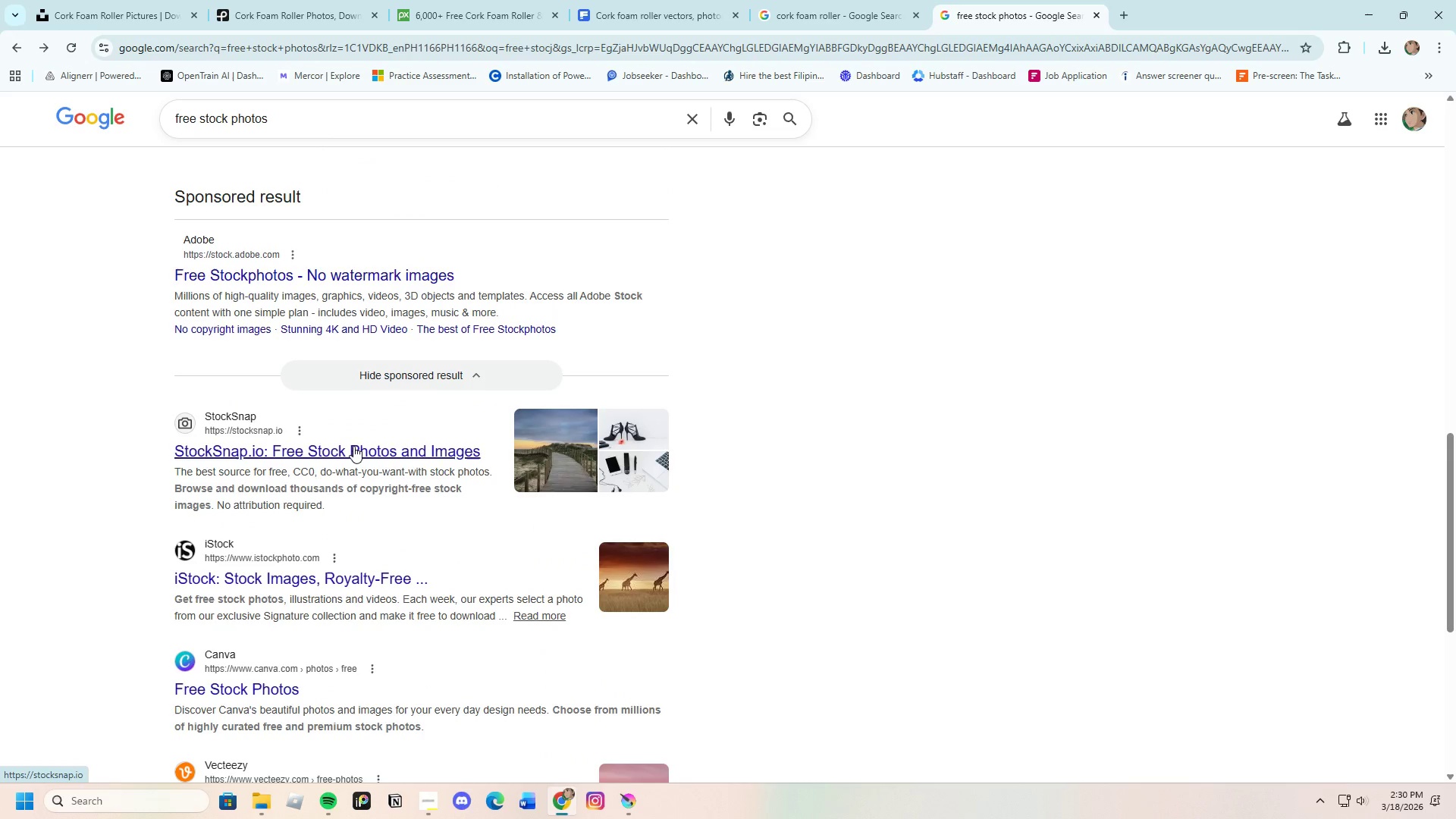 
left_click([354, 447])
 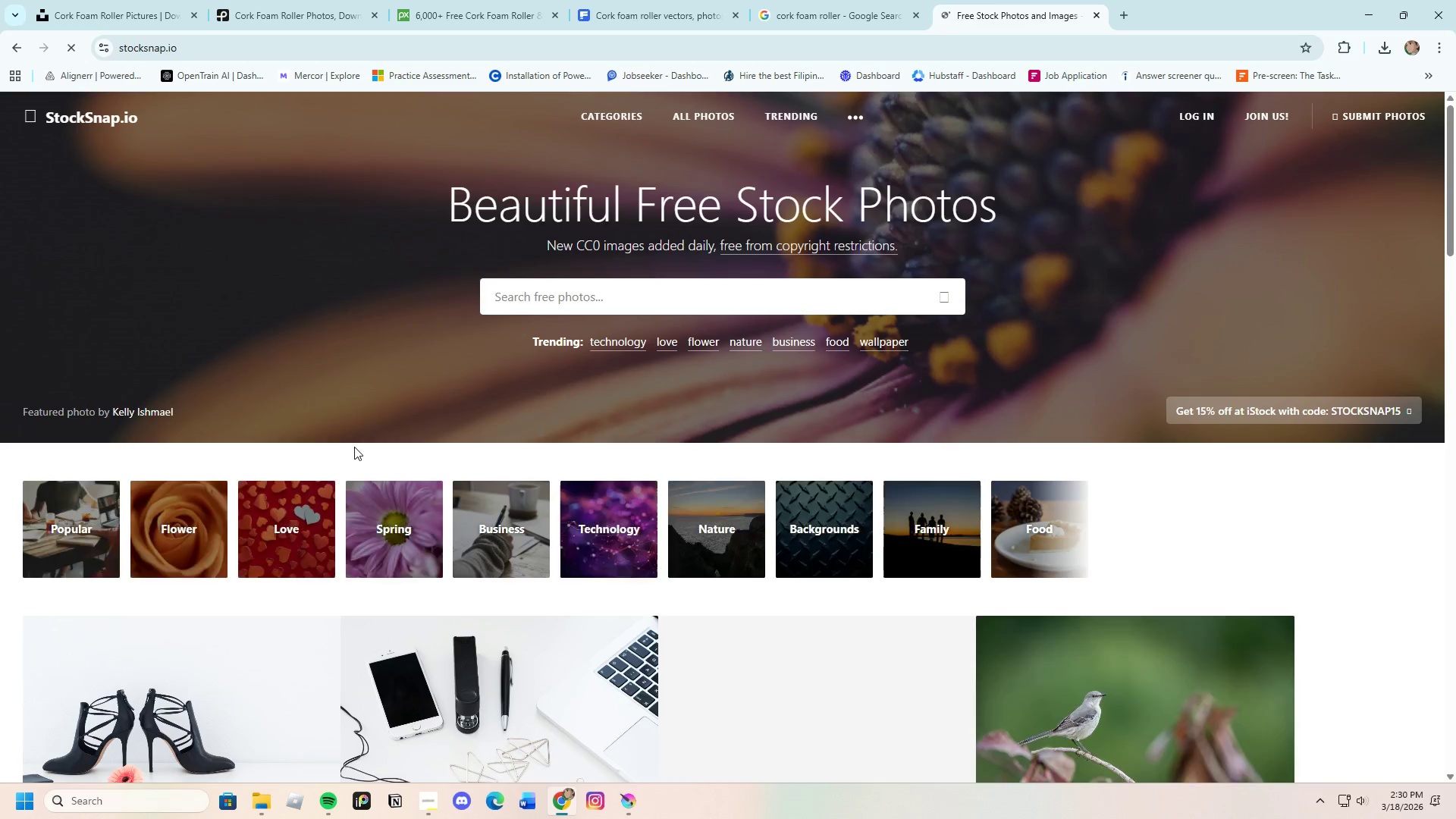 
left_click([552, 293])
 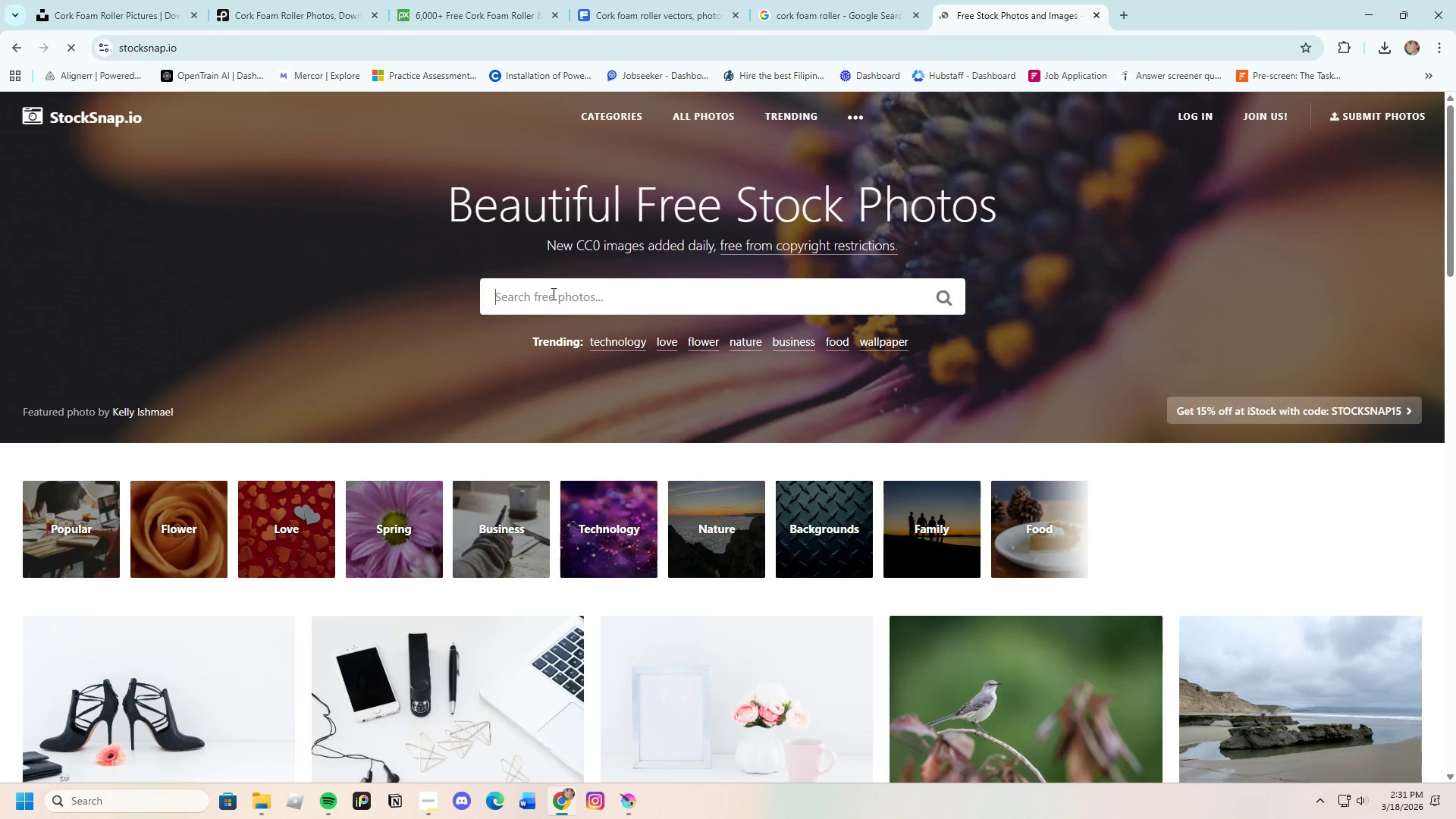 
key(Control+V)
 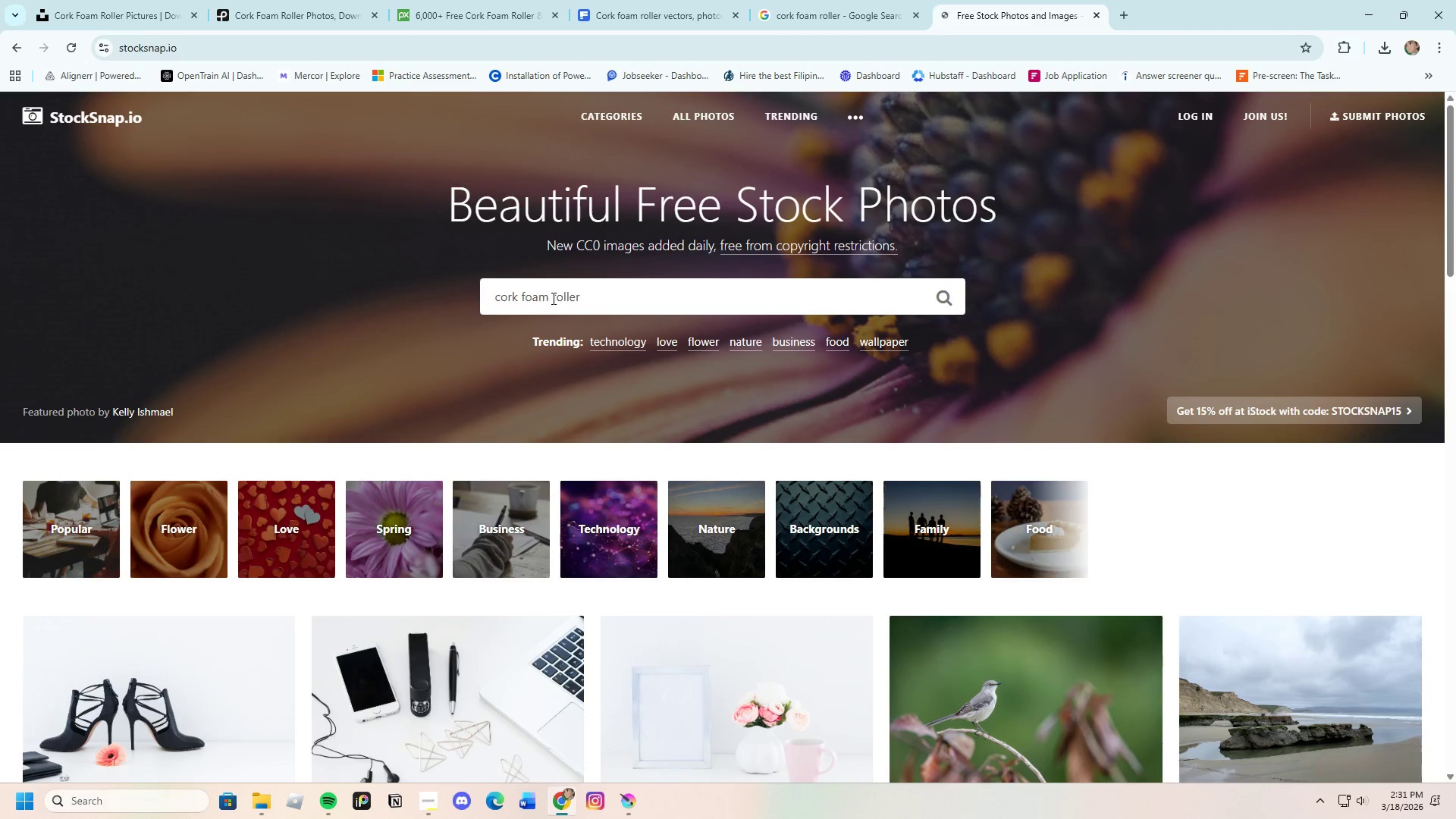 
key(Enter)
 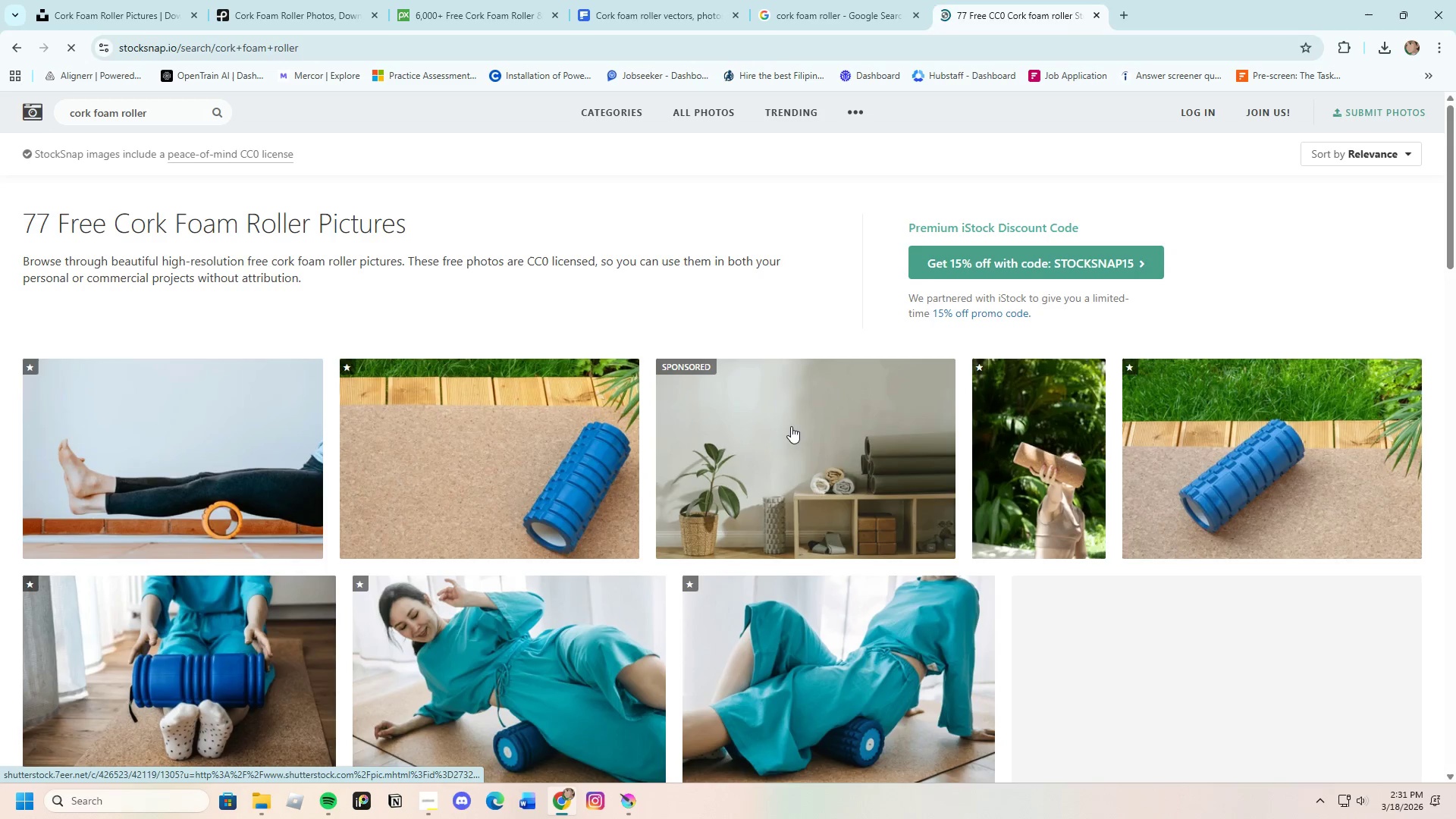 
scroll: coordinate [812, 595], scroll_direction: down, amount: 4.0
 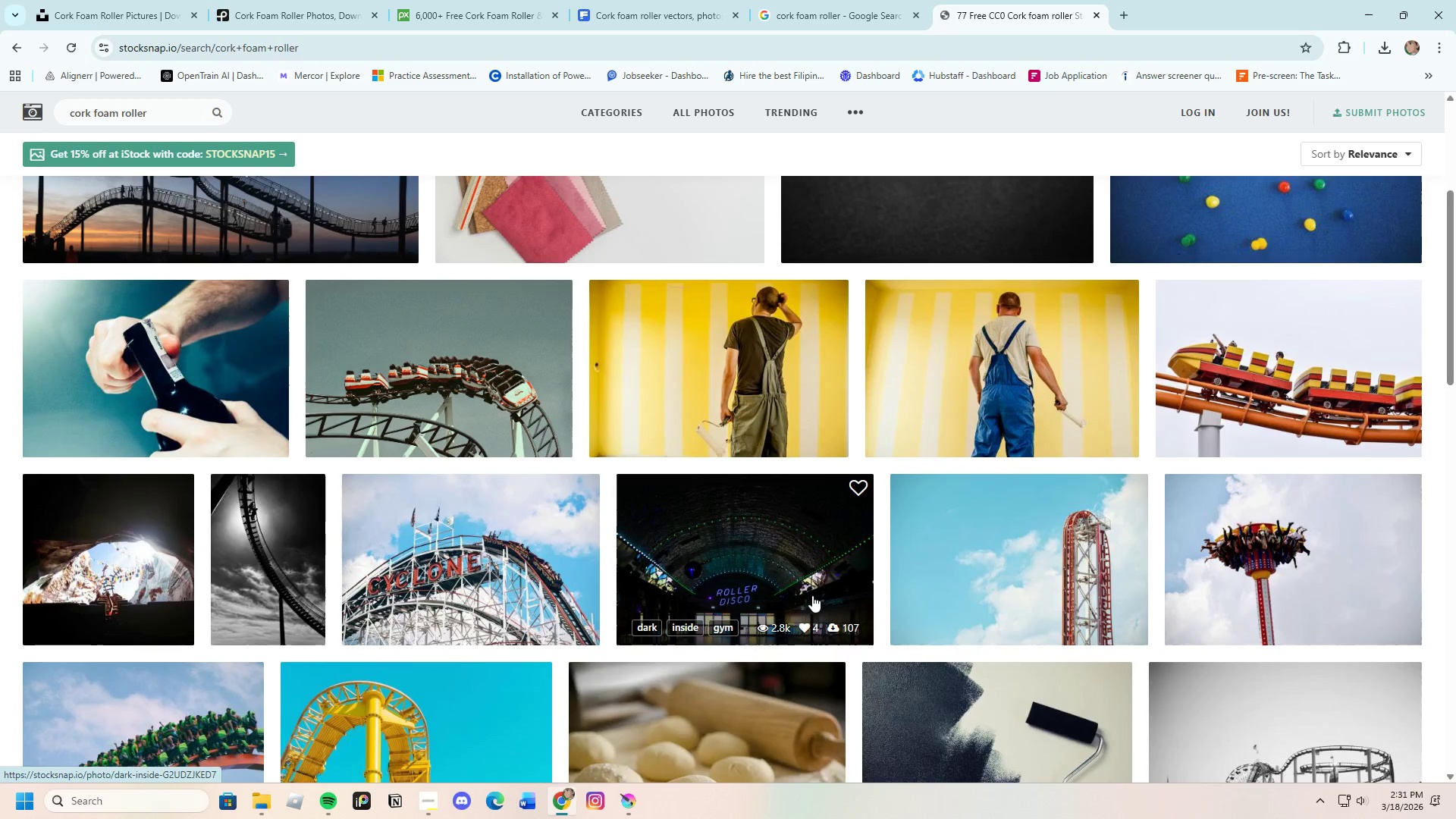 
scroll: coordinate [812, 595], scroll_direction: up, amount: 5.0
 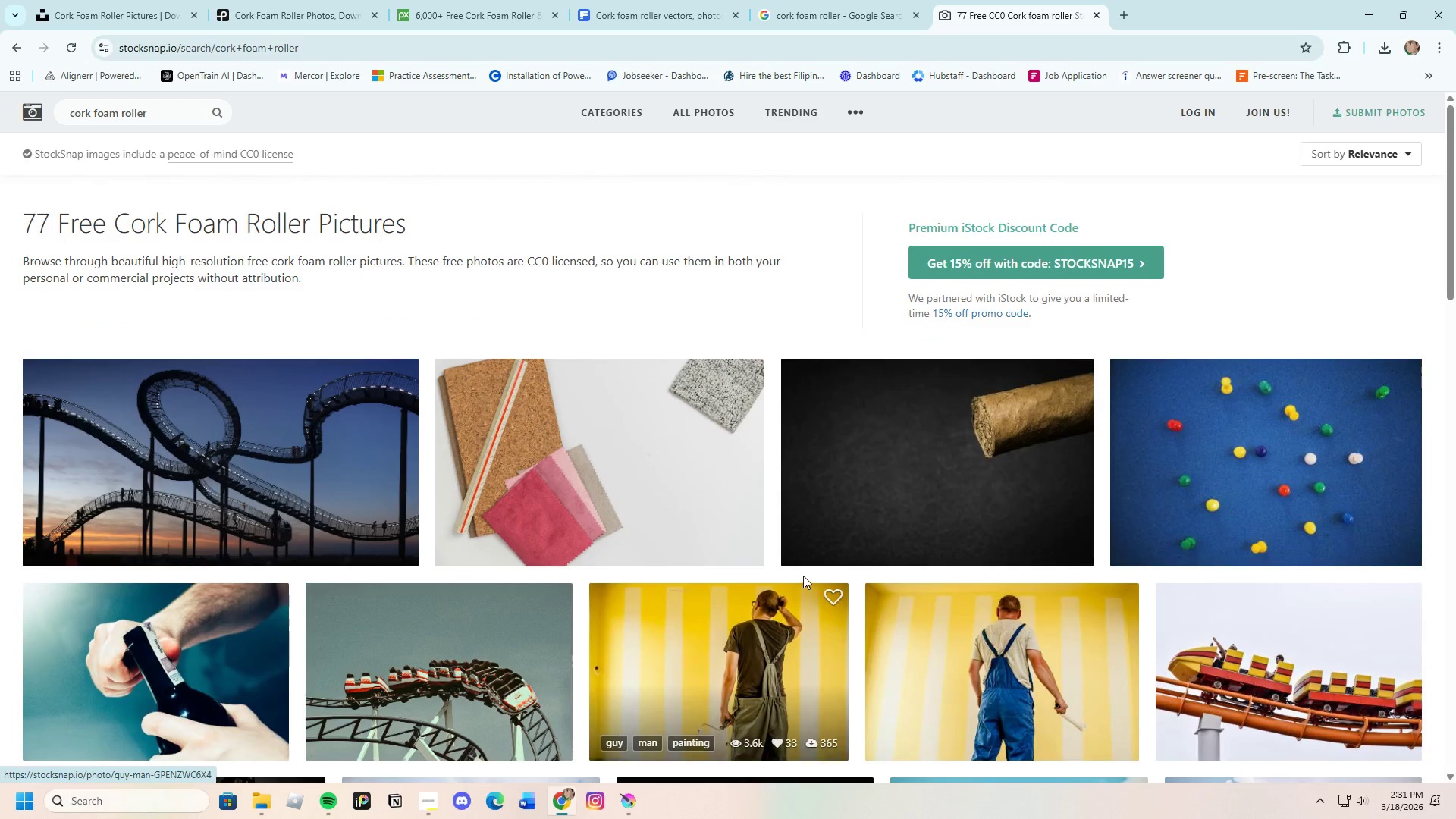 
scroll: coordinate [770, 553], scroll_direction: down, amount: 41.0
 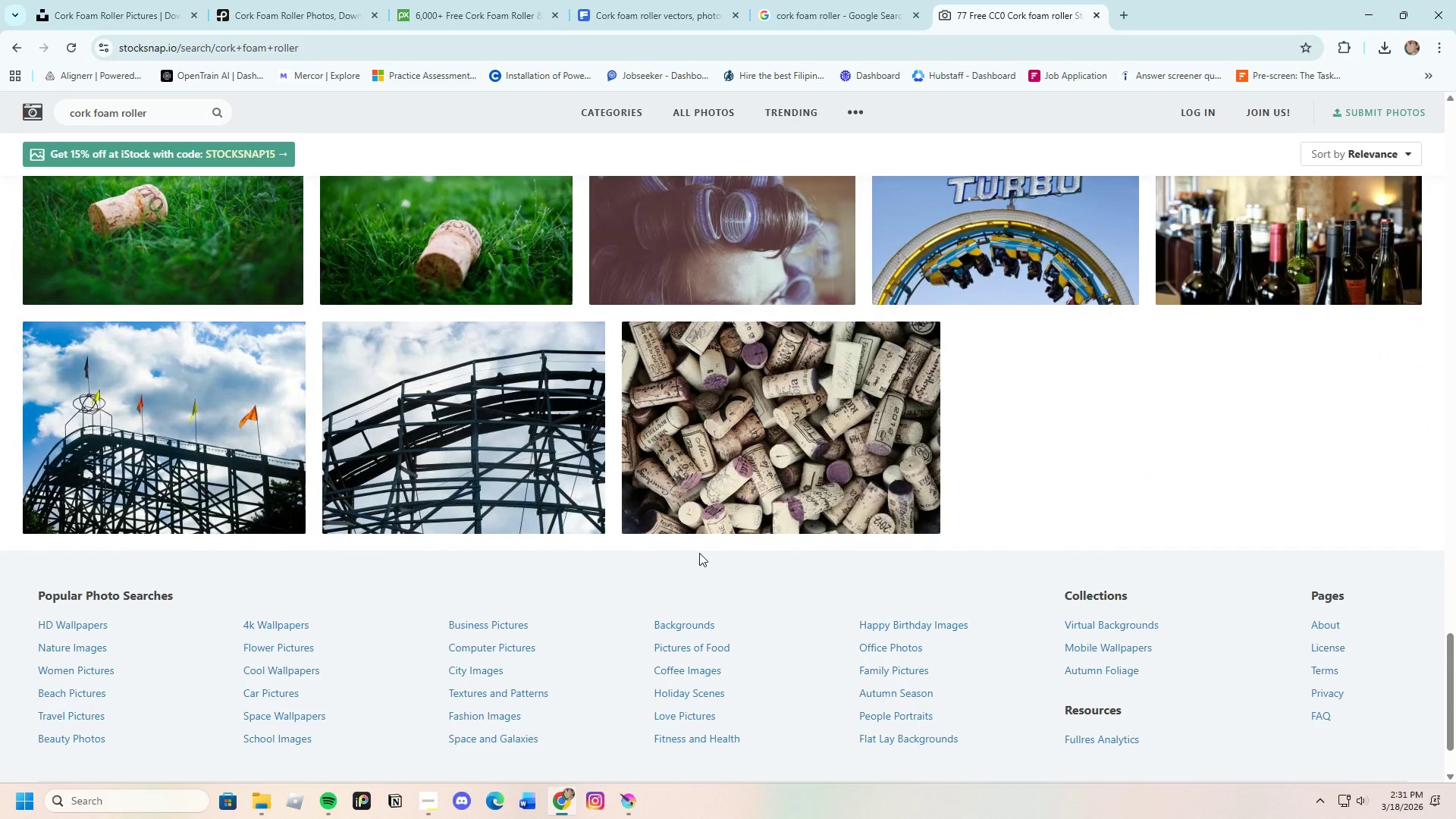 
scroll: coordinate [706, 544], scroll_direction: up, amount: 46.0
 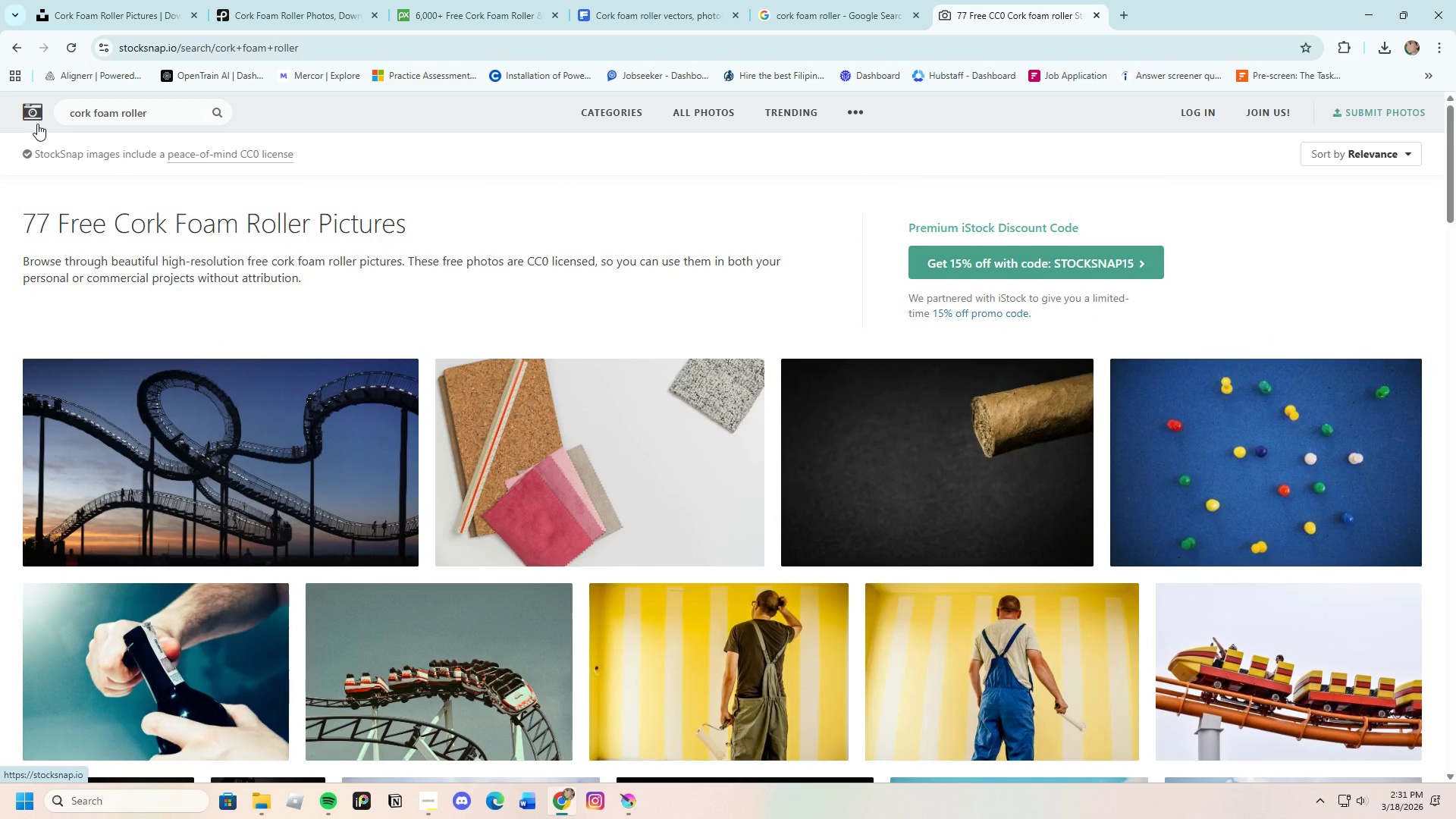 
scroll: coordinate [806, 586], scroll_direction: down, amount: 40.0
 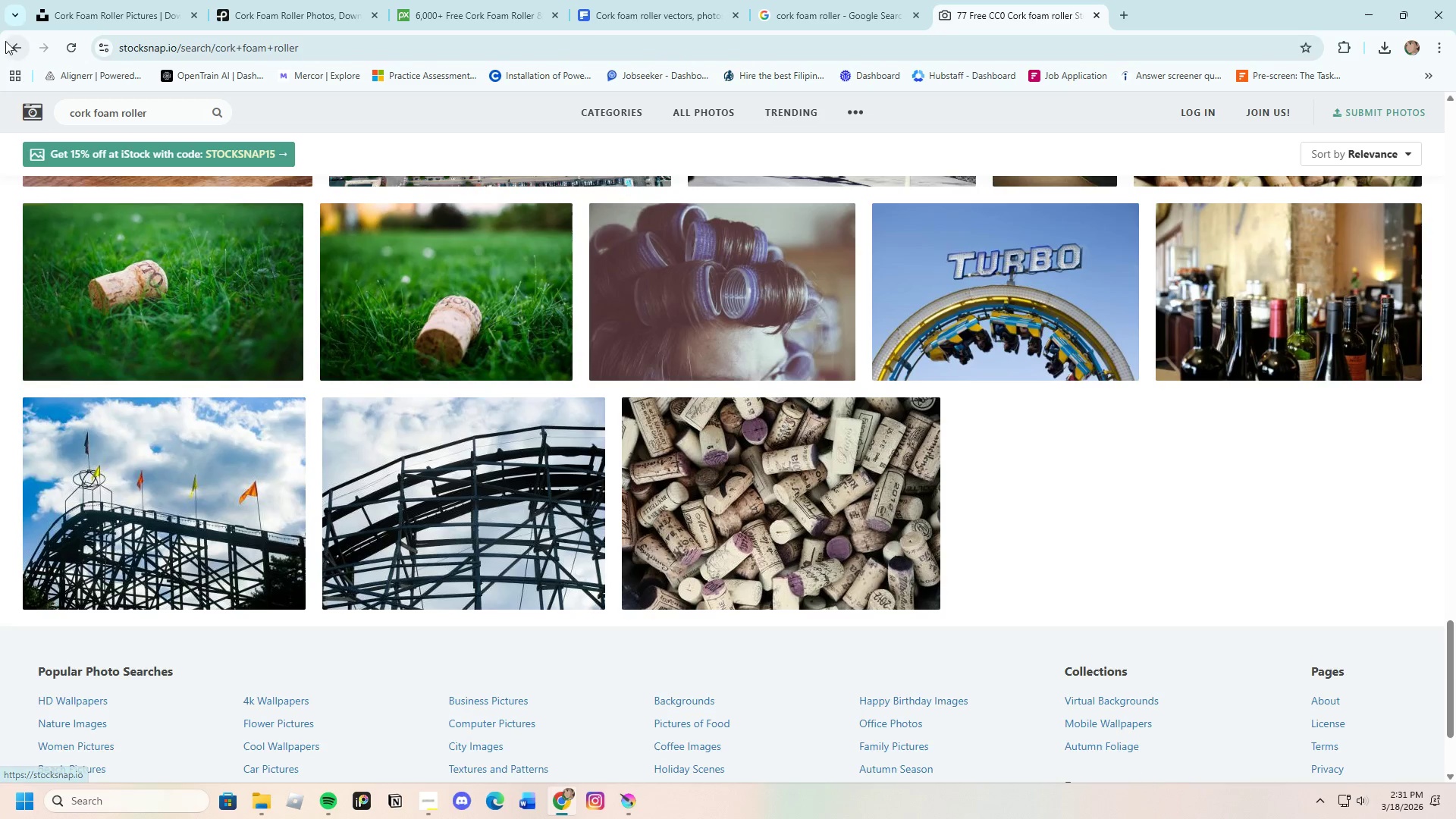 
left_click([13, 42])
 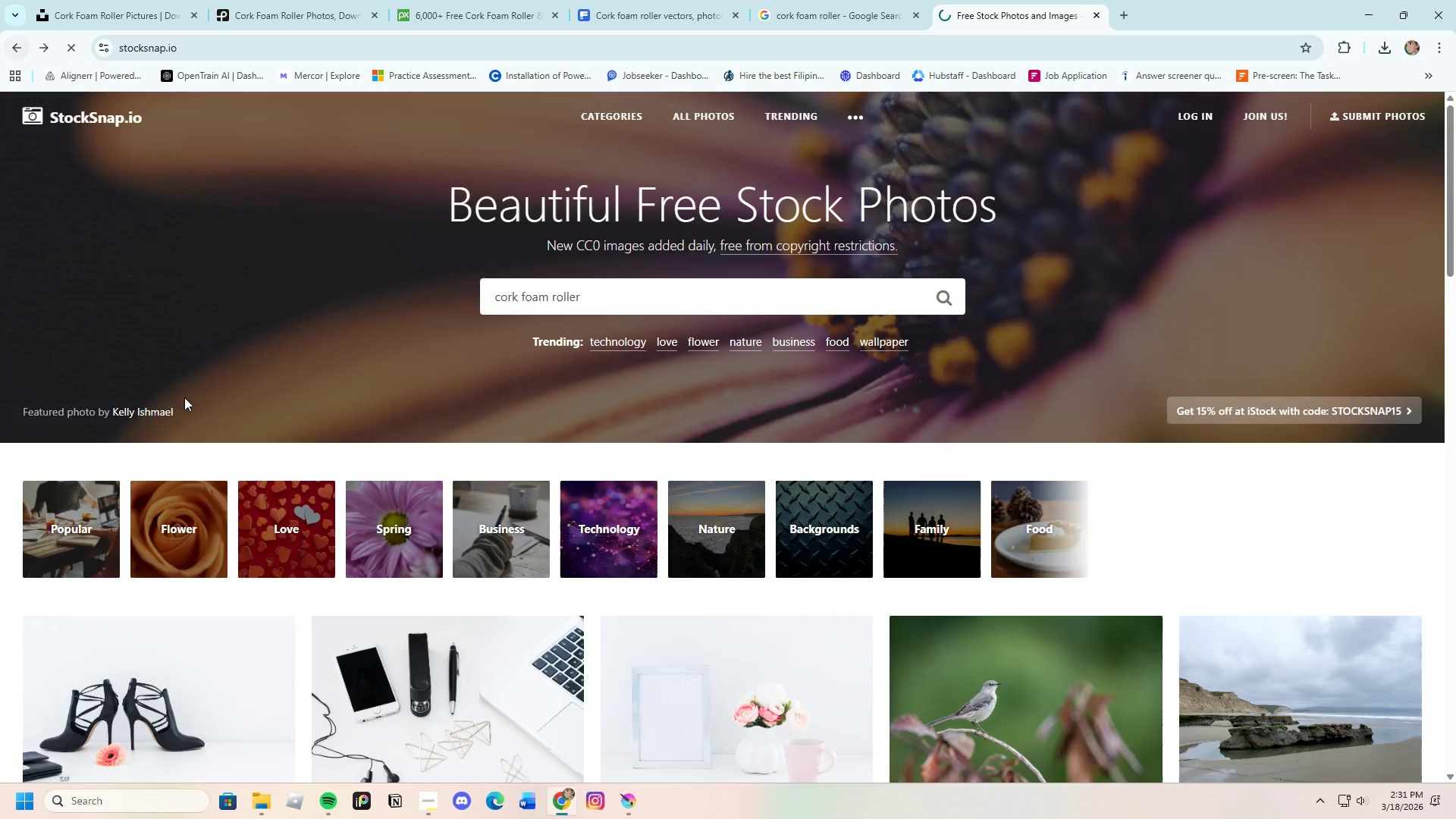 
scroll: coordinate [275, 513], scroll_direction: down, amount: 1.0
 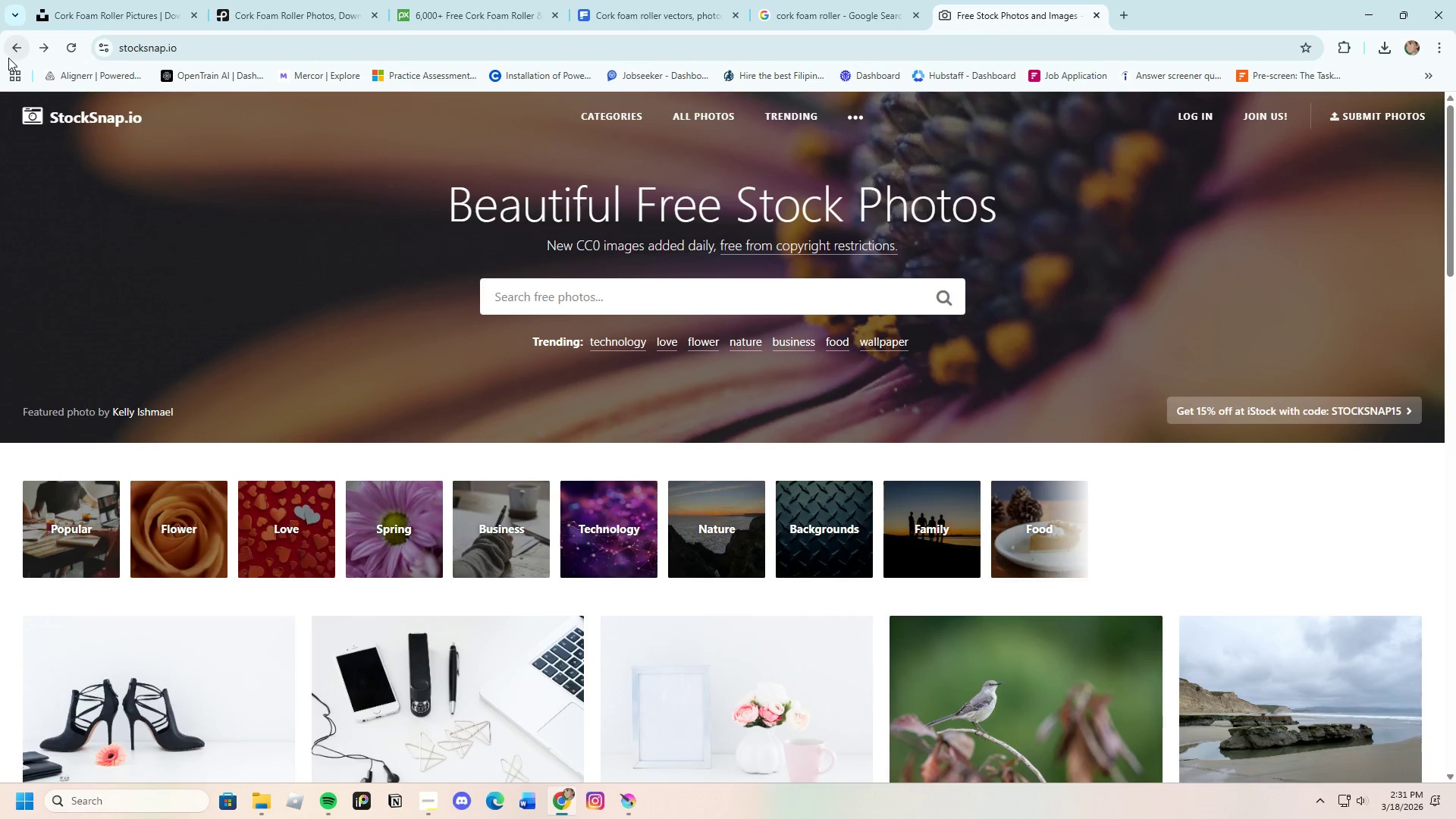 
left_click([8, 50])
 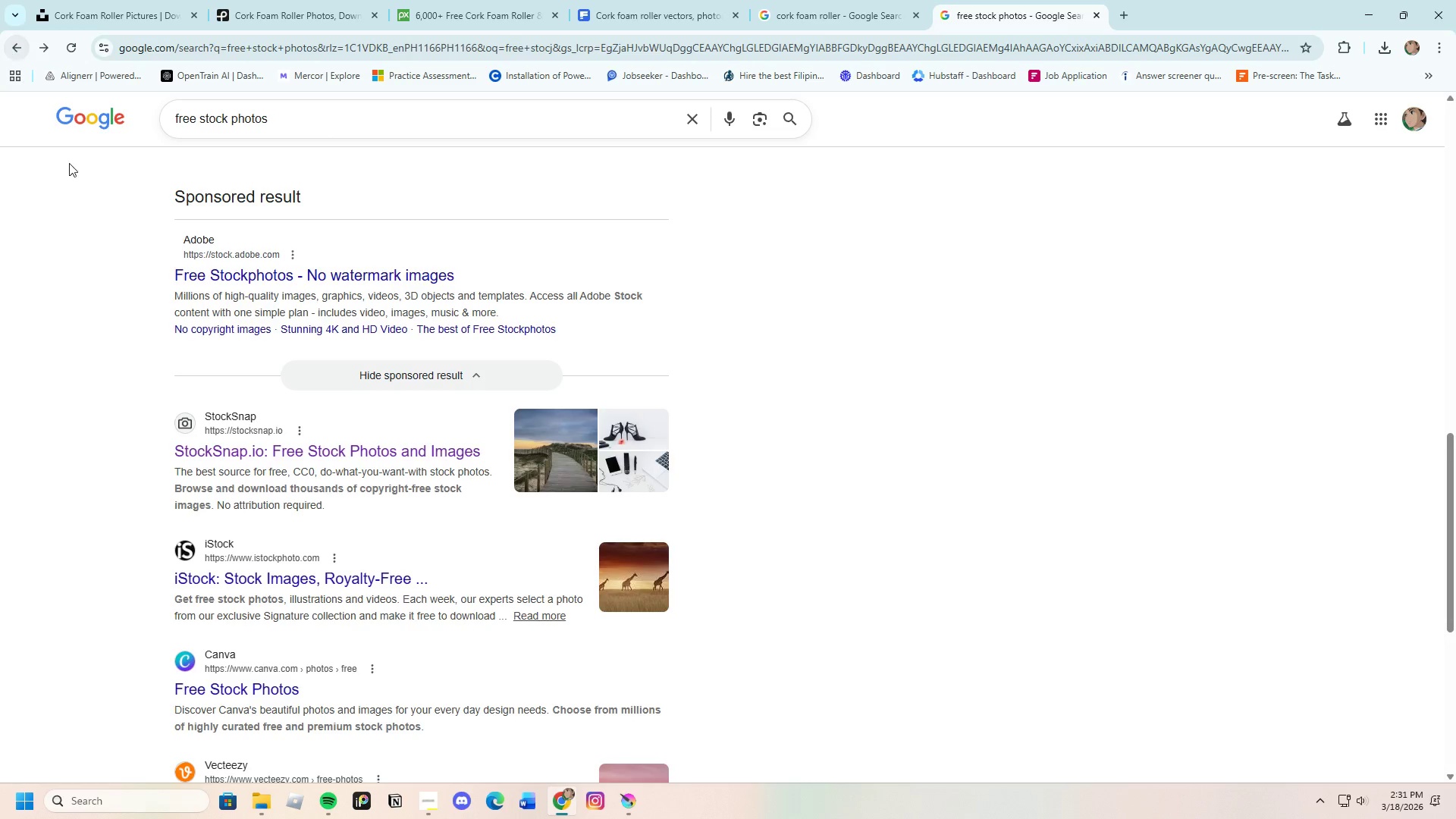 
scroll: coordinate [276, 507], scroll_direction: down, amount: 2.0
 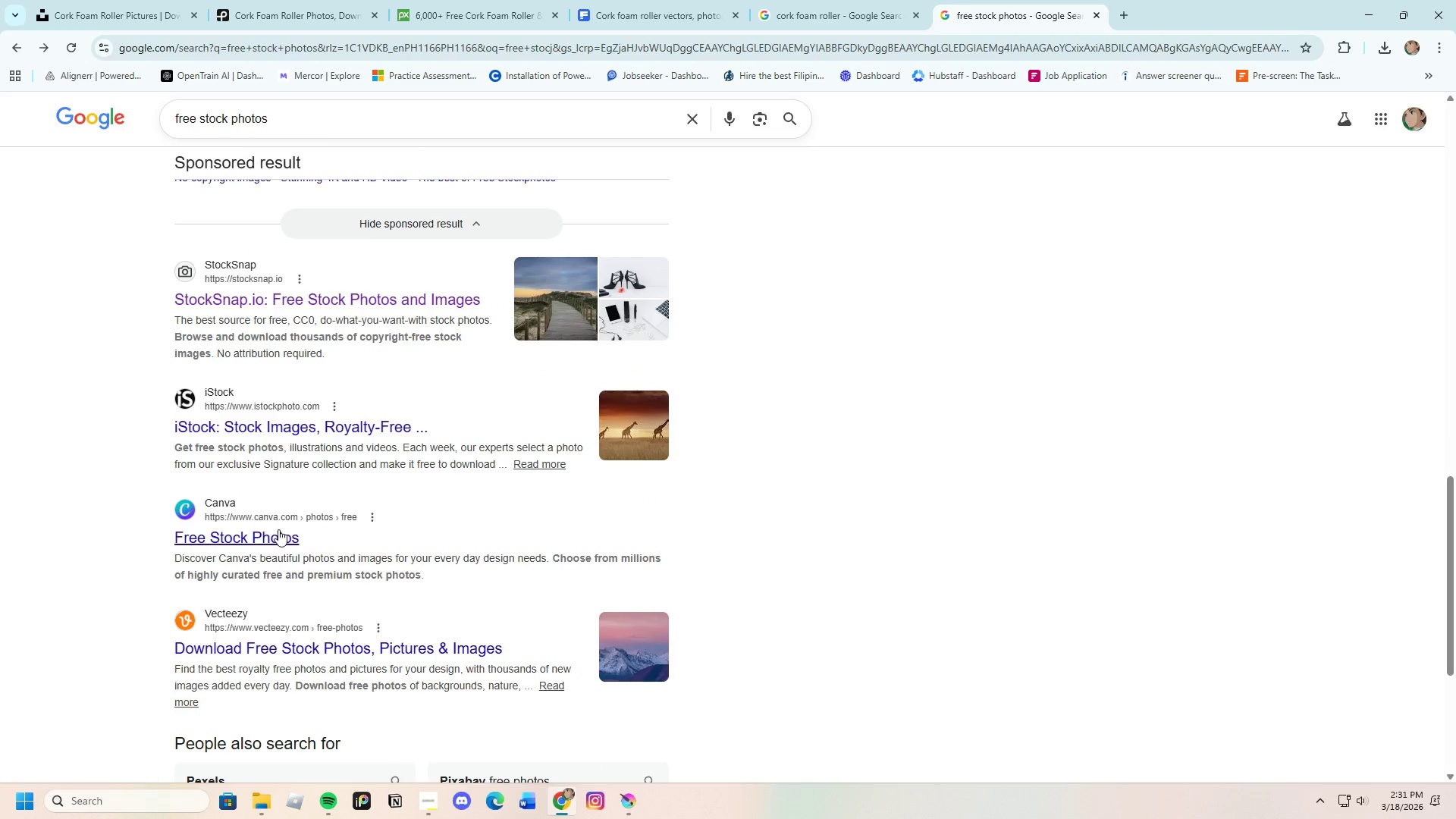 
left_click([278, 529])
 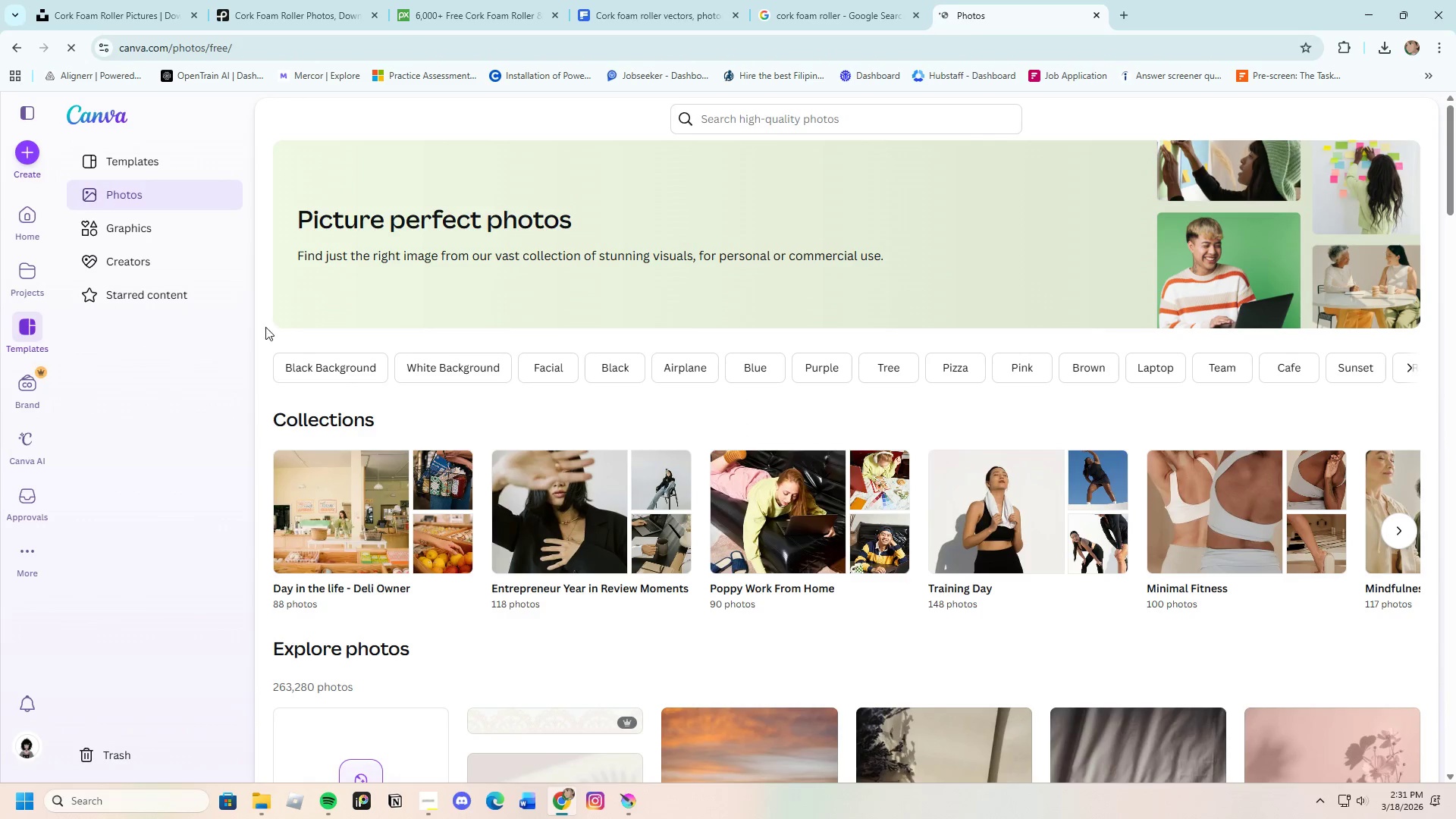 
wait(5.58)
 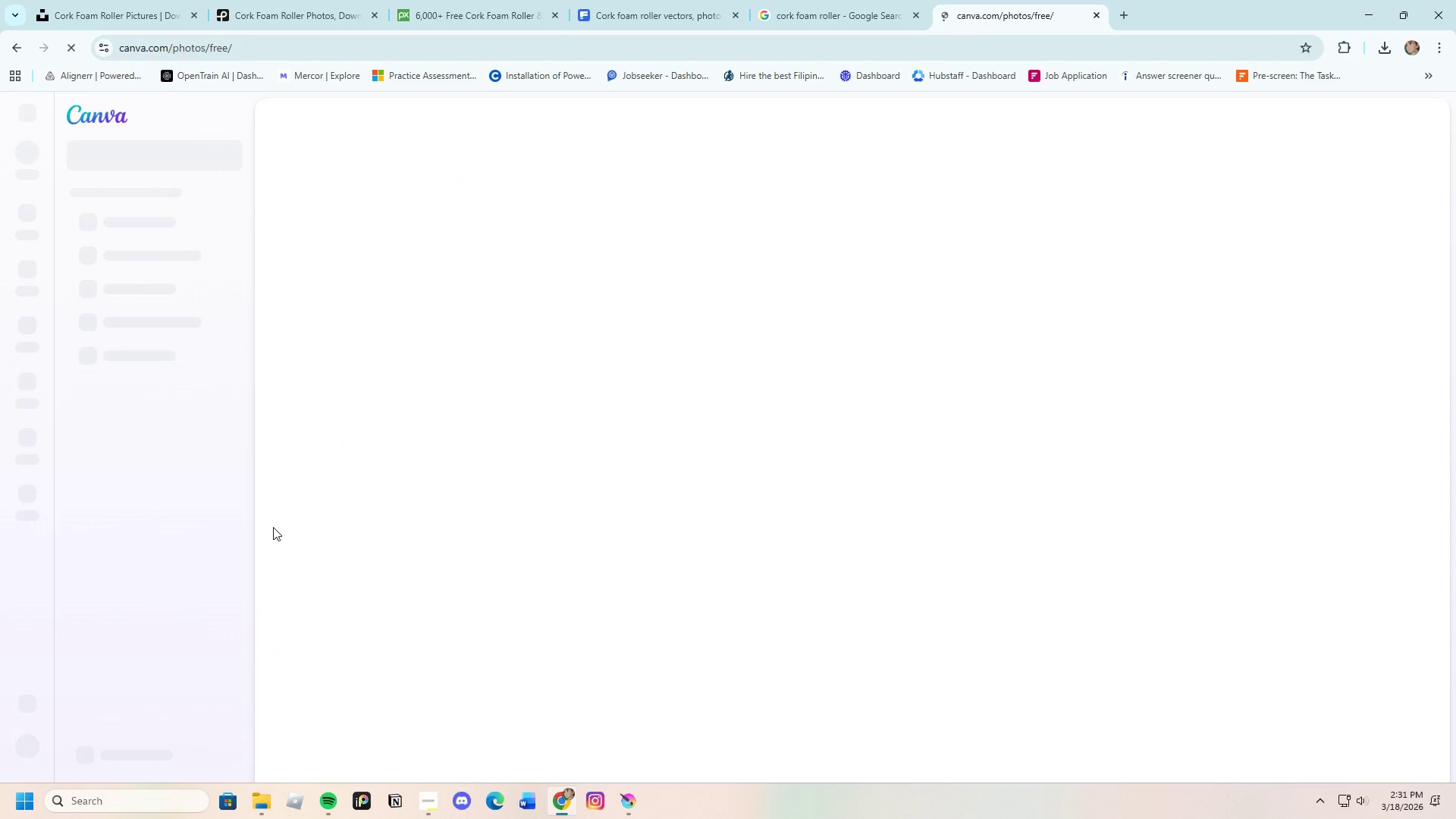 
left_click([774, 116])
 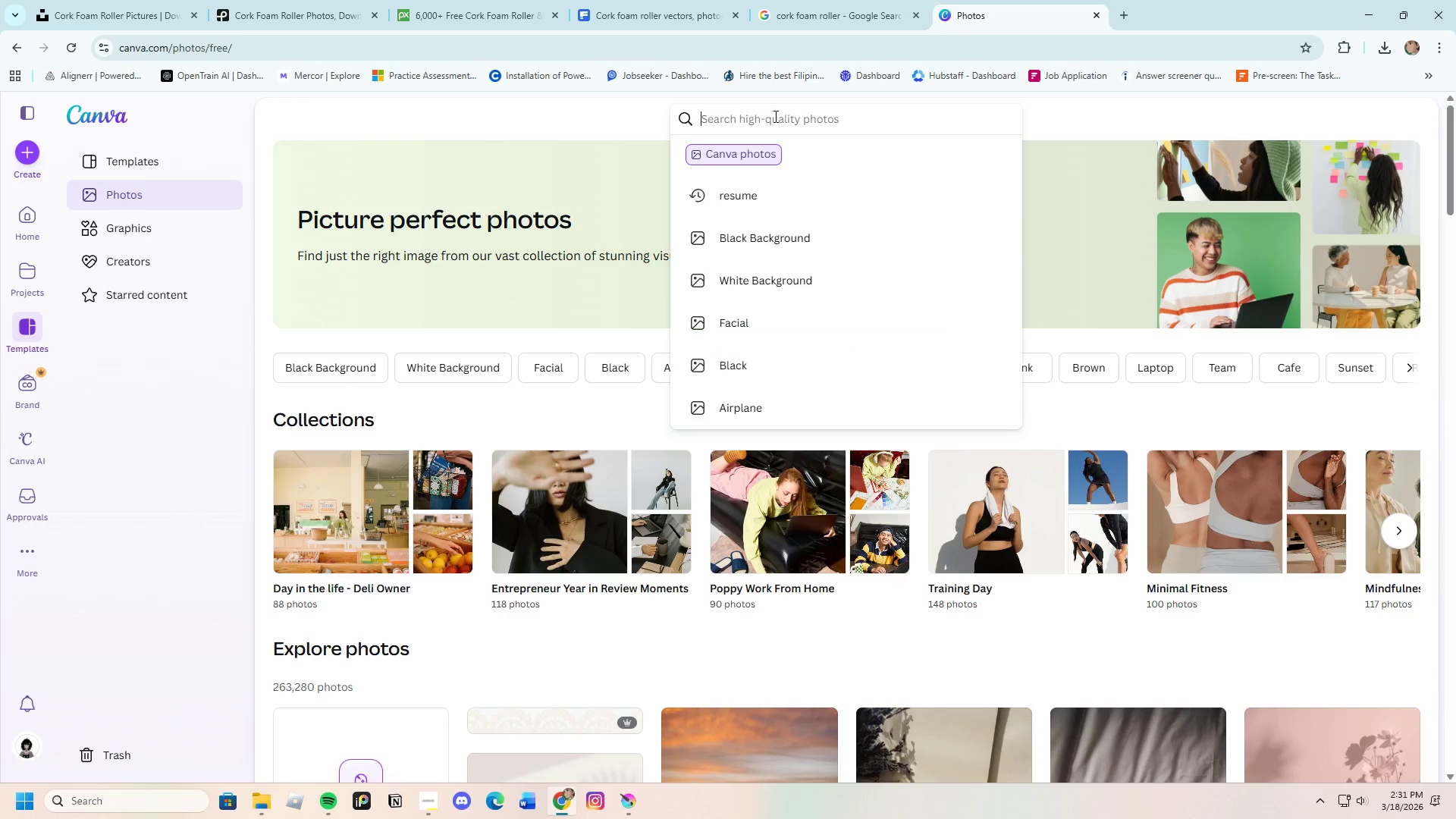 
key(Control+V)
 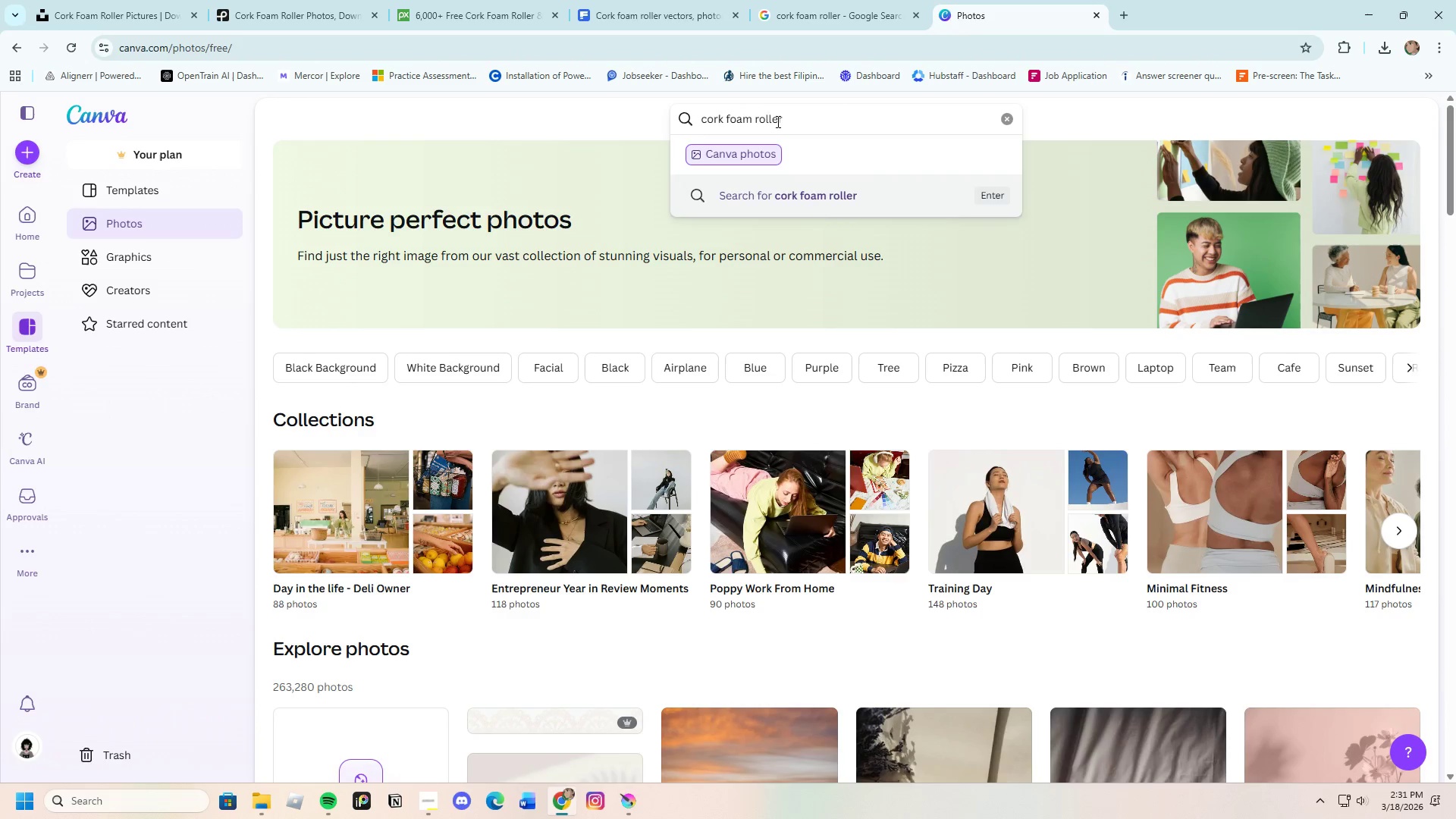 
key(Enter)
 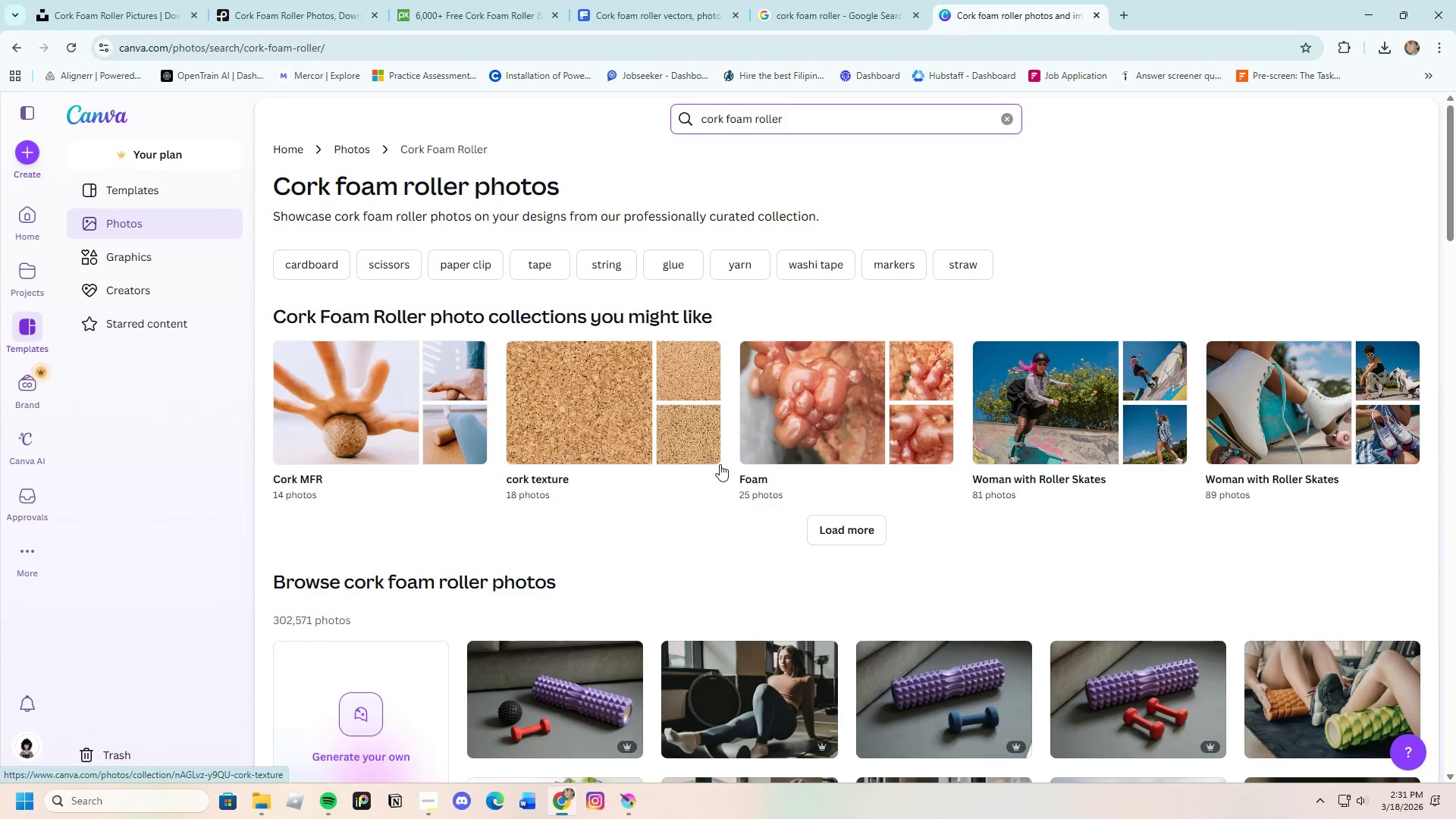 
scroll: coordinate [747, 520], scroll_direction: down, amount: 16.0
 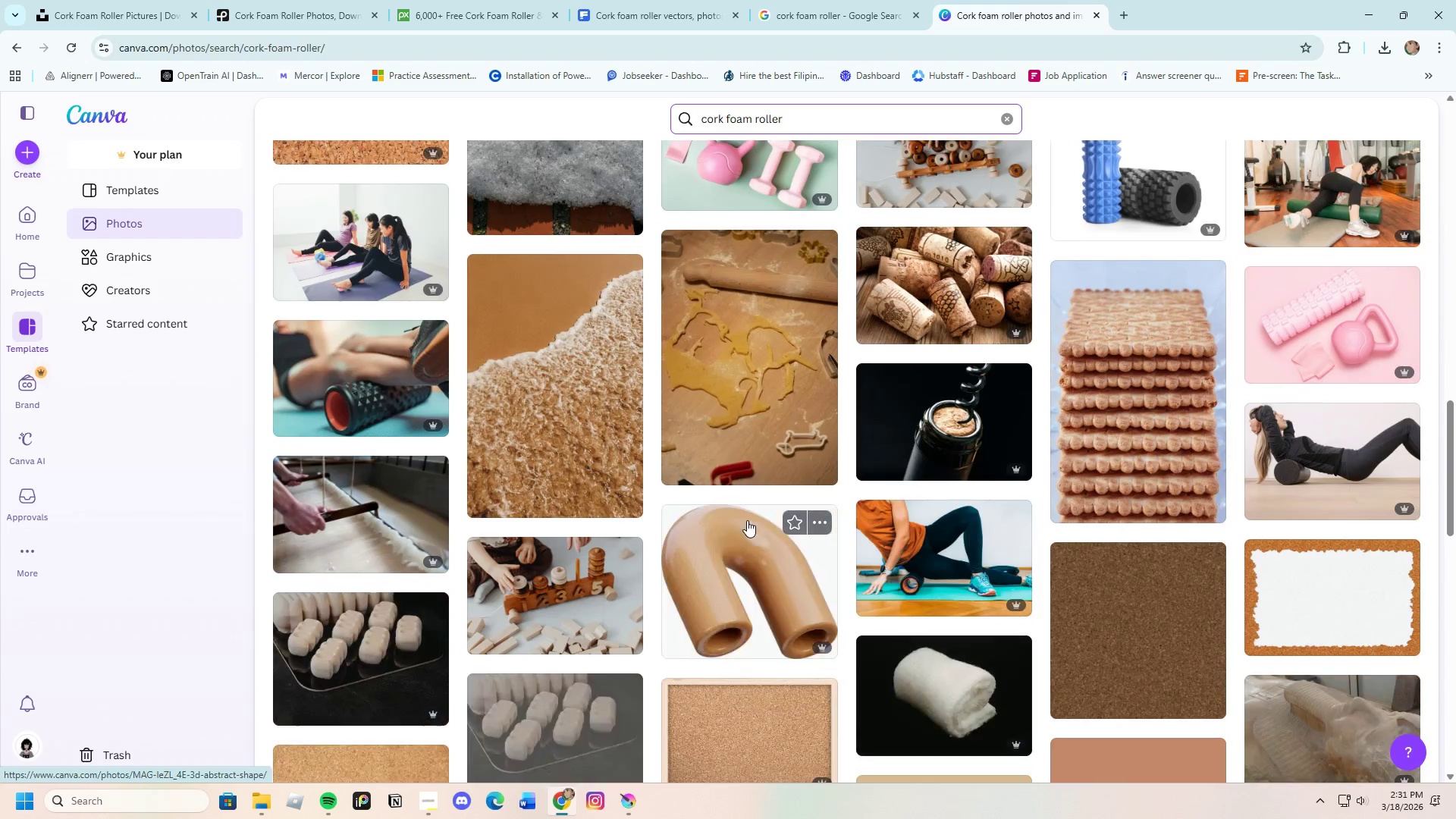 
scroll: coordinate [747, 520], scroll_direction: up, amount: 8.0
 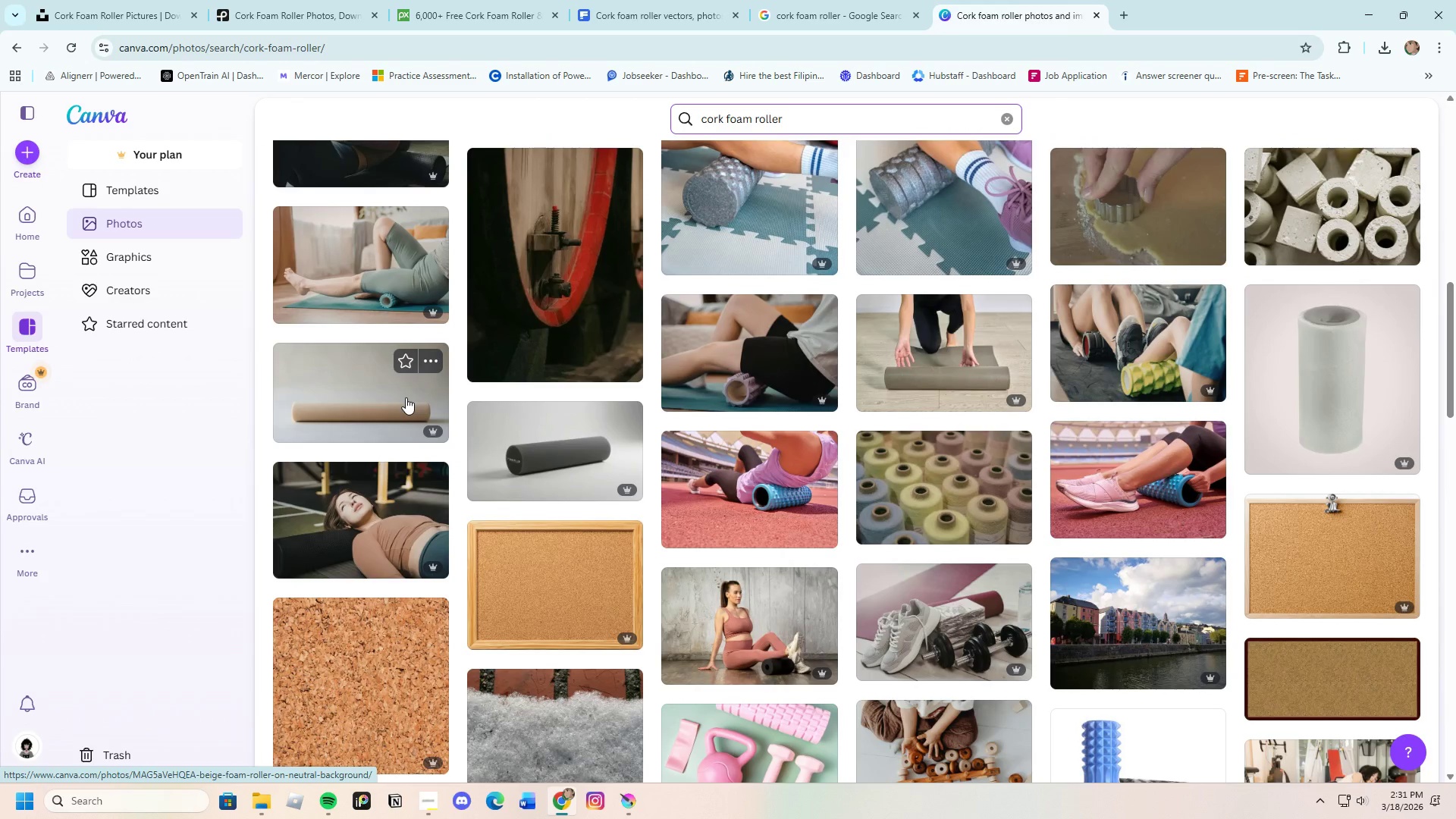 
left_click([400, 403])
 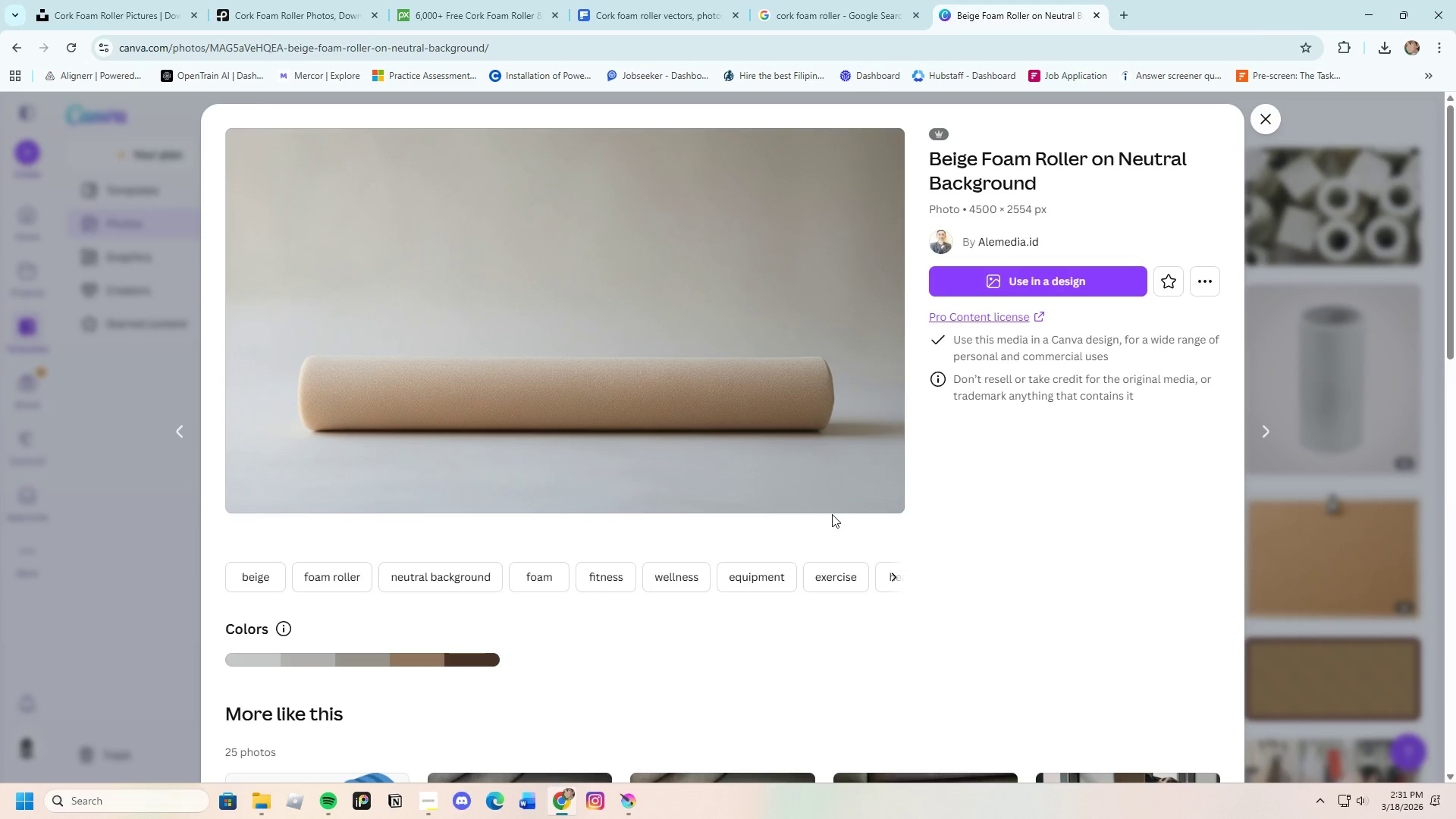 
scroll: coordinate [764, 488], scroll_direction: down, amount: 4.0
 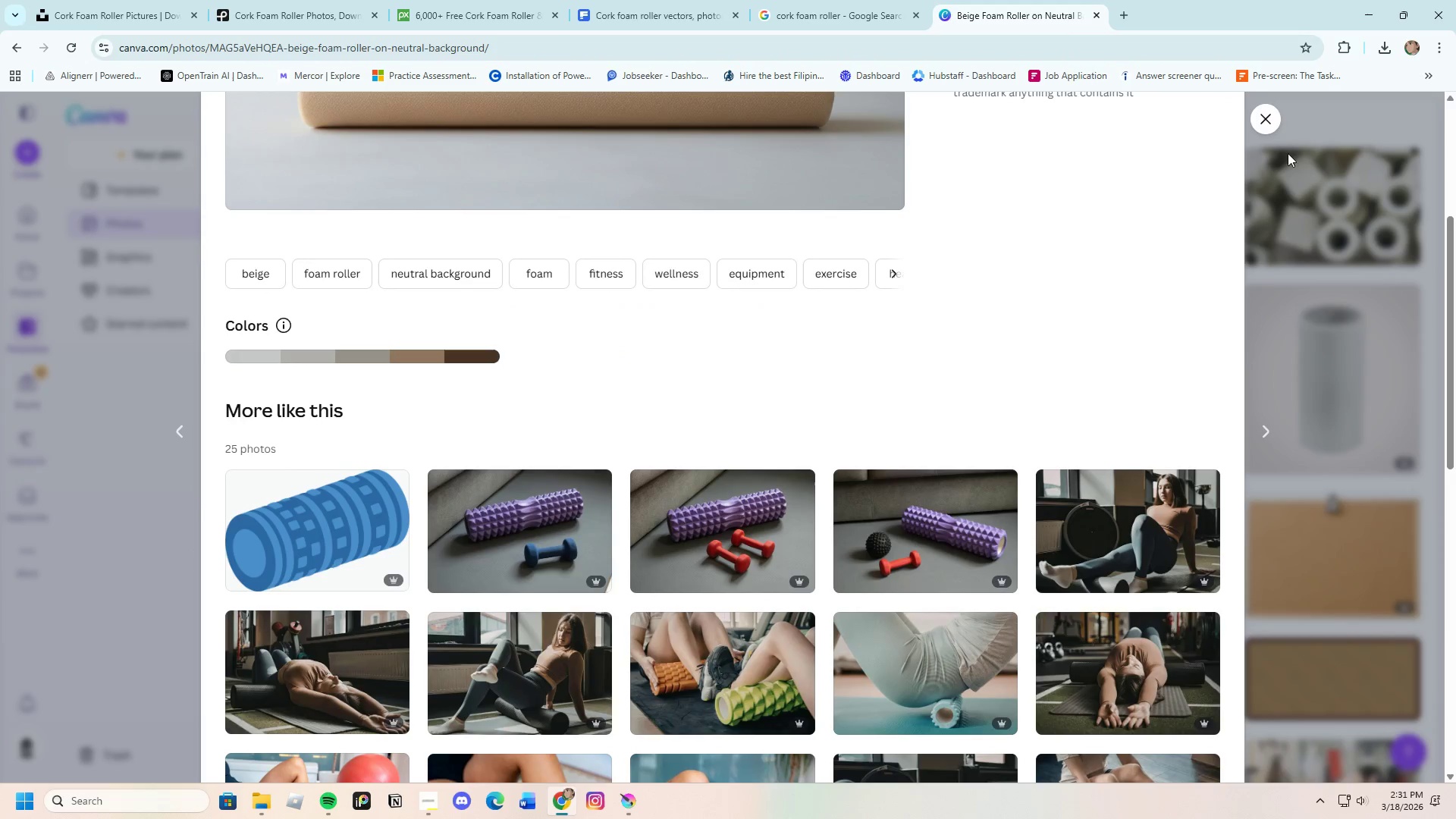 
left_click([1261, 119])
 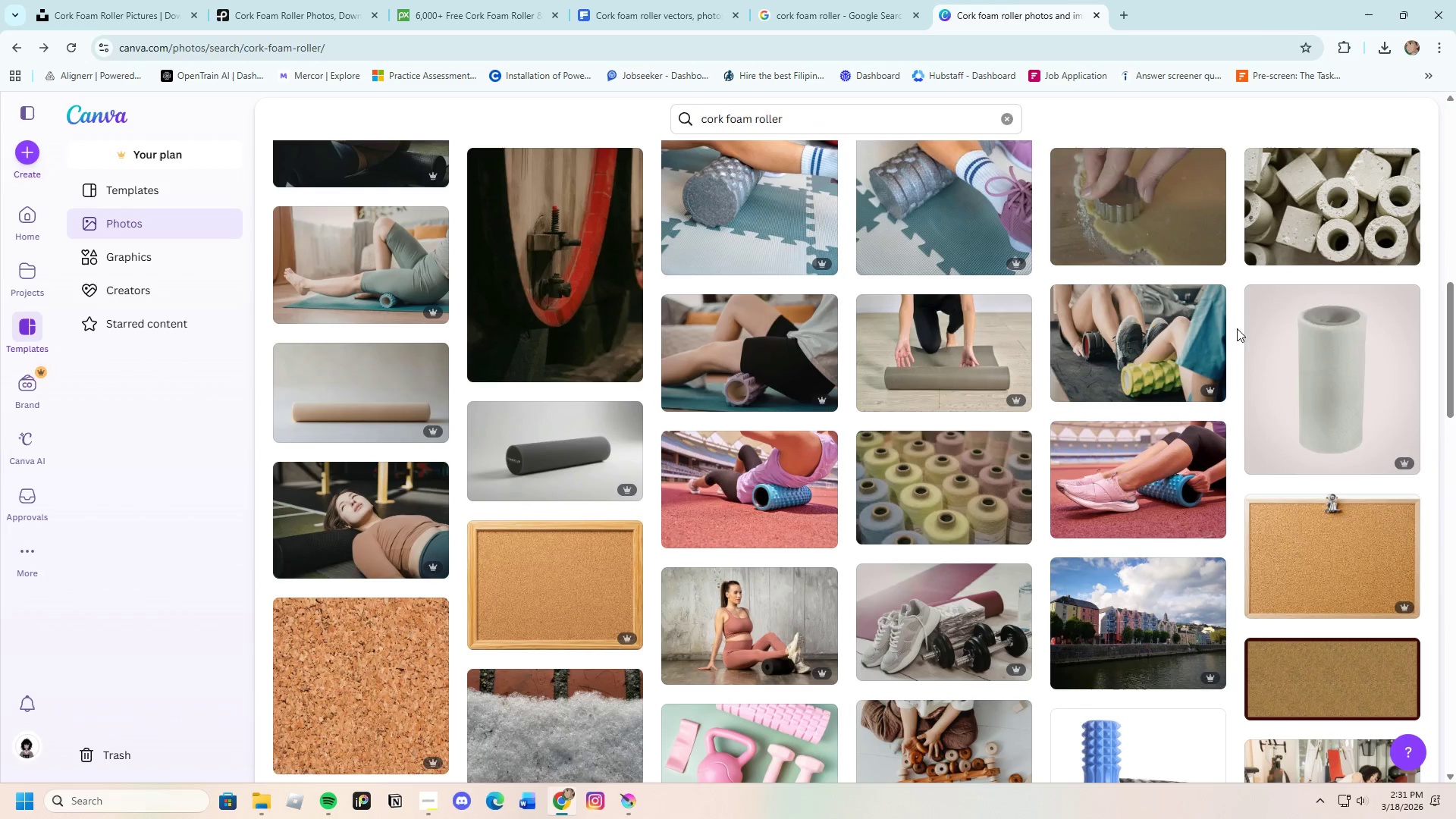 
scroll: coordinate [1050, 513], scroll_direction: down, amount: 19.0
 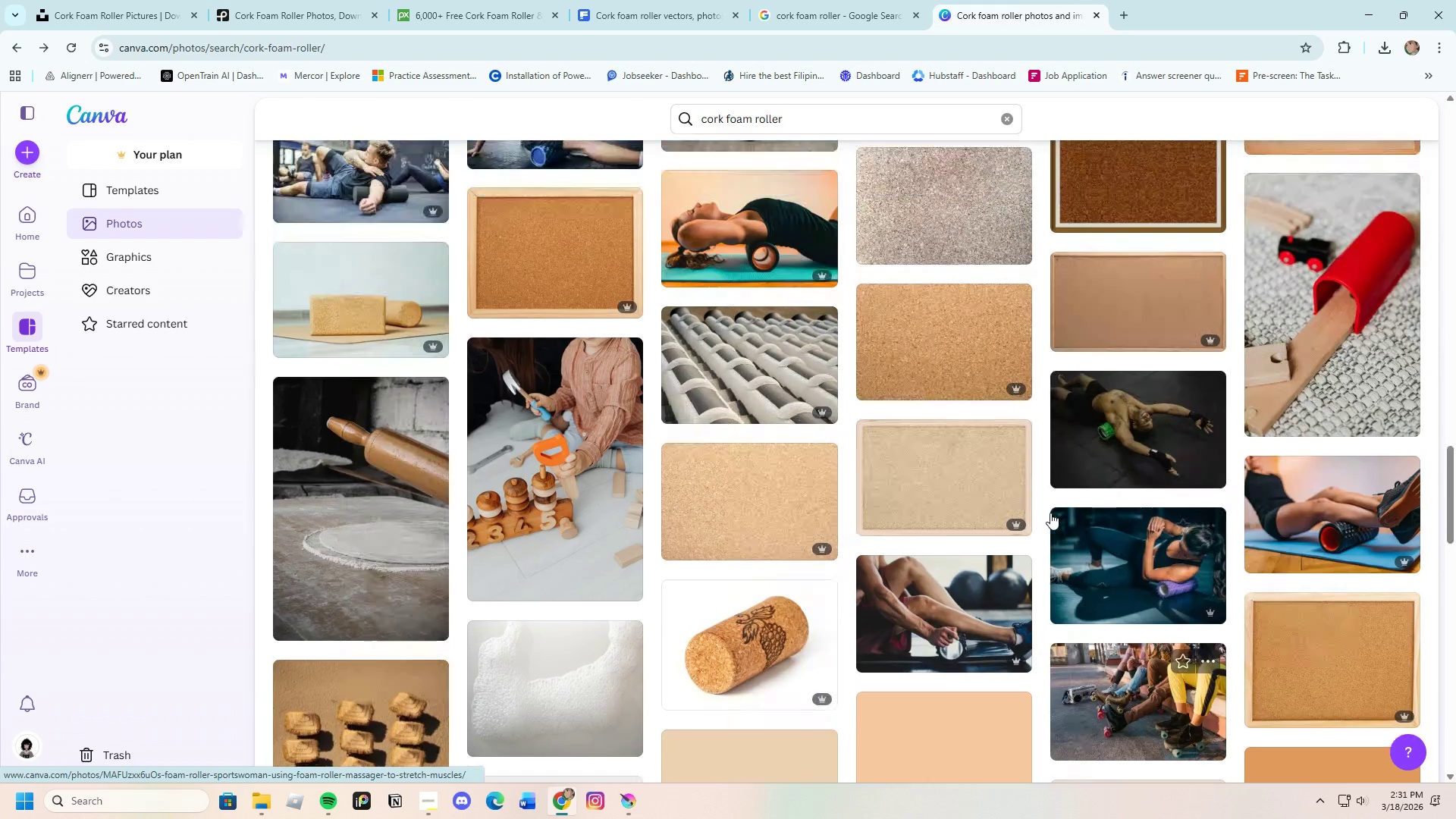 
scroll: coordinate [1050, 513], scroll_direction: up, amount: 1.0
 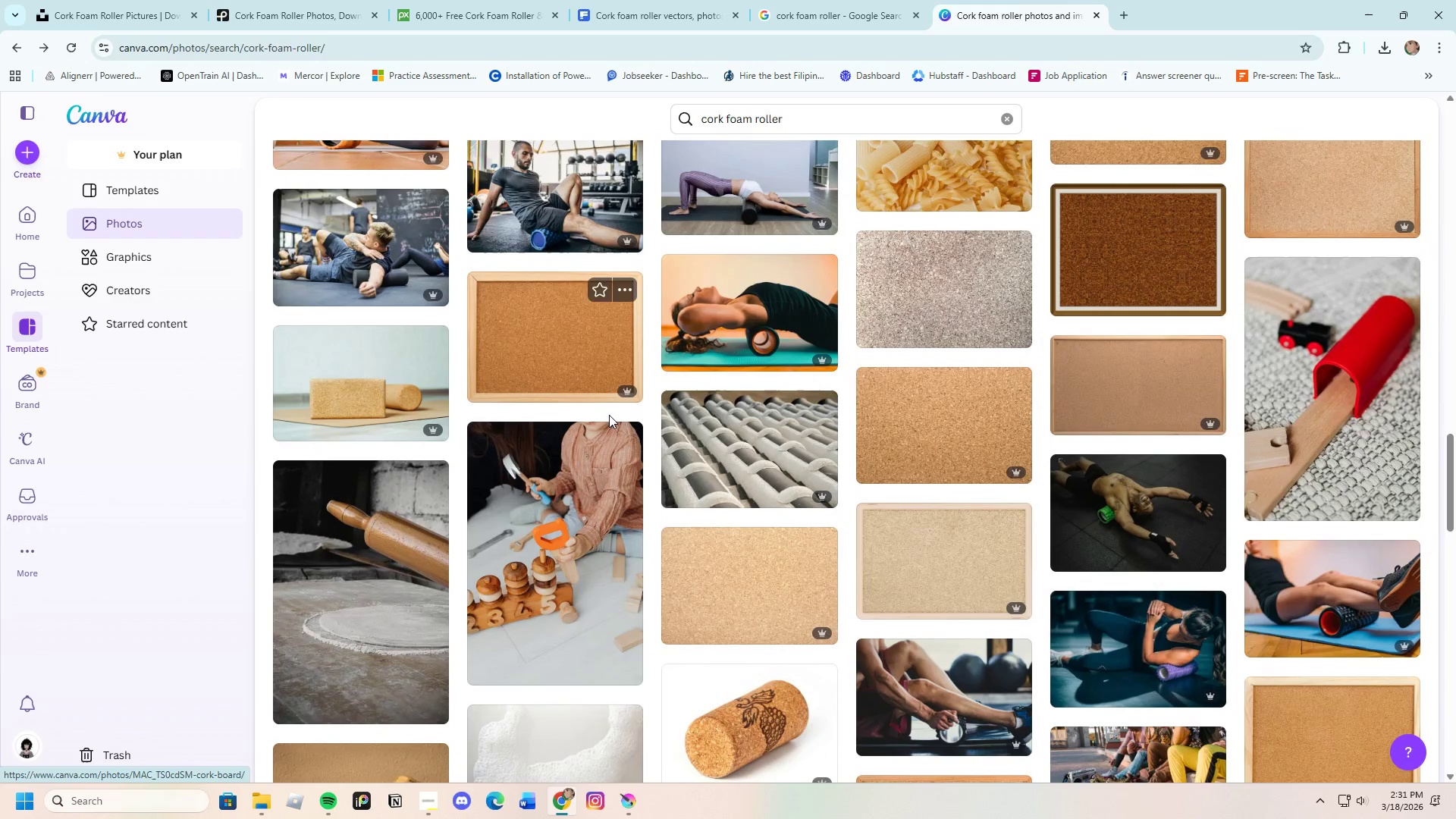 
scroll: coordinate [620, 422], scroll_direction: down, amount: 3.0
 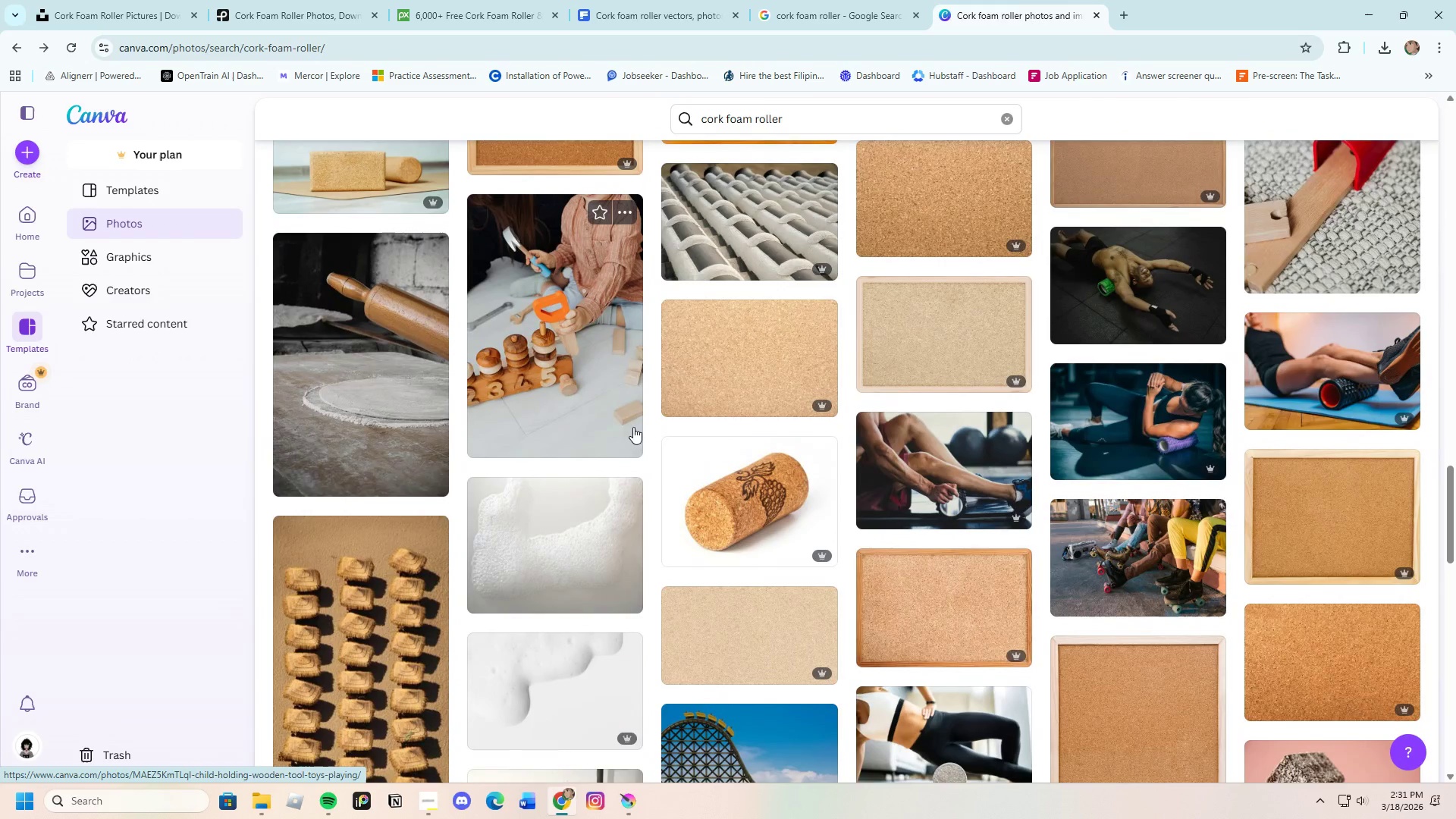 
scroll: coordinate [629, 425], scroll_direction: up, amount: 3.0
 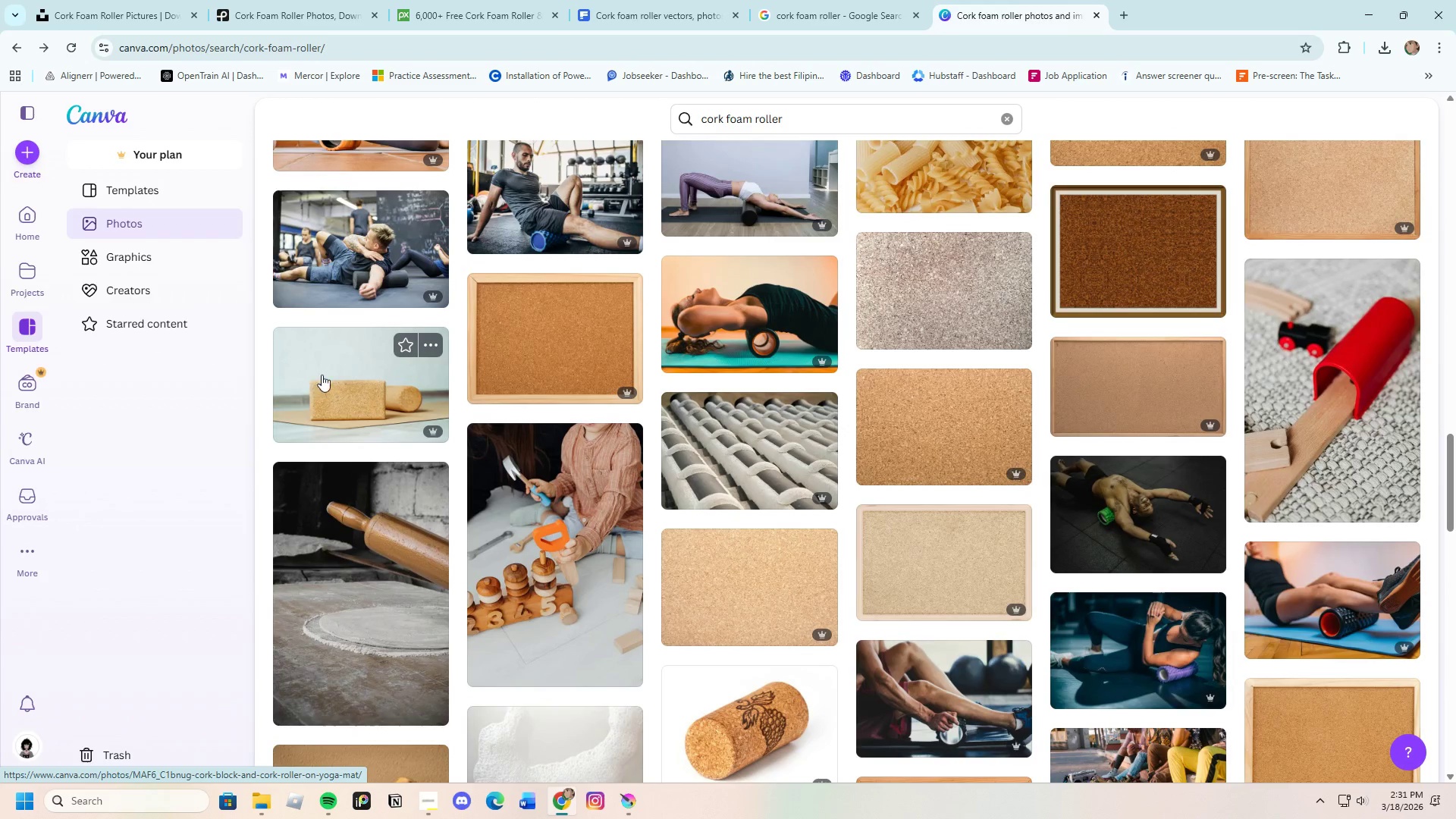 
scroll: coordinate [755, 432], scroll_direction: down, amount: 11.0
 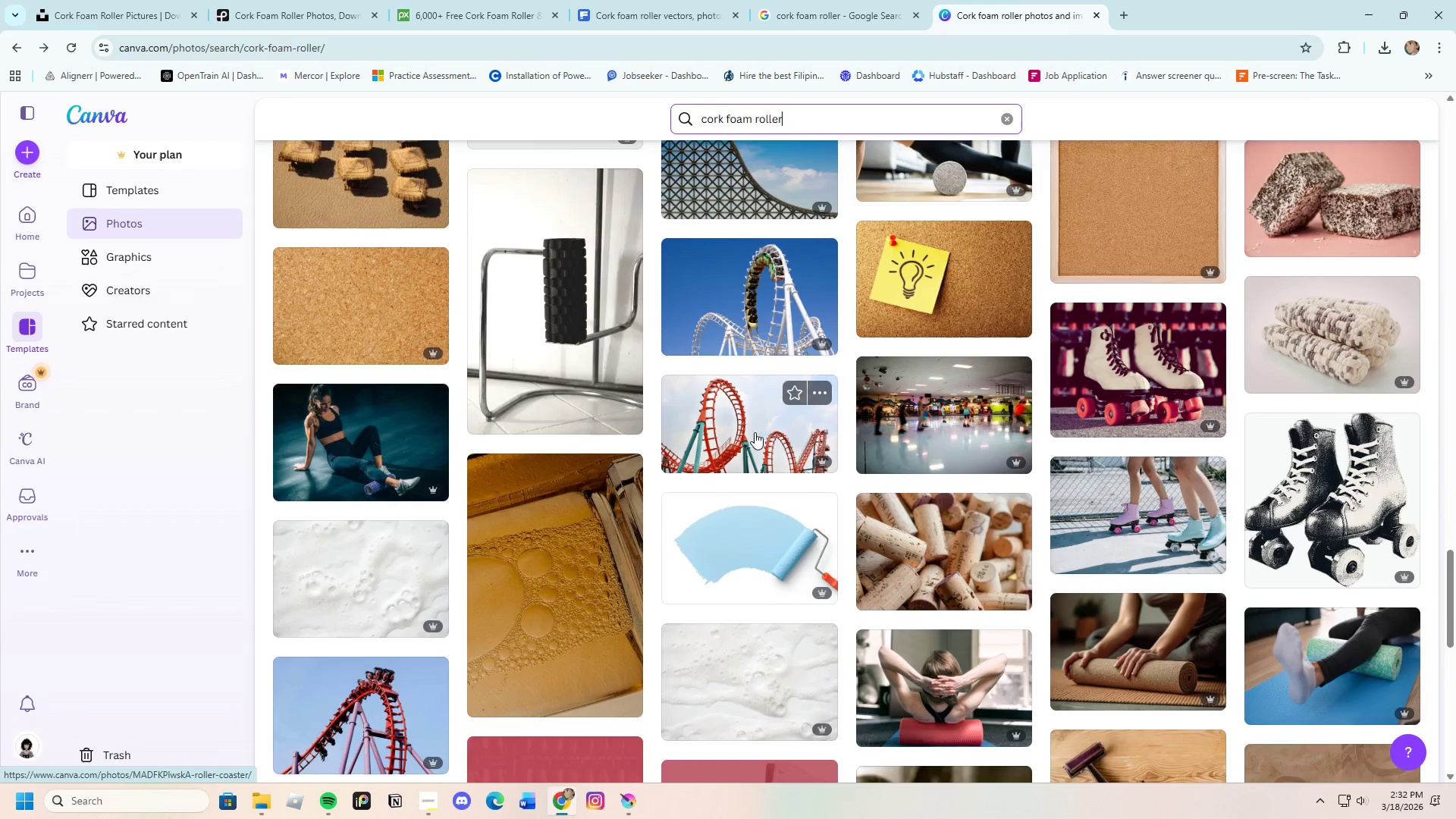 
scroll: coordinate [755, 432], scroll_direction: up, amount: 8.0
 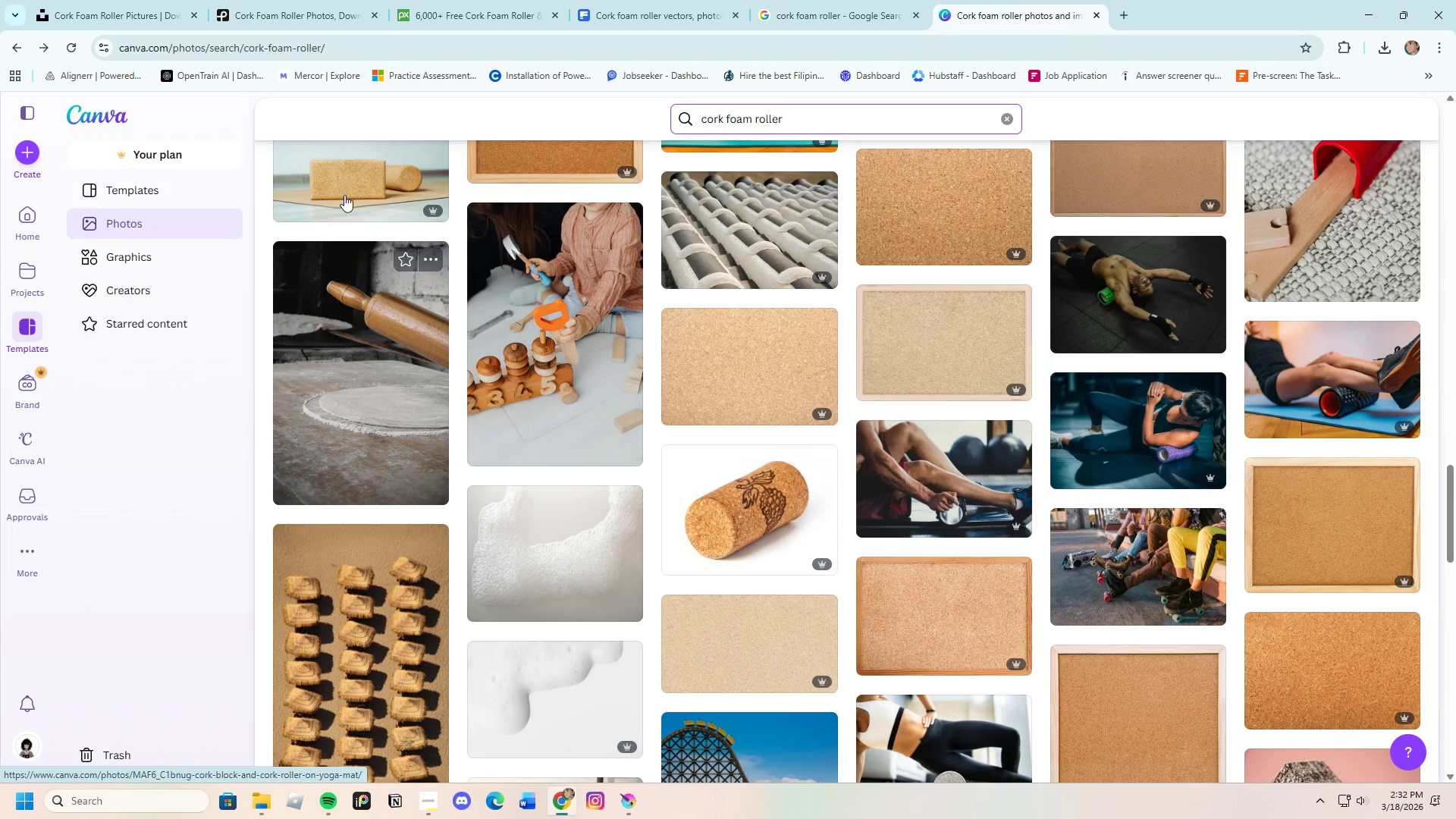 
left_click([356, 175])
 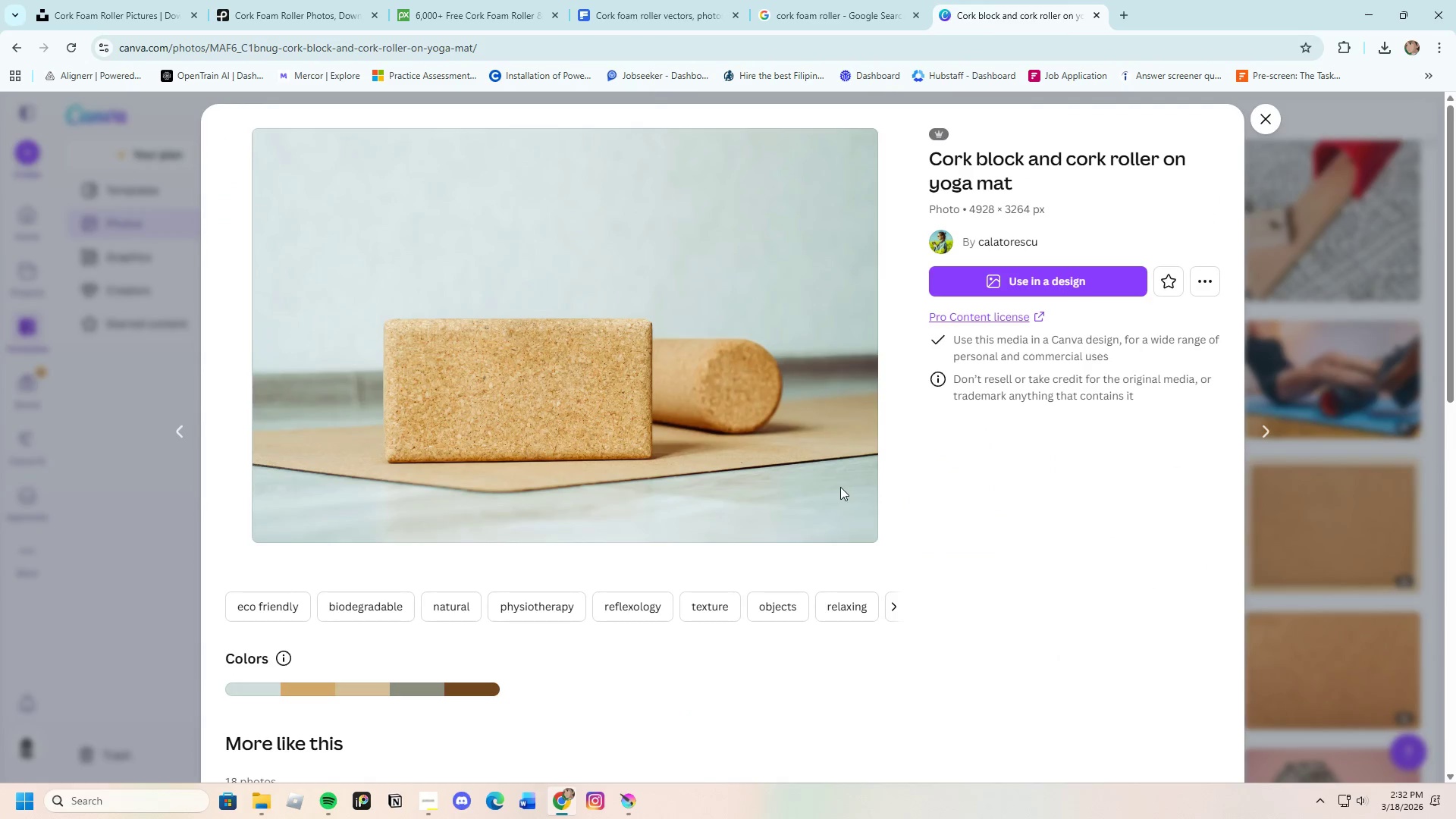 
scroll: coordinate [760, 475], scroll_direction: down, amount: 6.0
 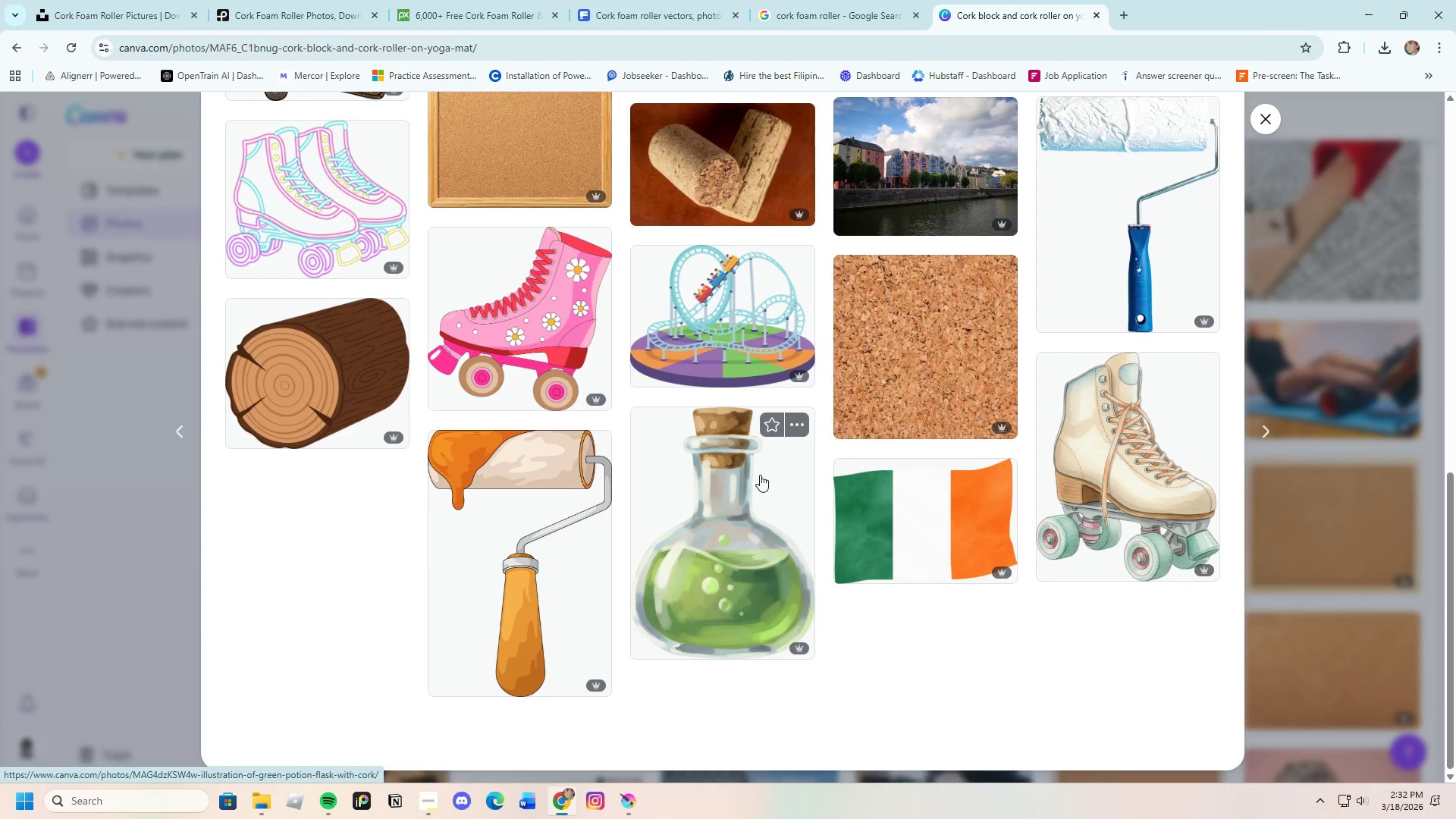 
left_click([1378, 646])
 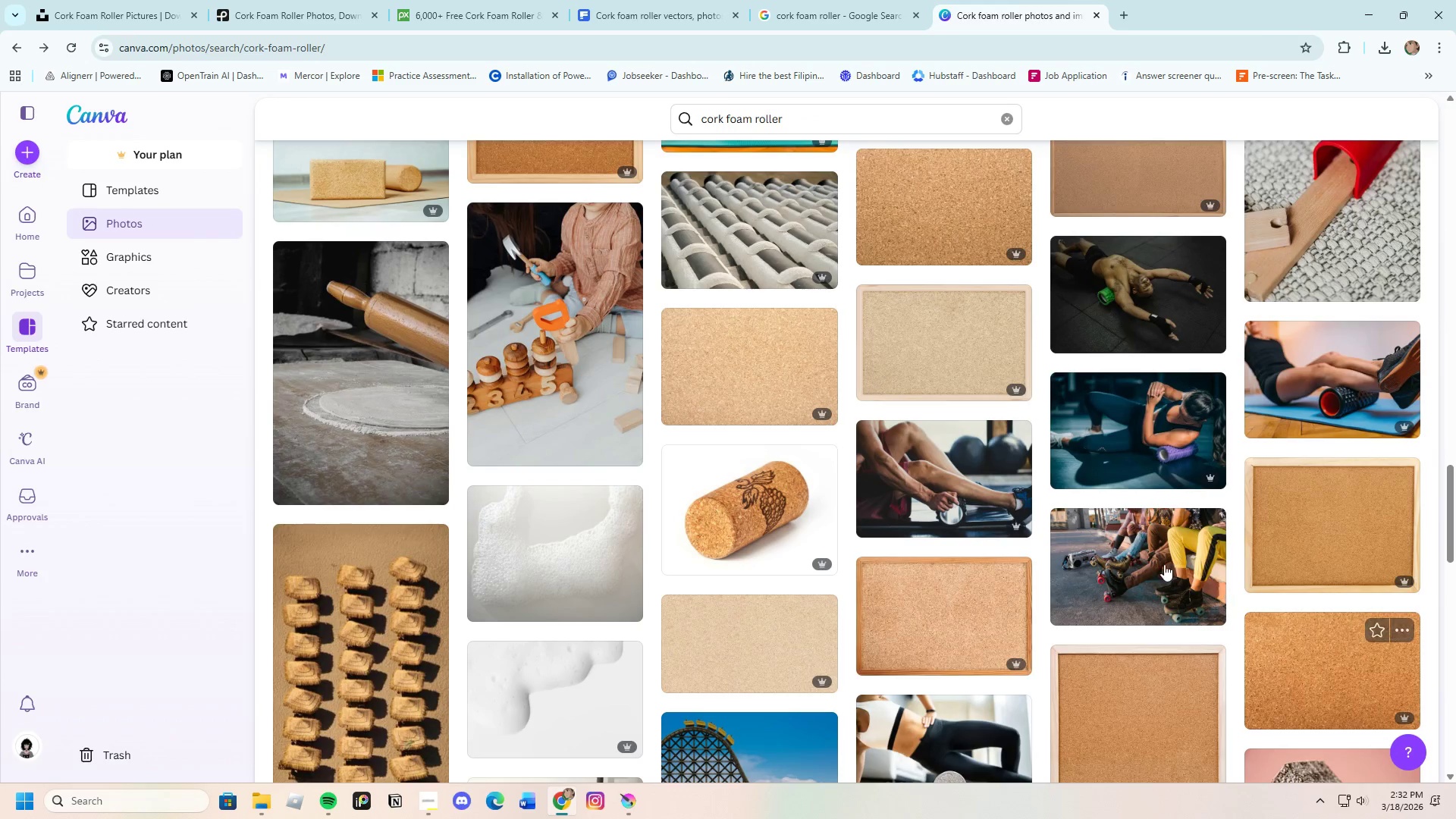 
scroll: coordinate [763, 427], scroll_direction: down, amount: 43.0
 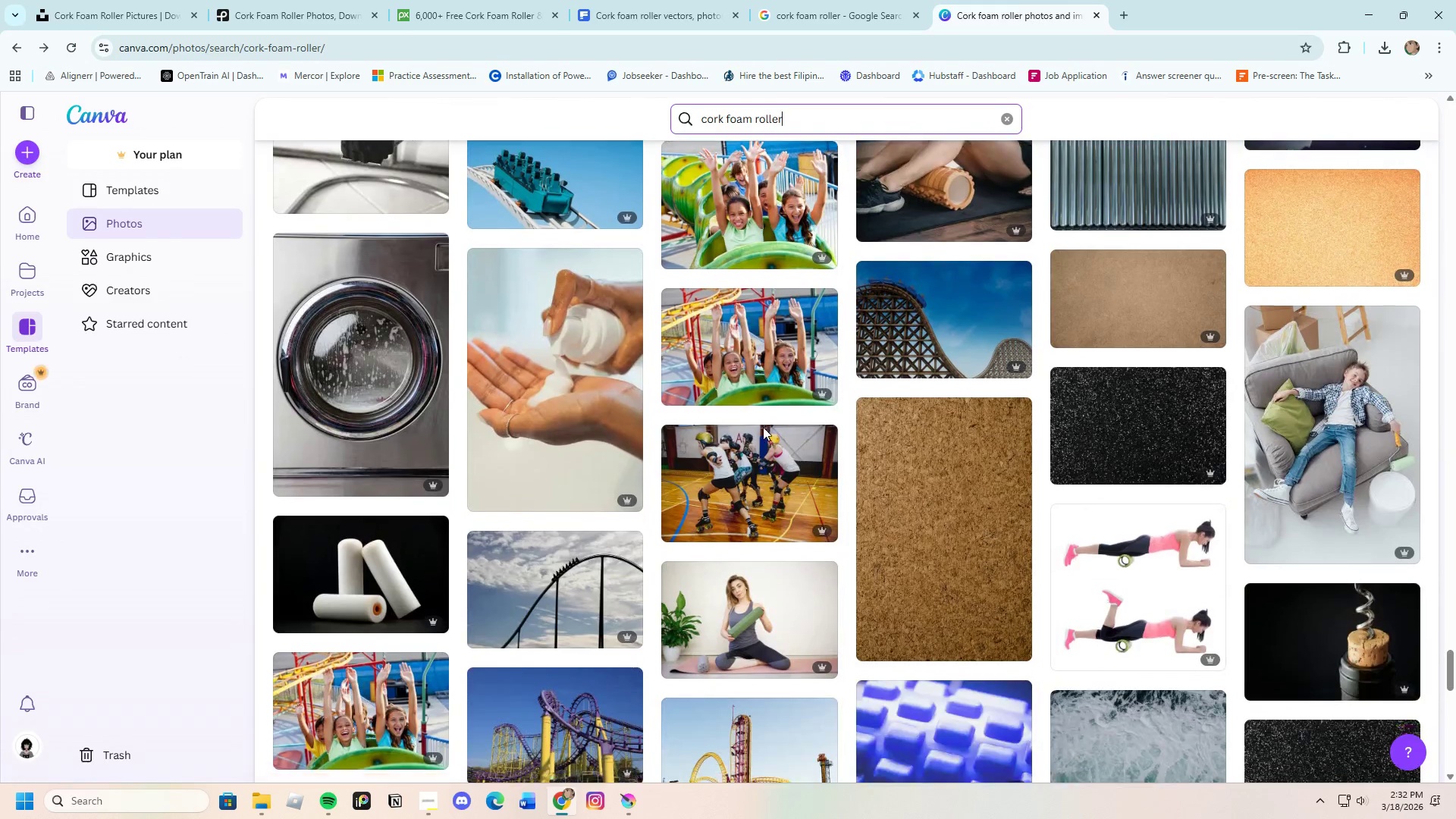 
scroll: coordinate [768, 423], scroll_direction: down, amount: 34.0
 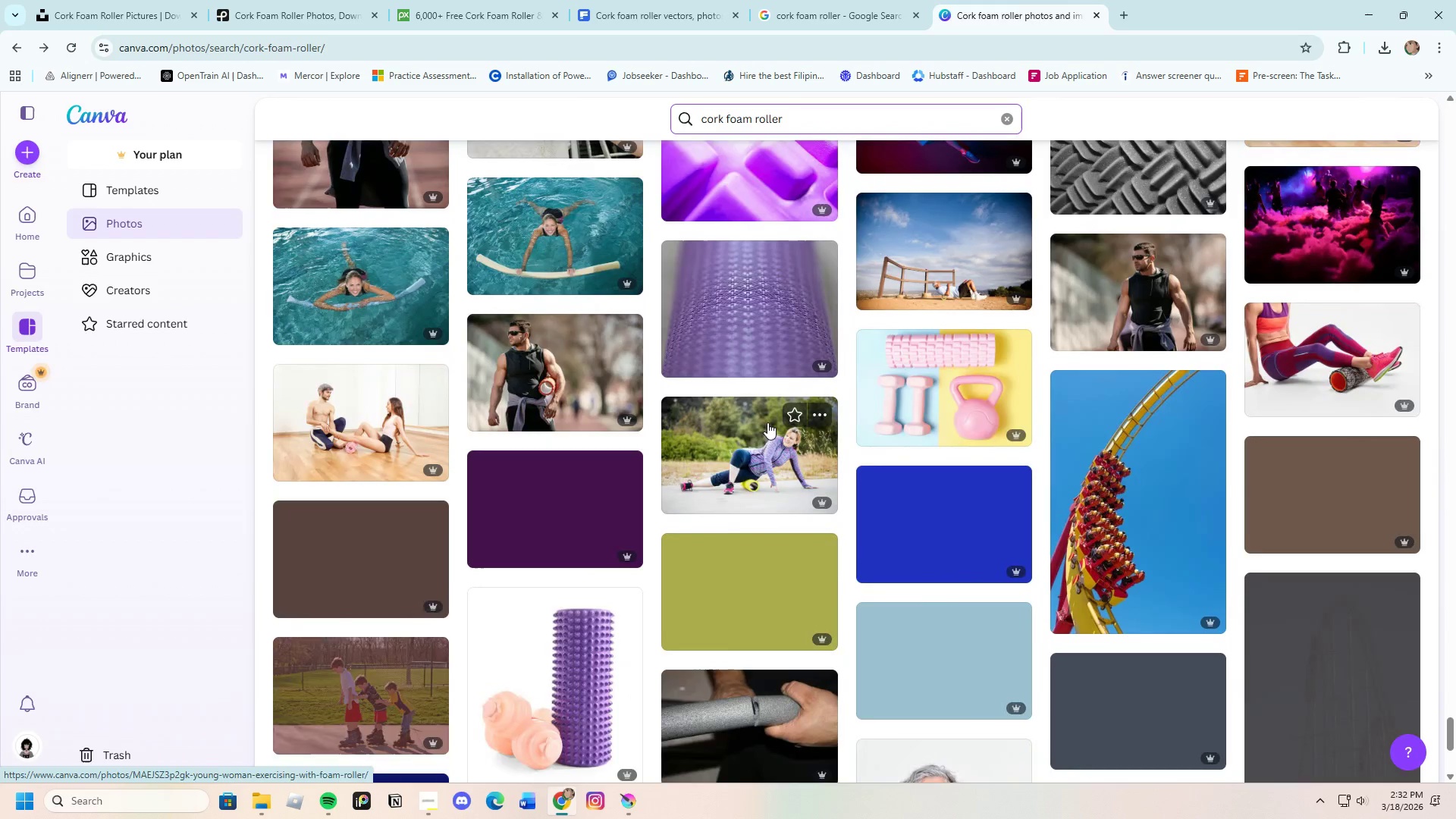 
scroll: coordinate [918, 514], scroll_direction: down, amount: 25.0
 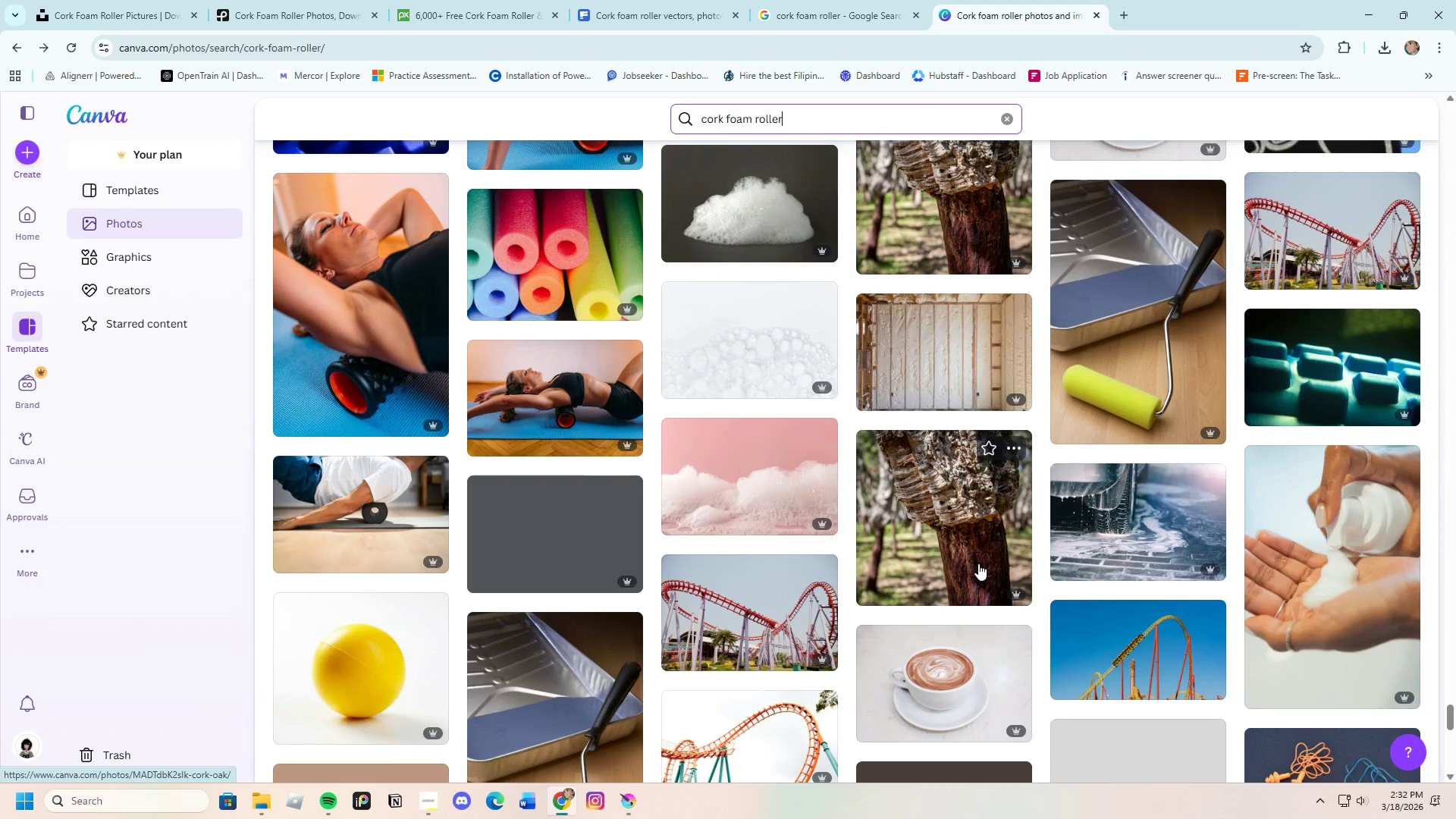 
scroll: coordinate [978, 563], scroll_direction: down, amount: 4.0
 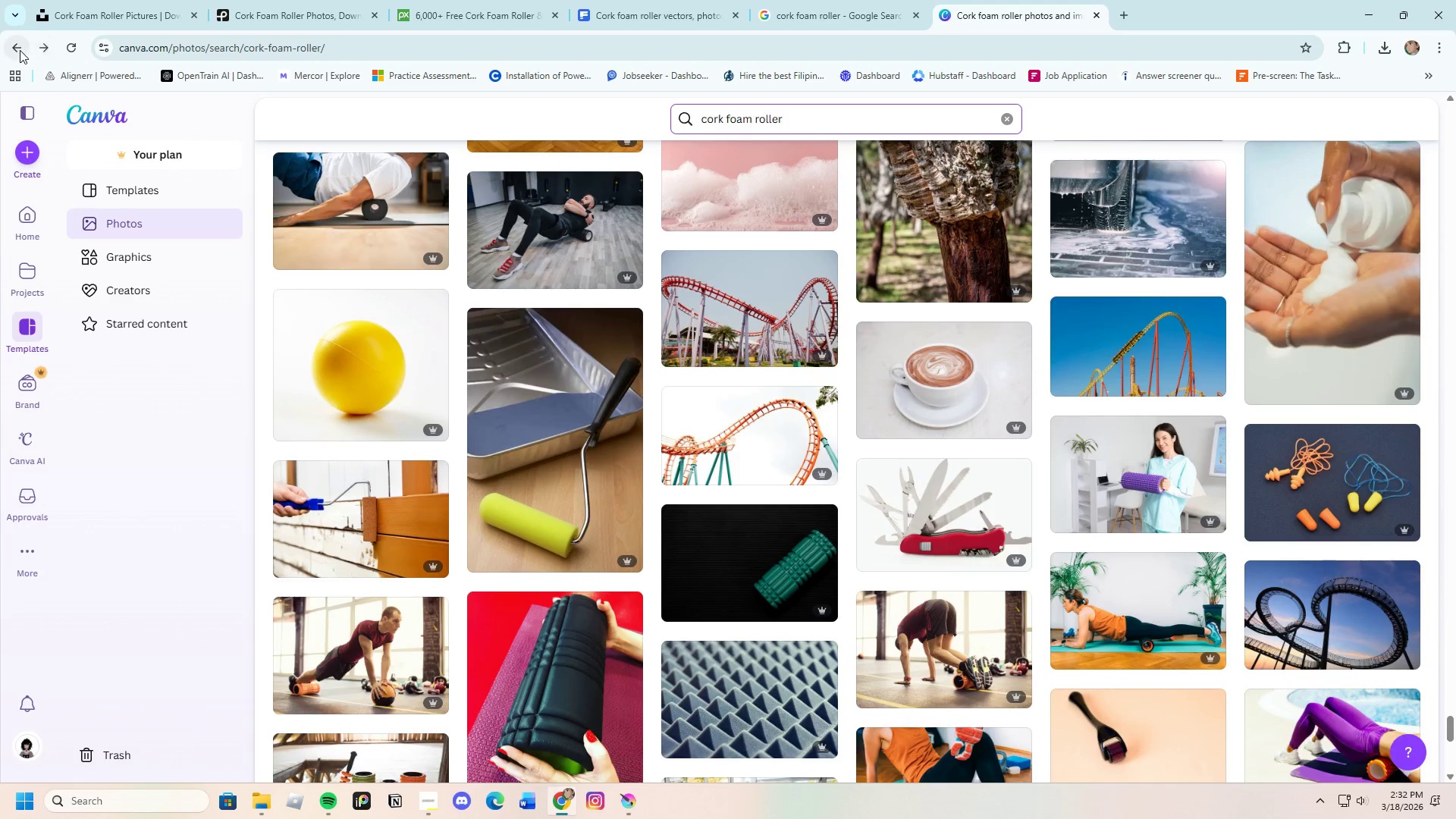 
left_click([18, 51])
 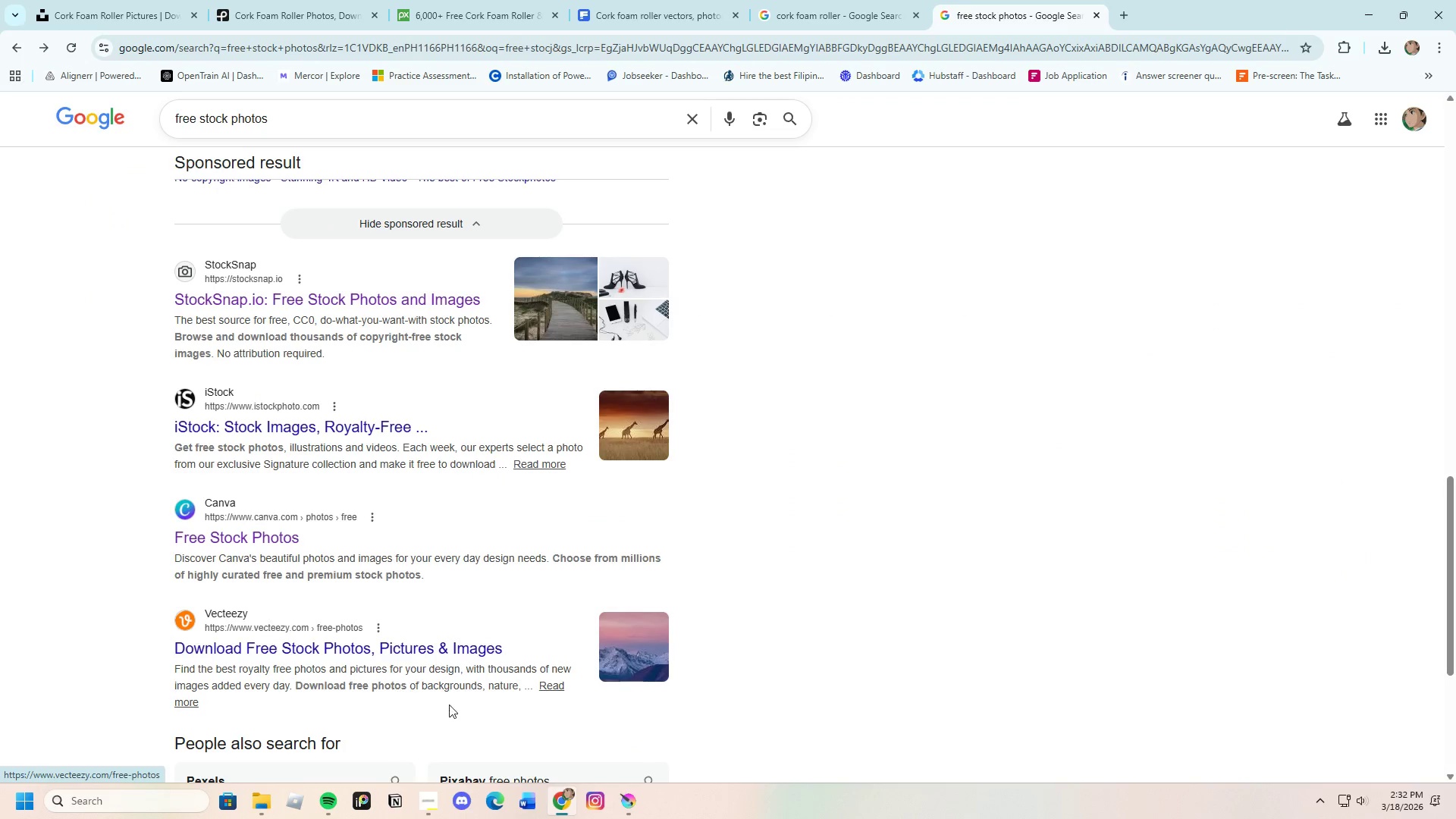 
left_click([380, 648])
 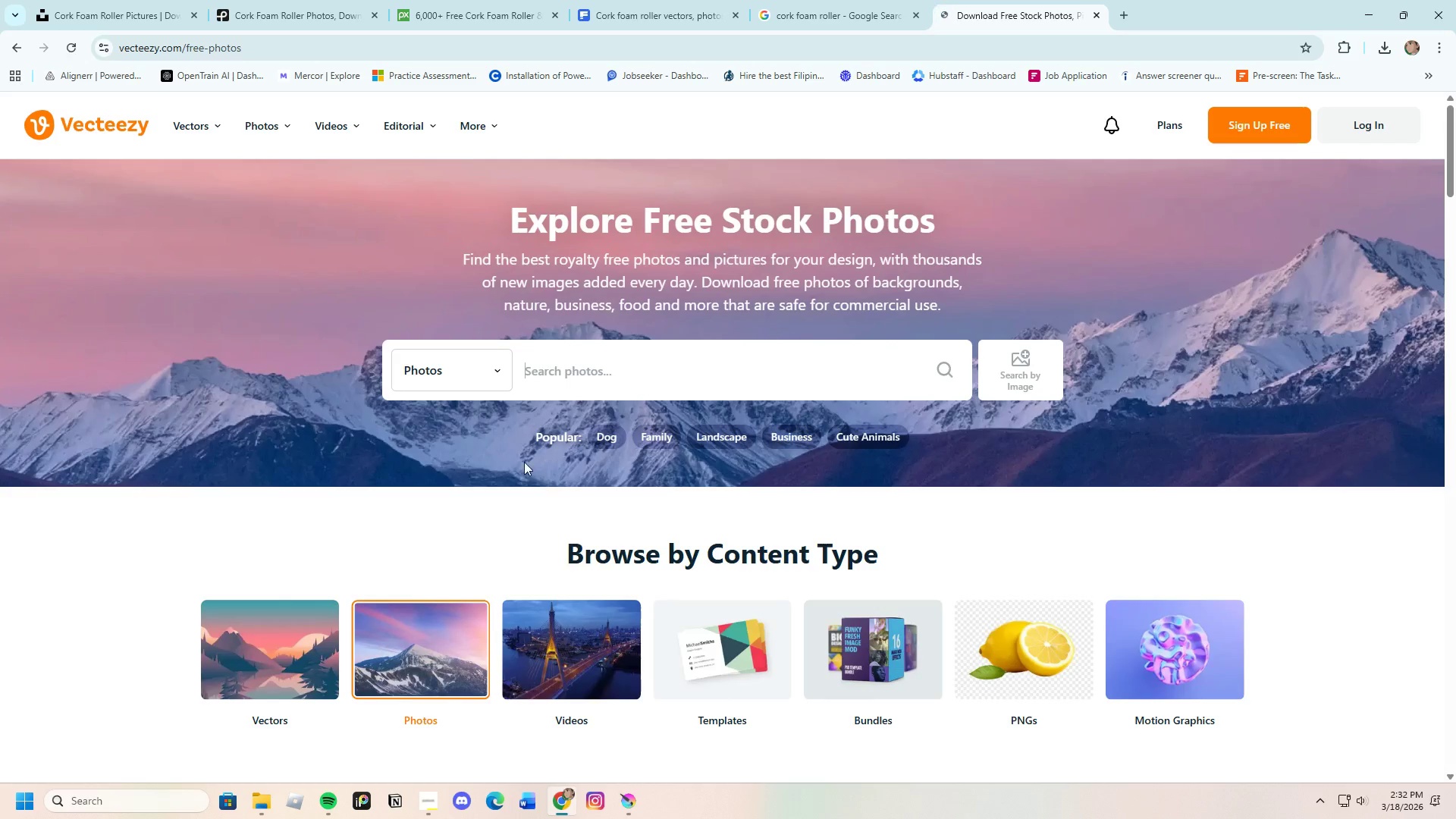 
left_click([618, 354])
 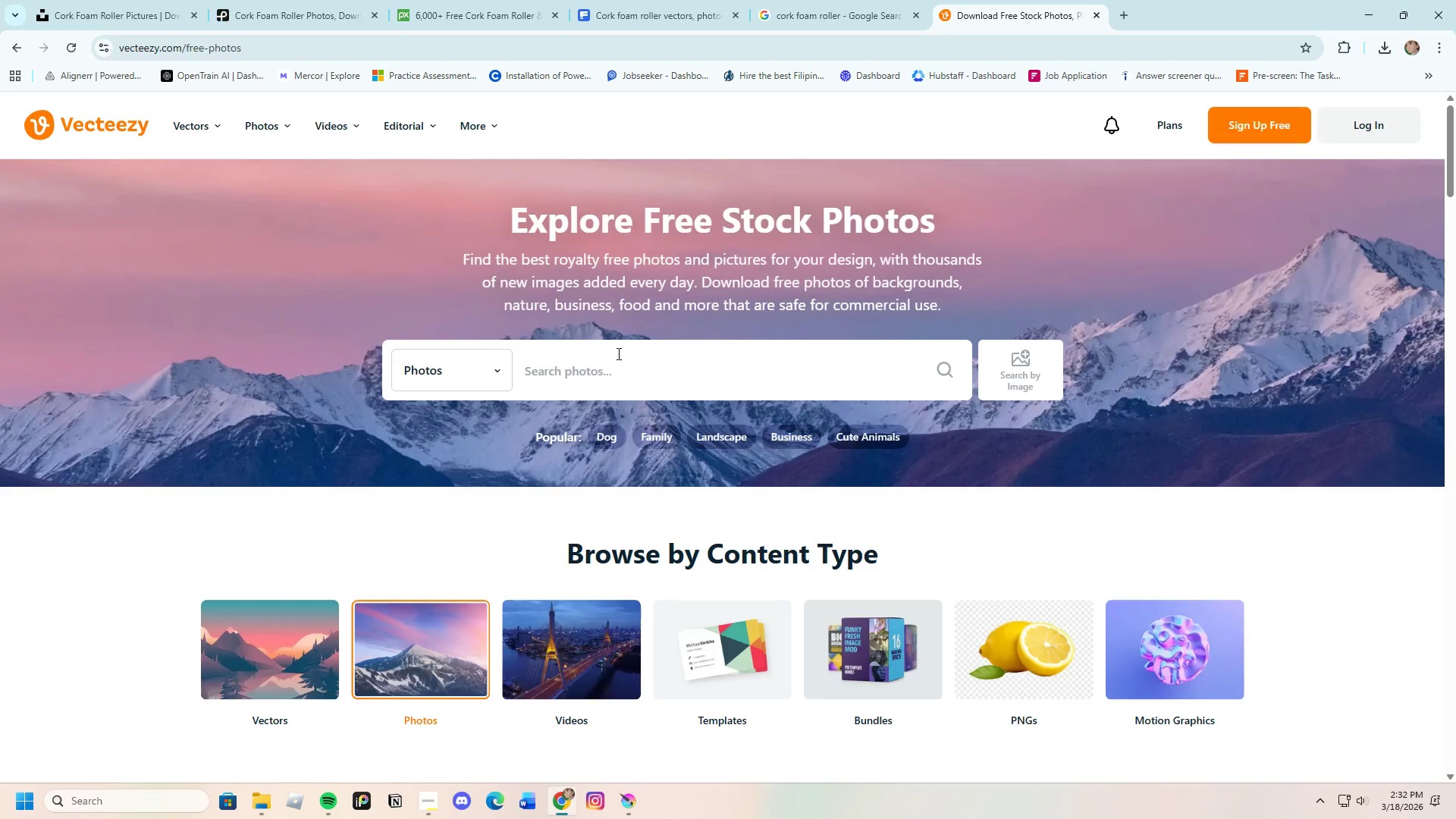 
key(Control+V)
 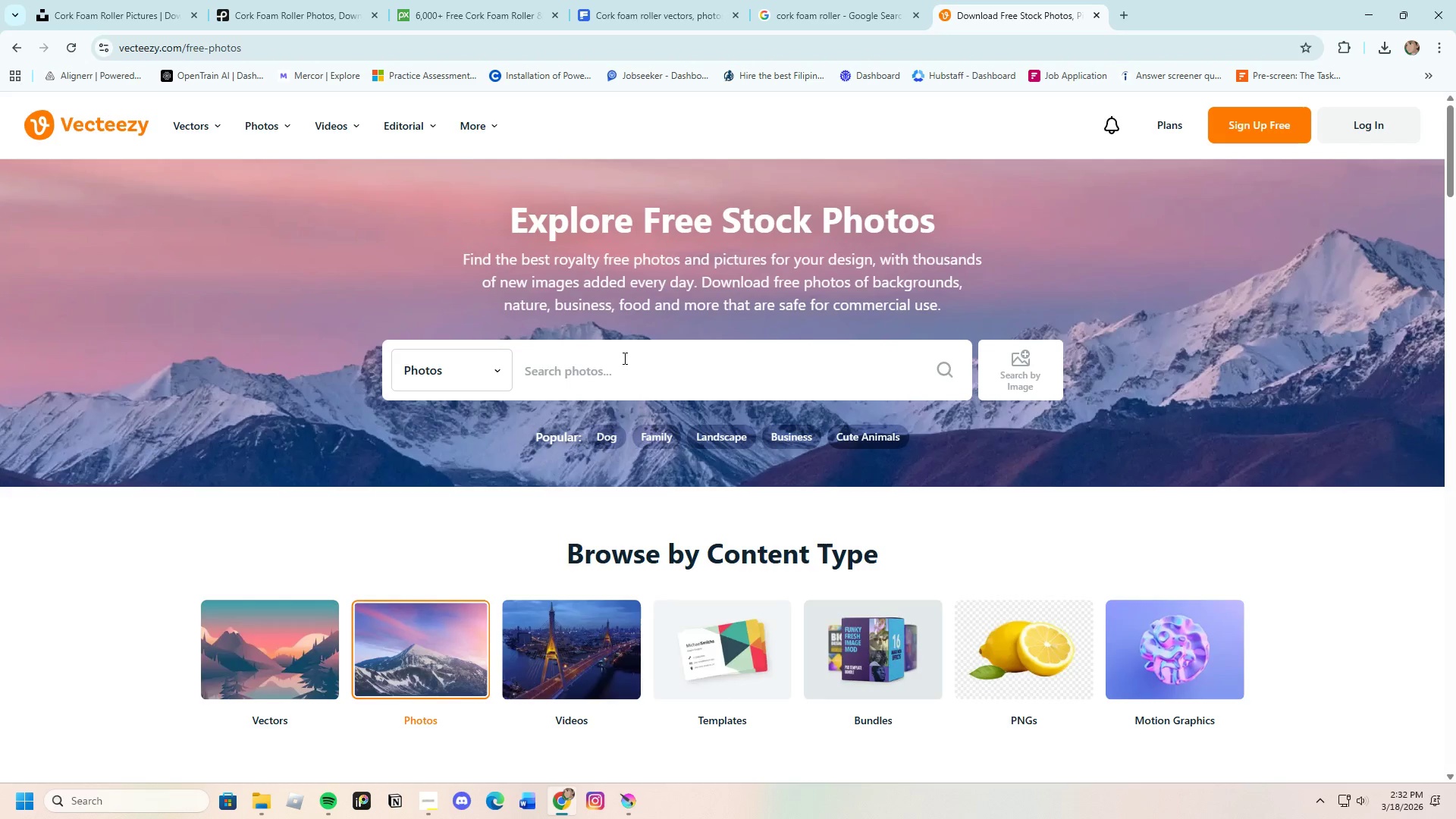 
left_click([632, 372])
 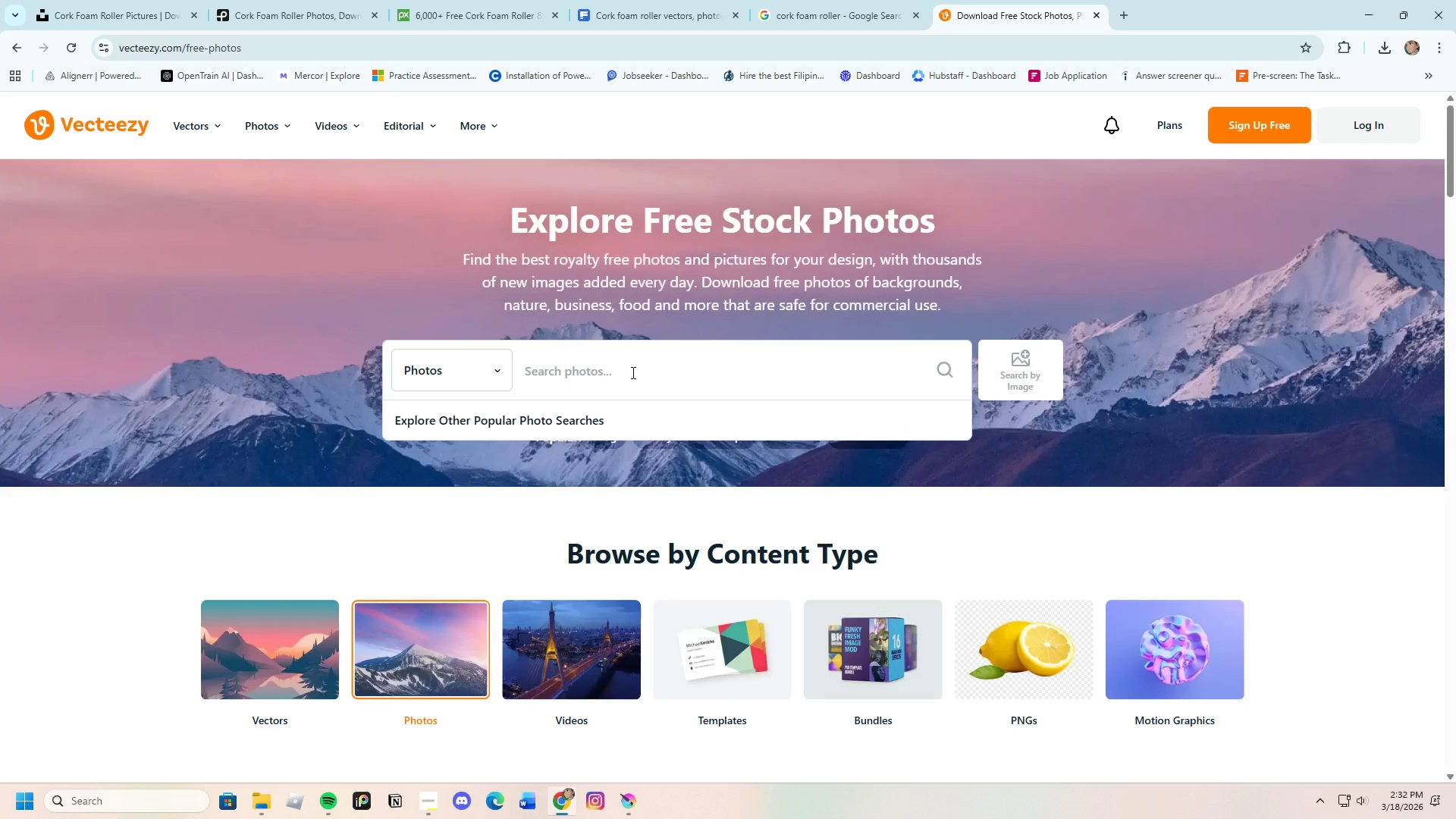 
hold_key(key=ControlLeft, duration=1.5)
 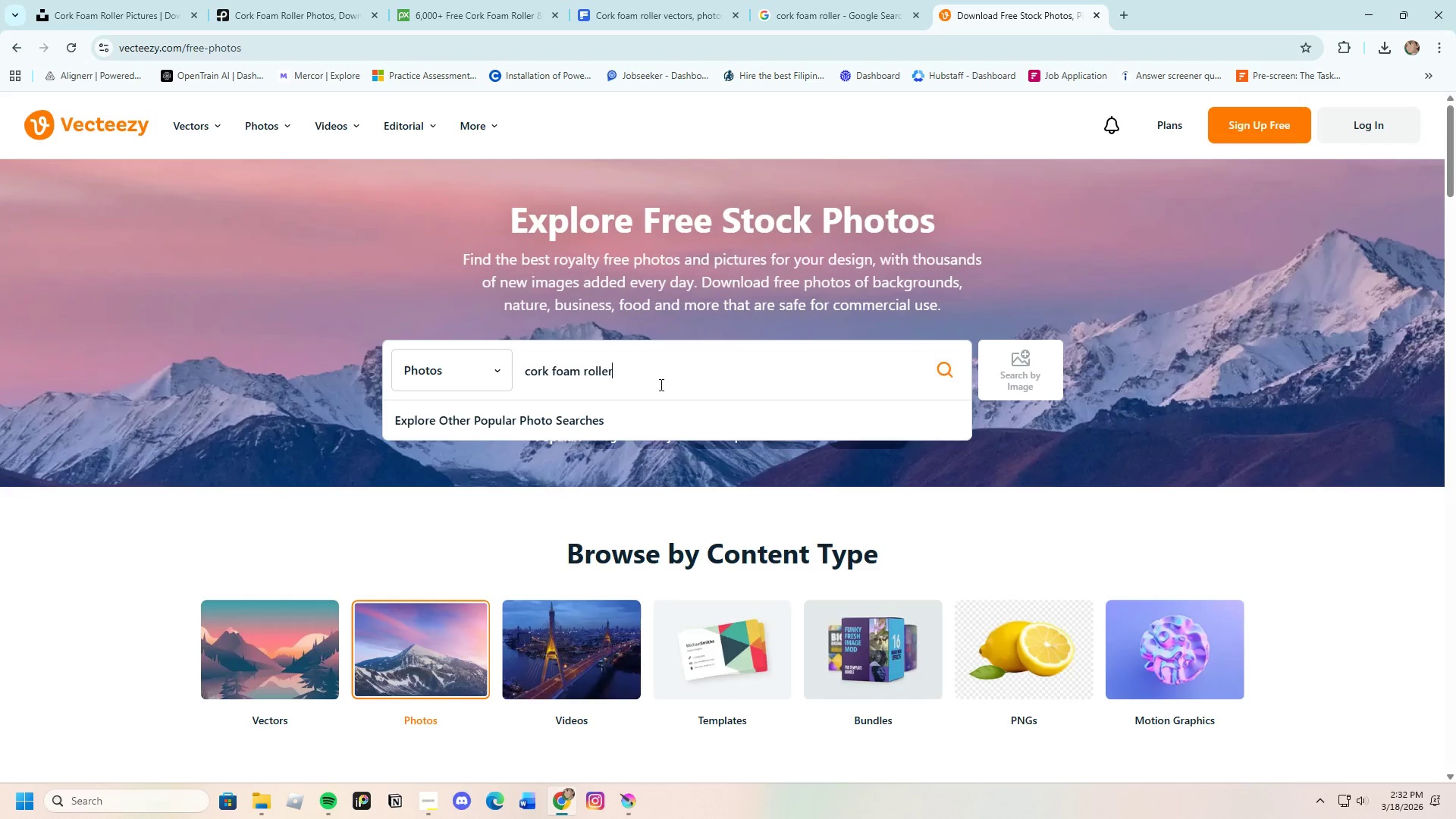 
key(Control+V)
 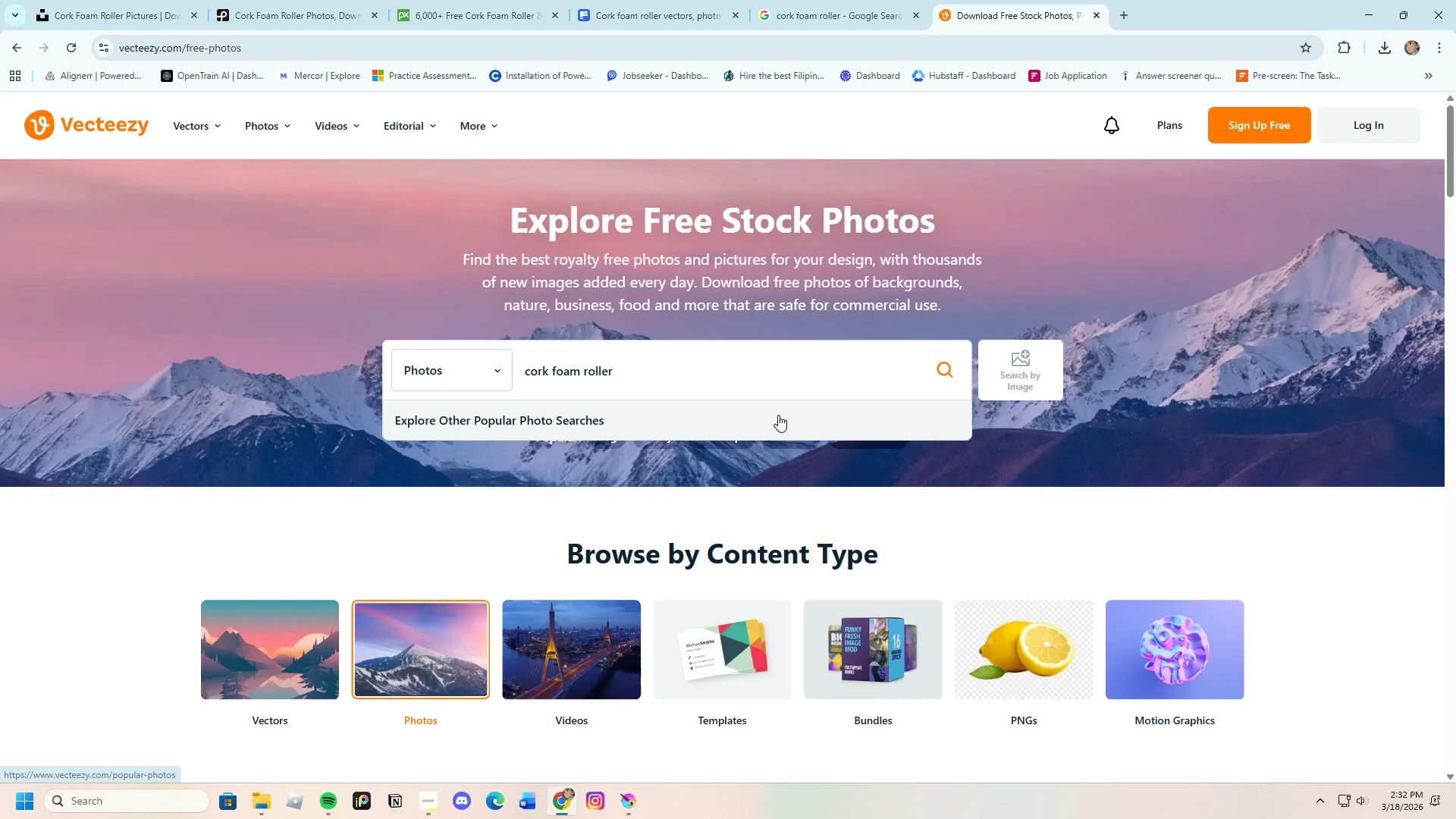 
key(Enter)
 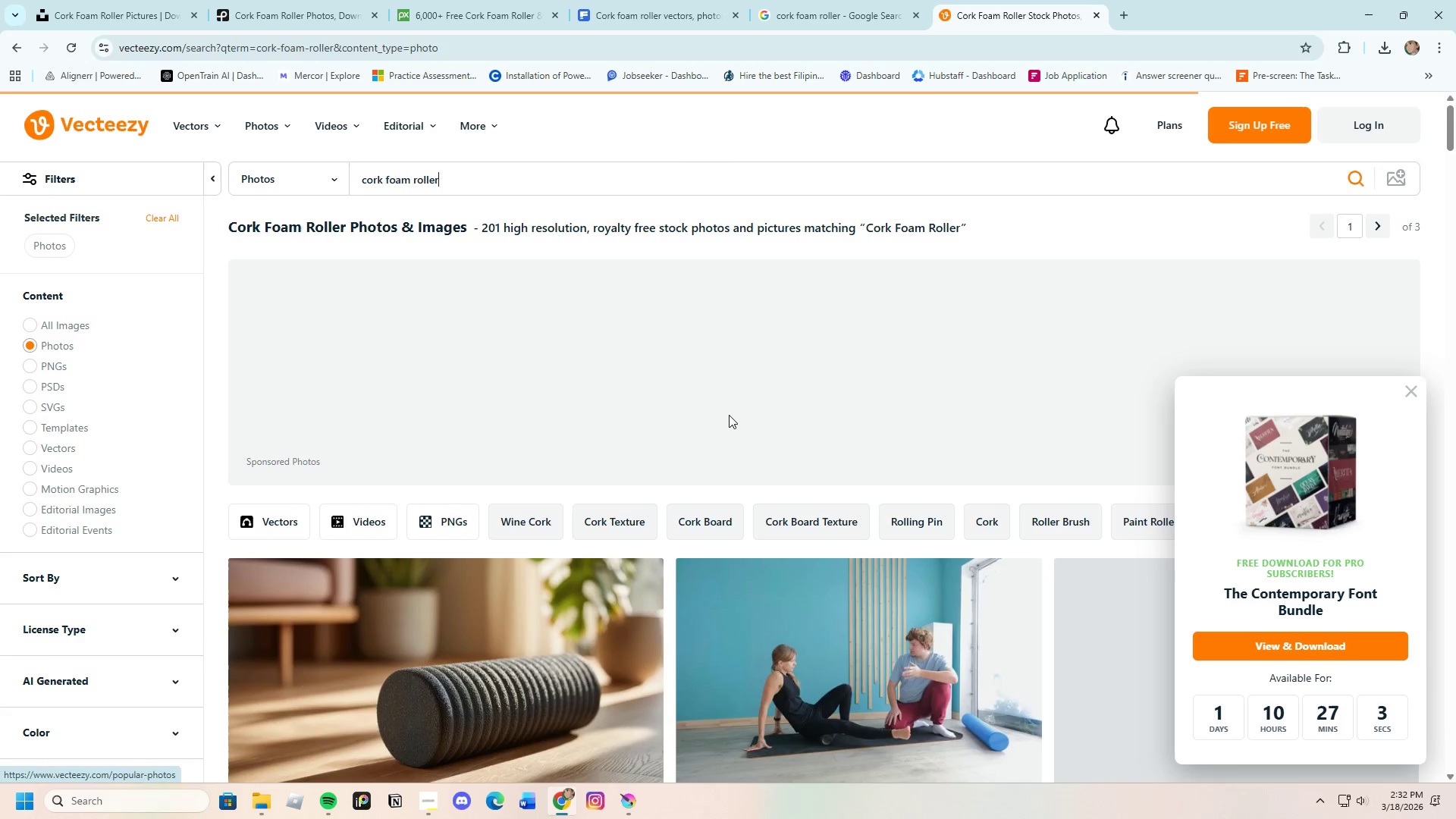 
scroll: coordinate [817, 582], scroll_direction: down, amount: 8.0
 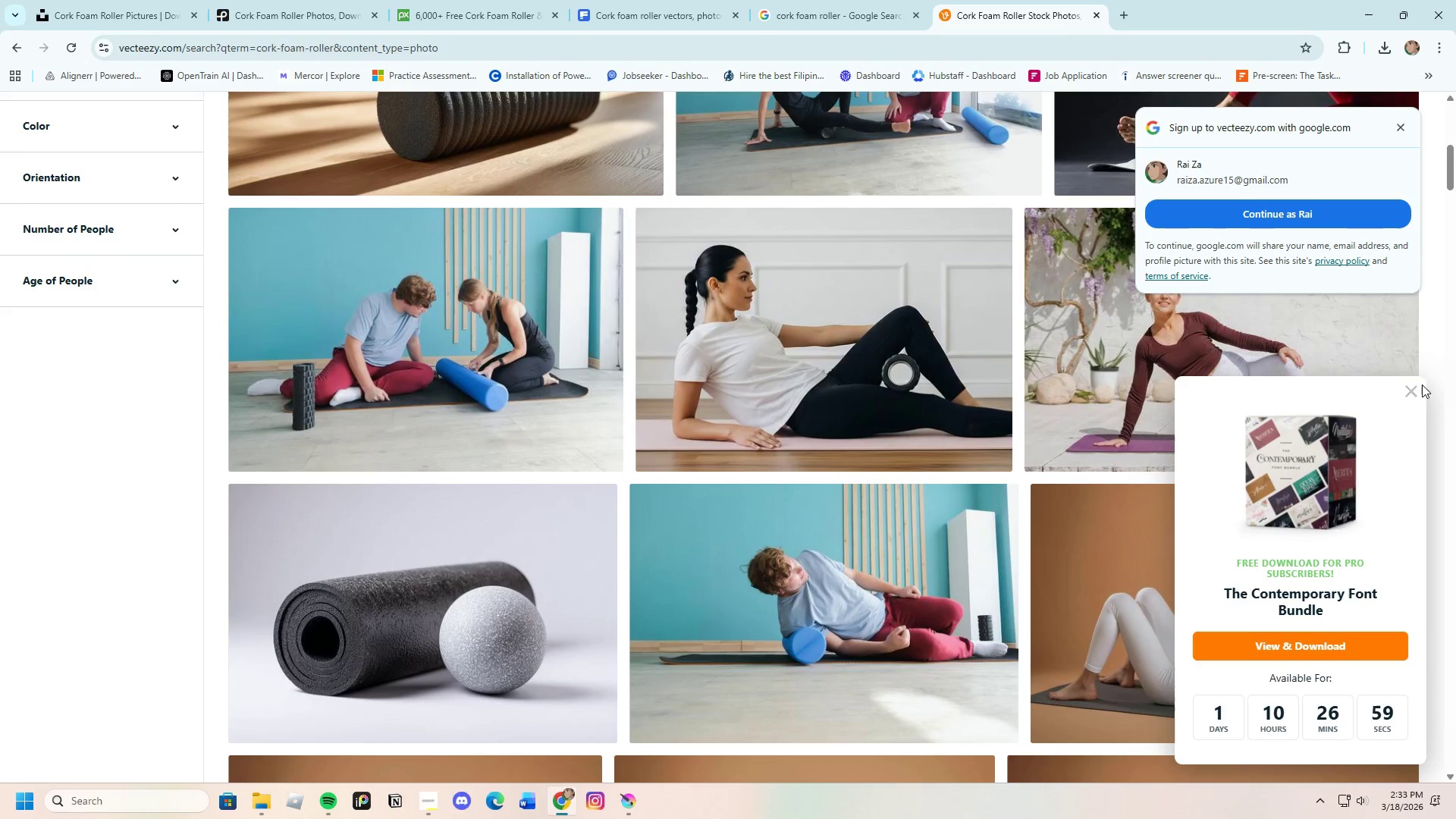 
left_click([1415, 390])
 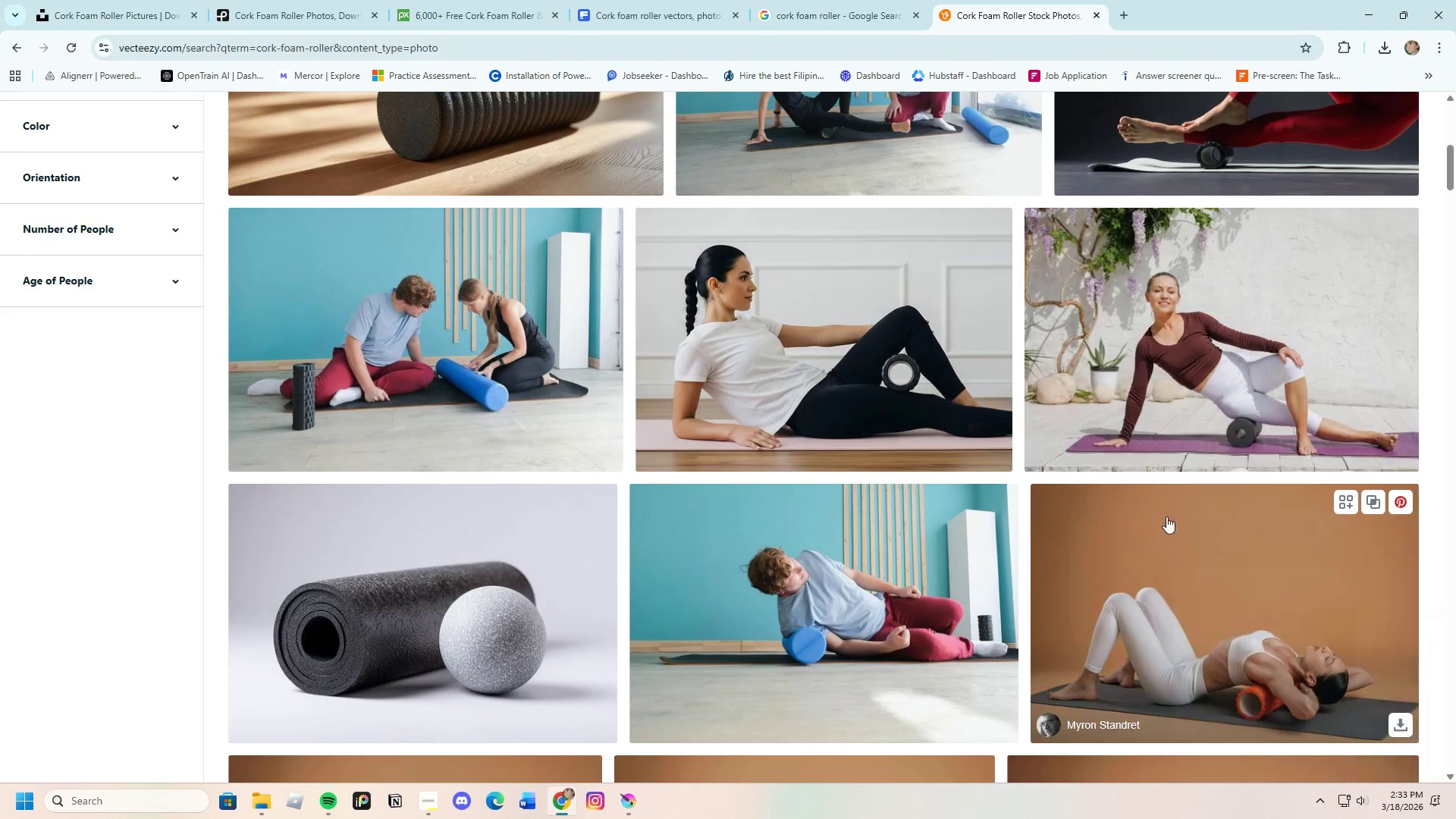 
scroll: coordinate [1161, 509], scroll_direction: down, amount: 23.0
 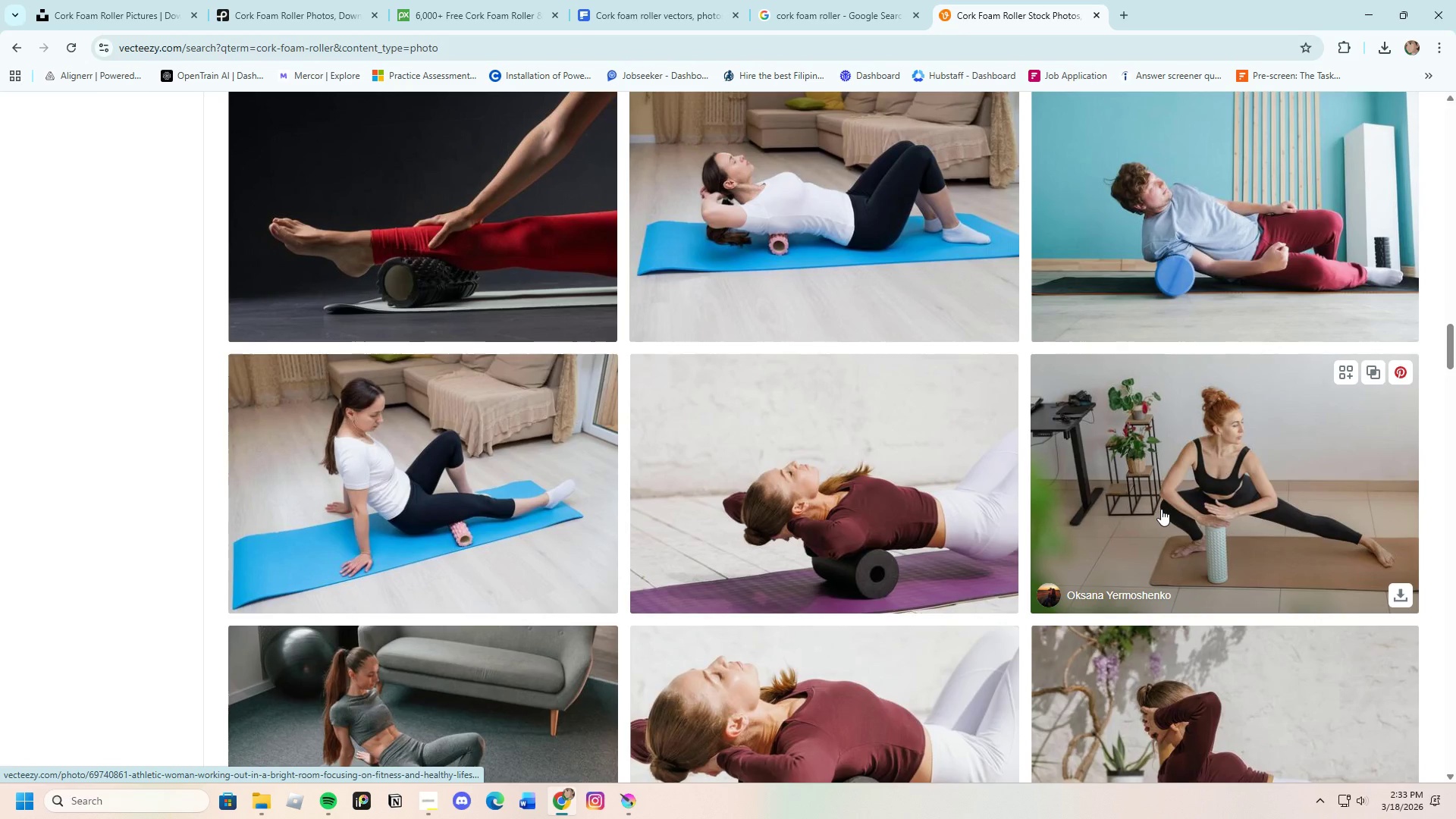 
scroll: coordinate [984, 451], scroll_direction: down, amount: 57.0
 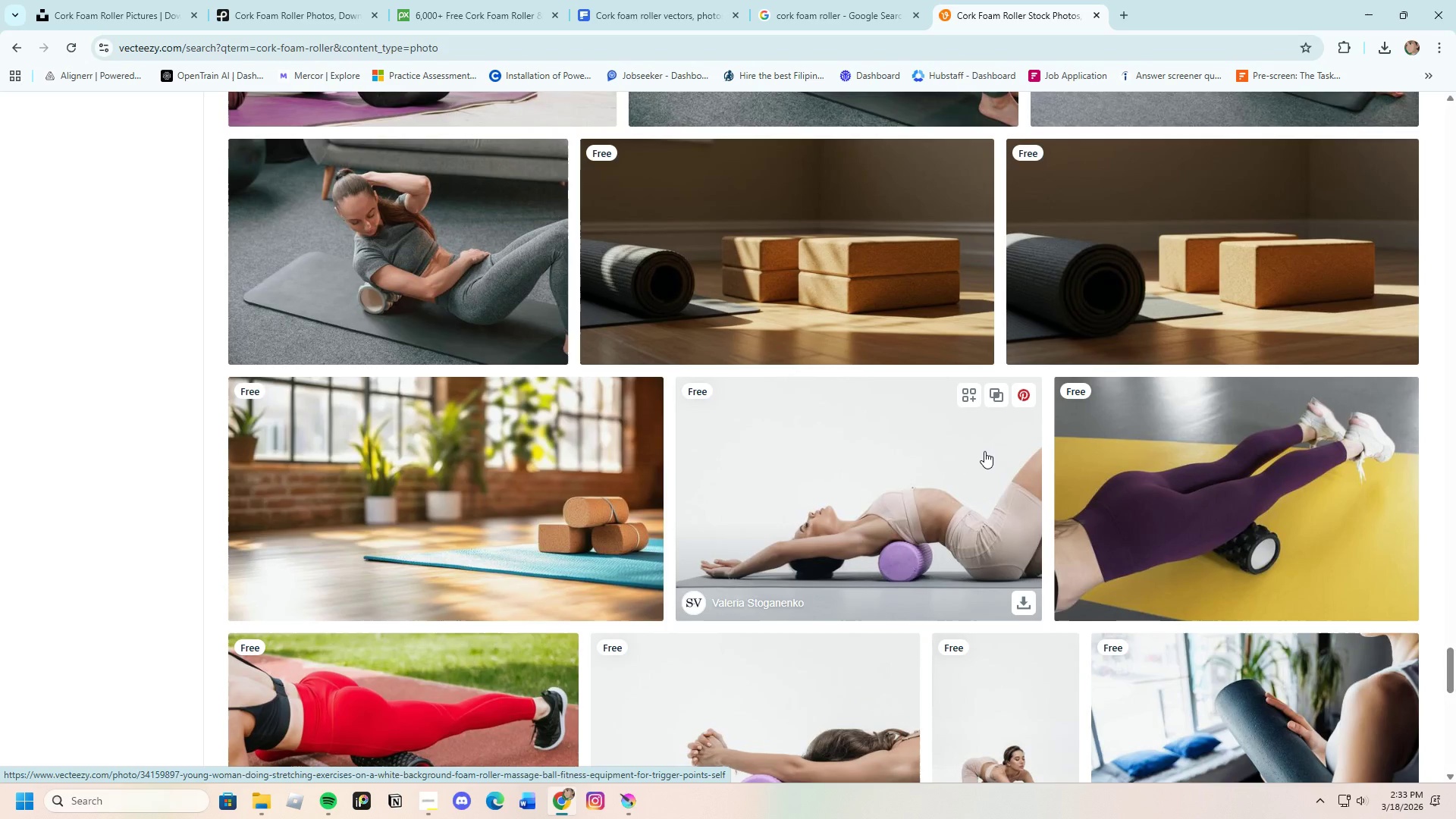 
scroll: coordinate [984, 451], scroll_direction: down, amount: 4.0
 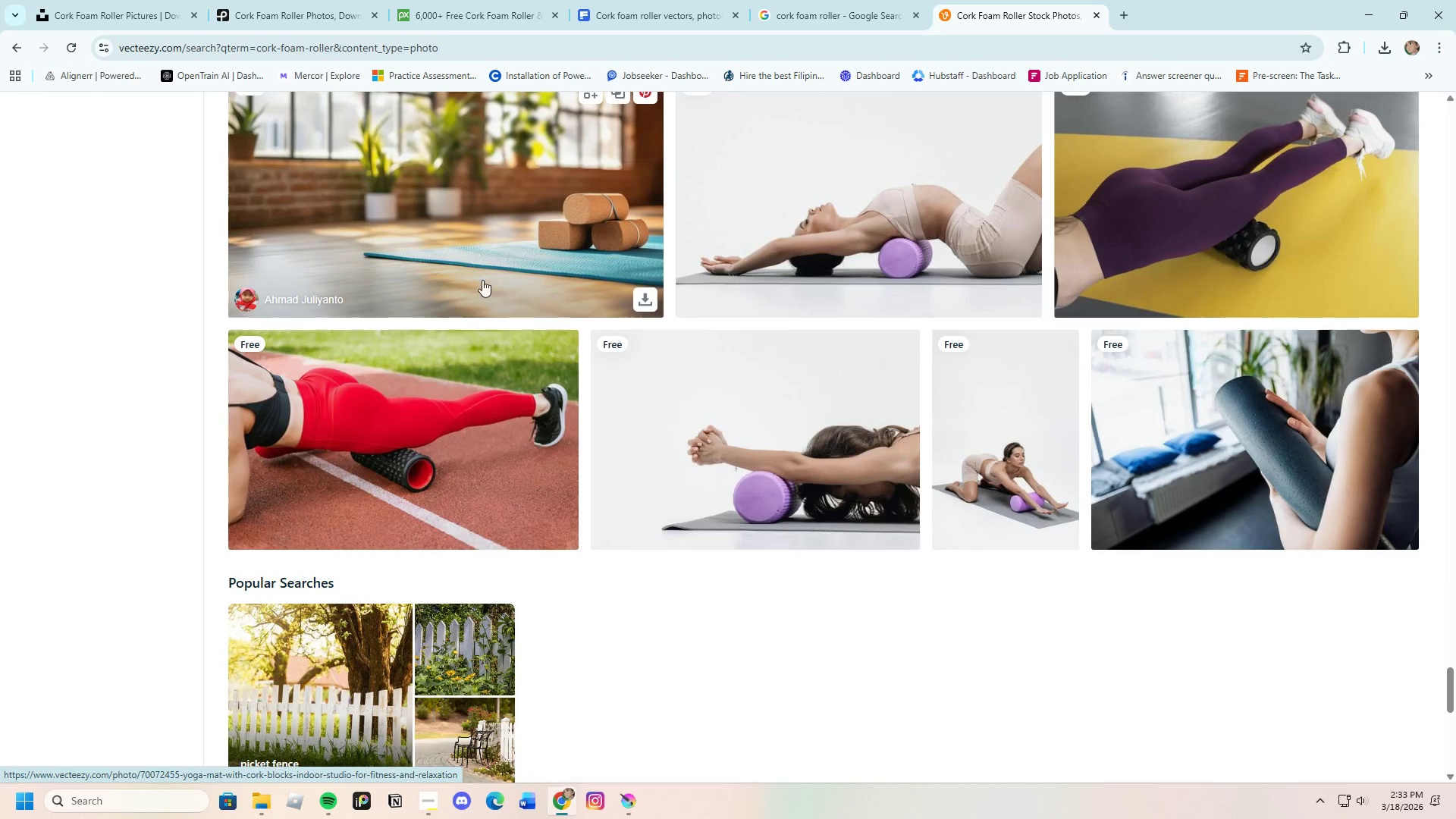 
left_click([457, 258])
 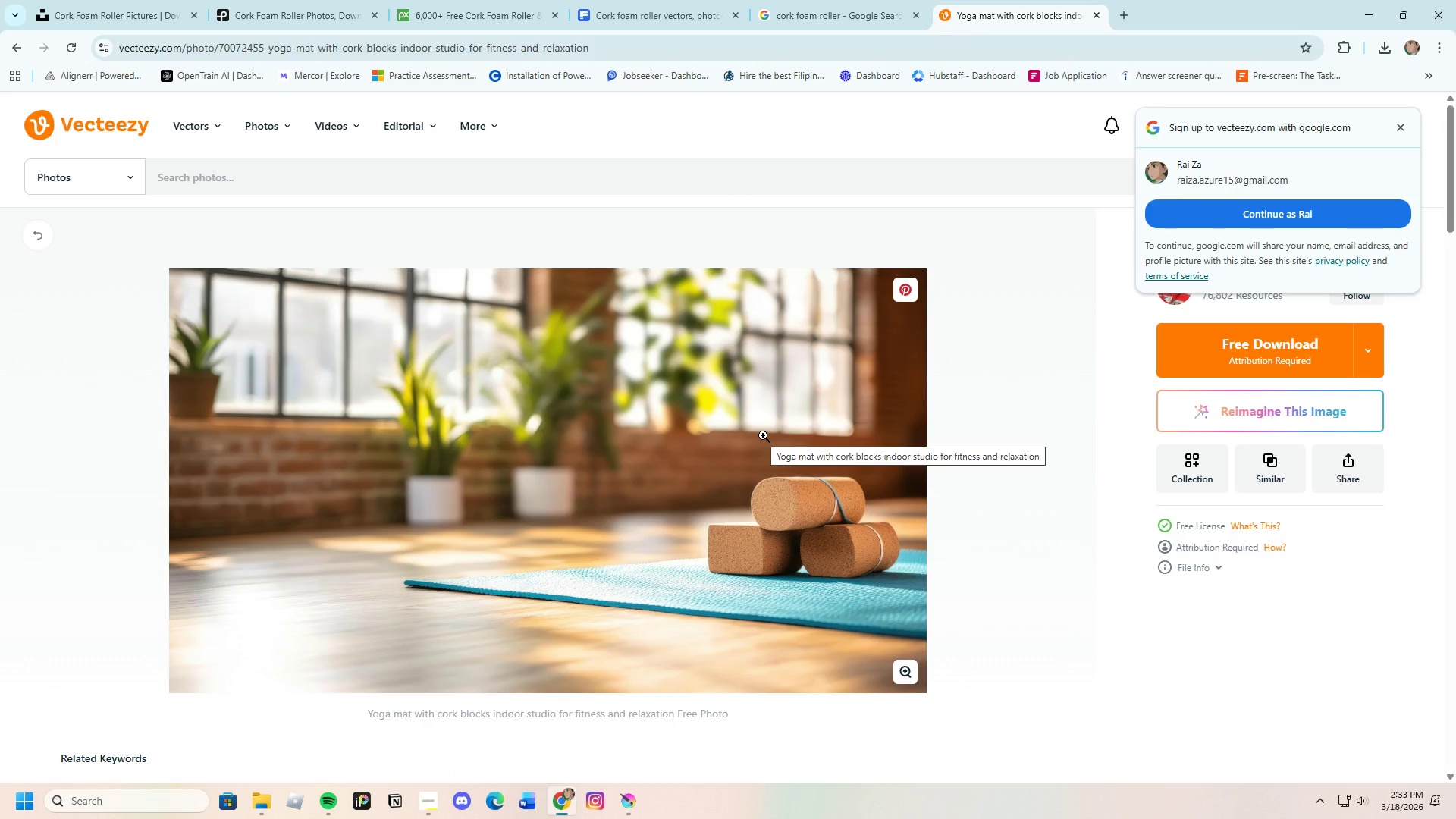 
wait(5.58)
 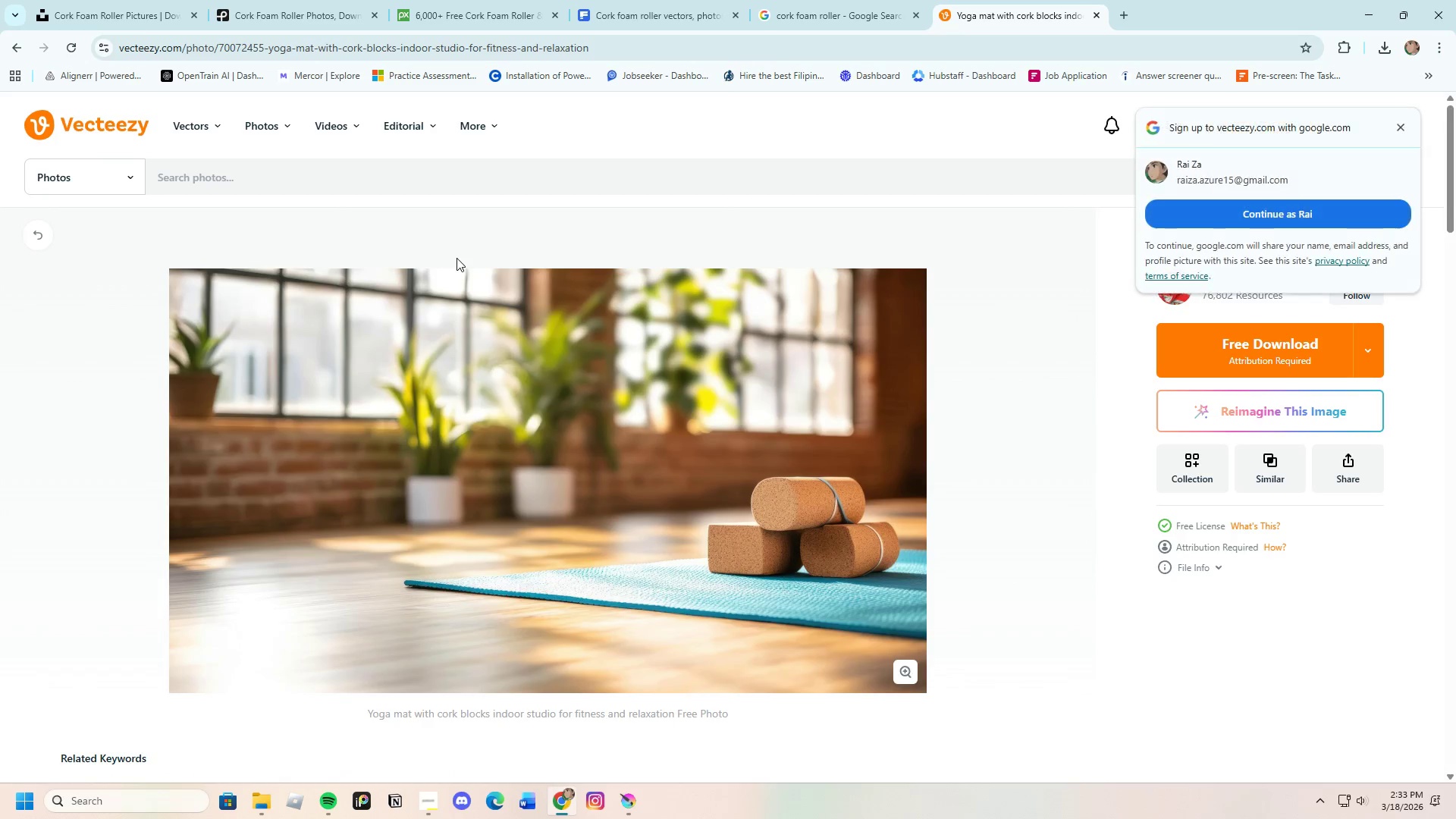 
scroll: coordinate [762, 431], scroll_direction: down, amount: 9.0
 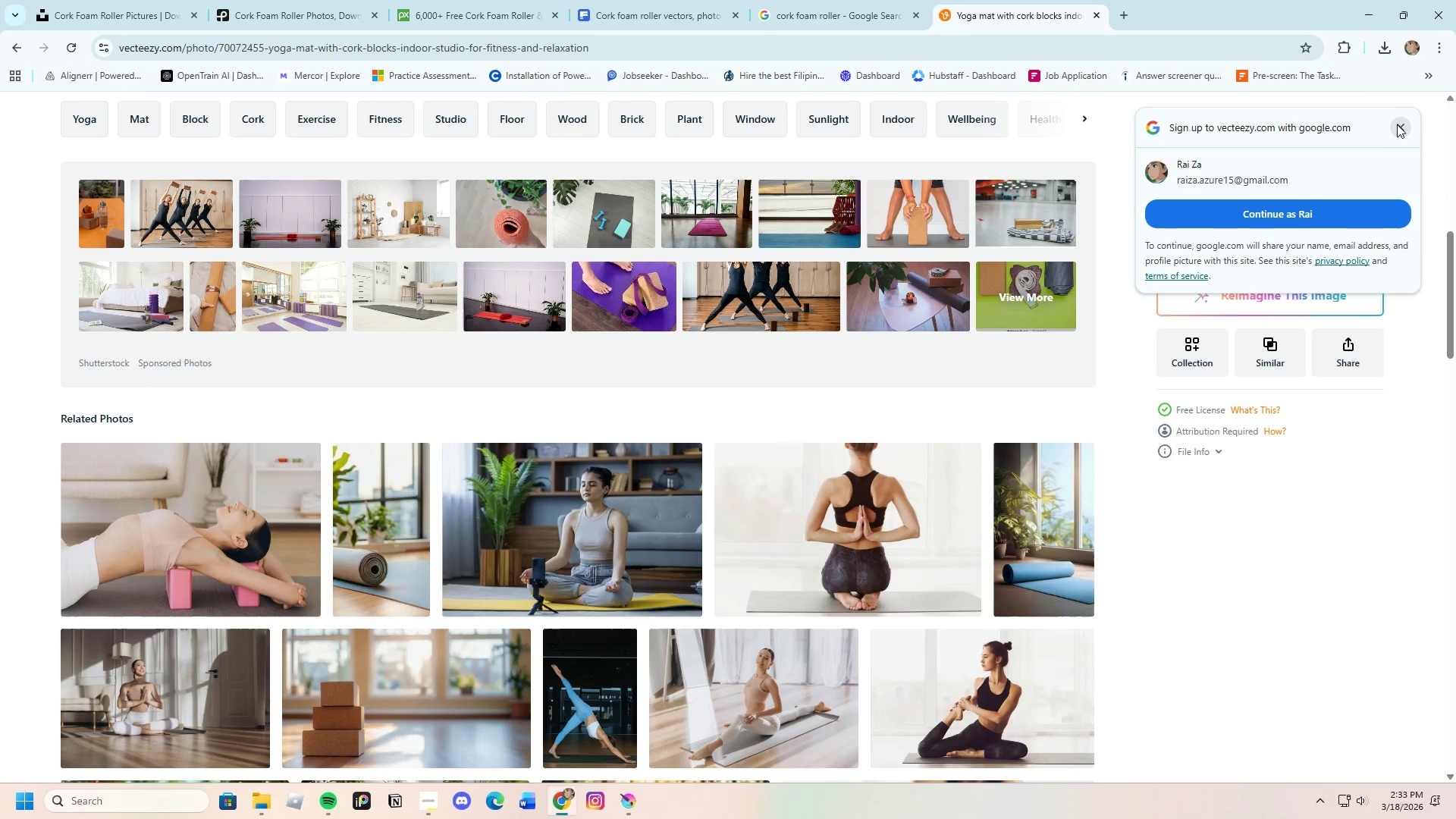 
left_click([1397, 124])
 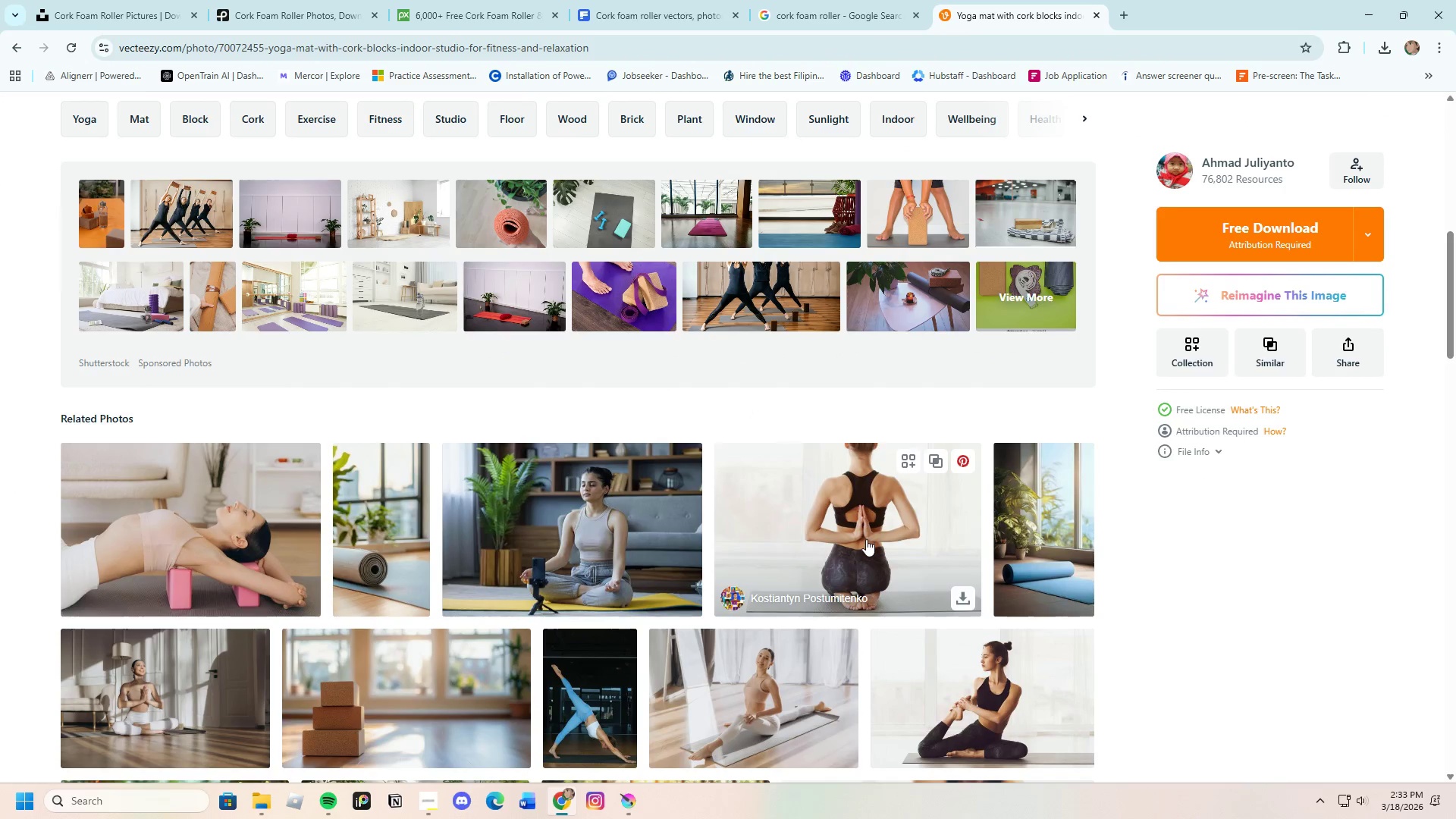 
scroll: coordinate [871, 540], scroll_direction: down, amount: 29.0
 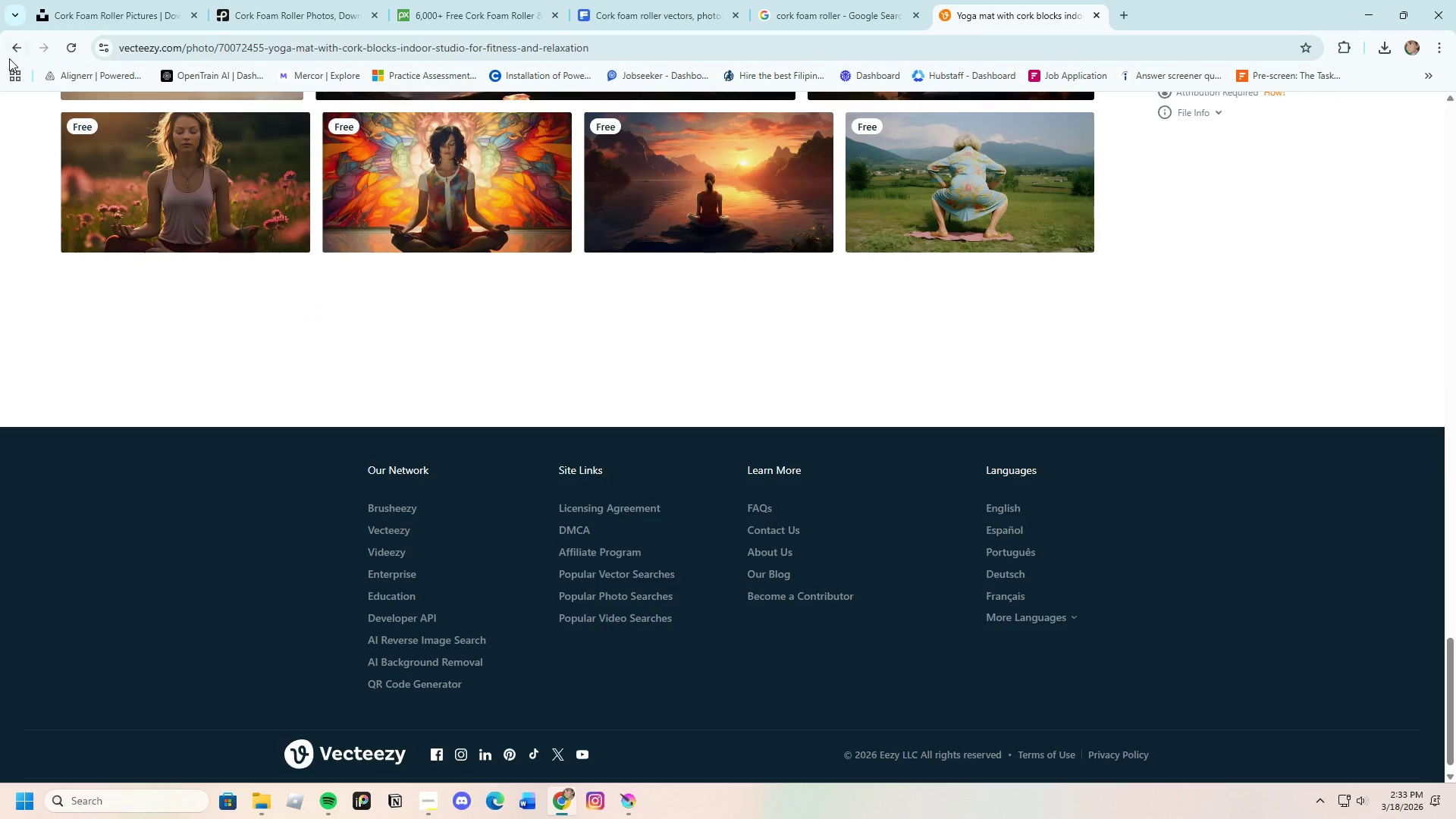 
left_click([10, 55])
 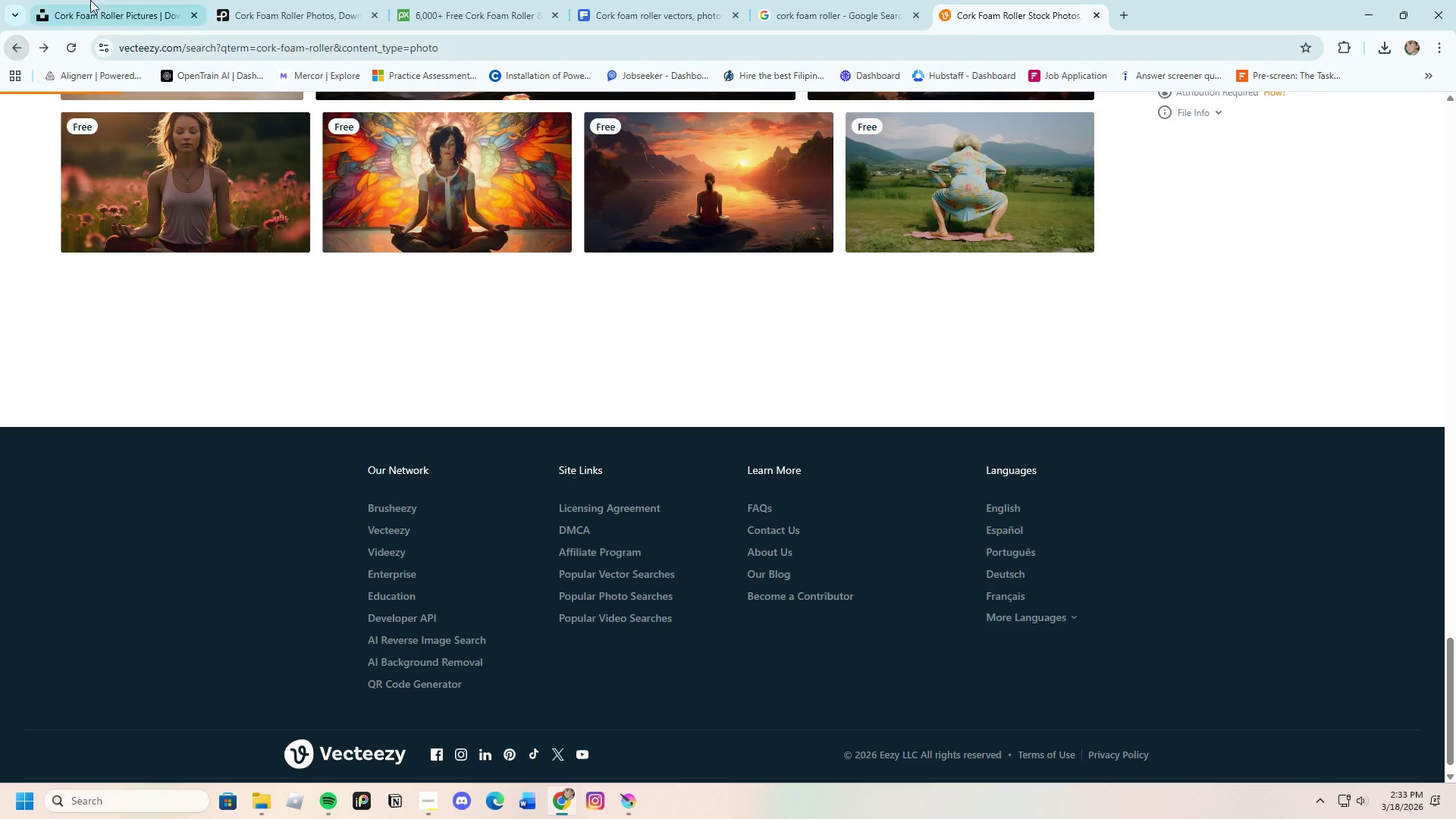 
left_click([90, 0])
 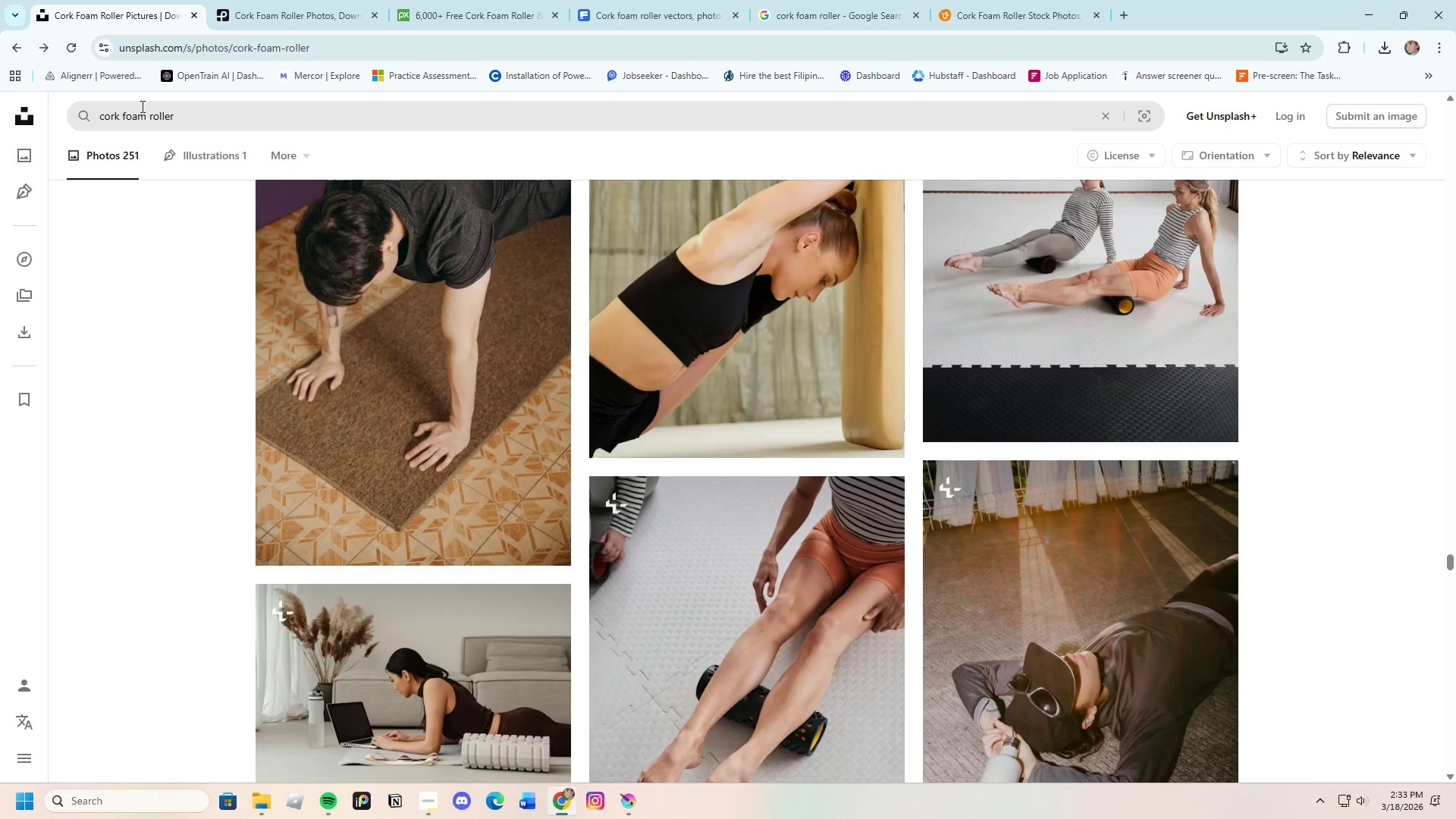 
left_click_drag(start_coordinate=[149, 115], to_coordinate=[124, 124])
 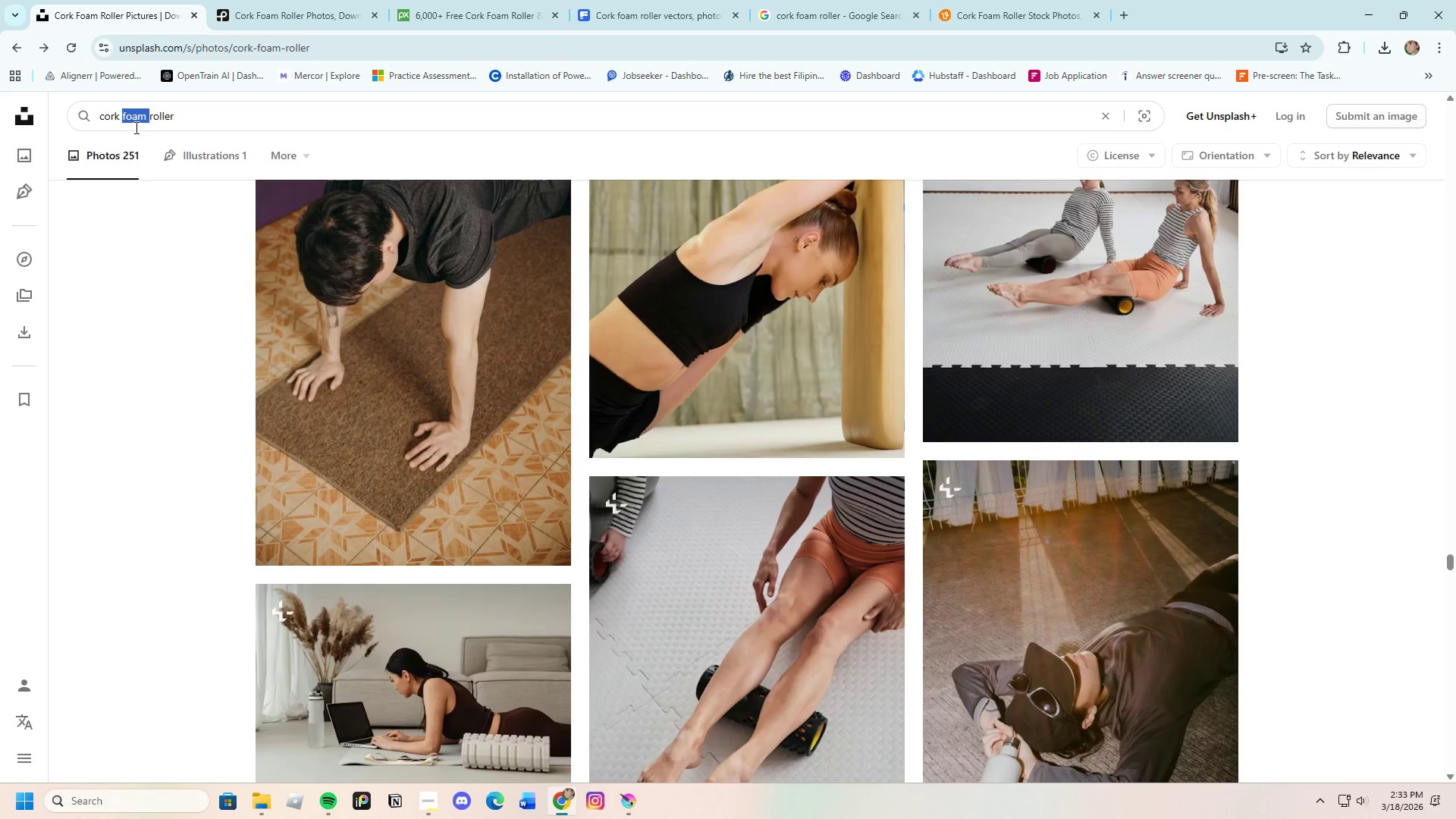 
key(Backspace)
 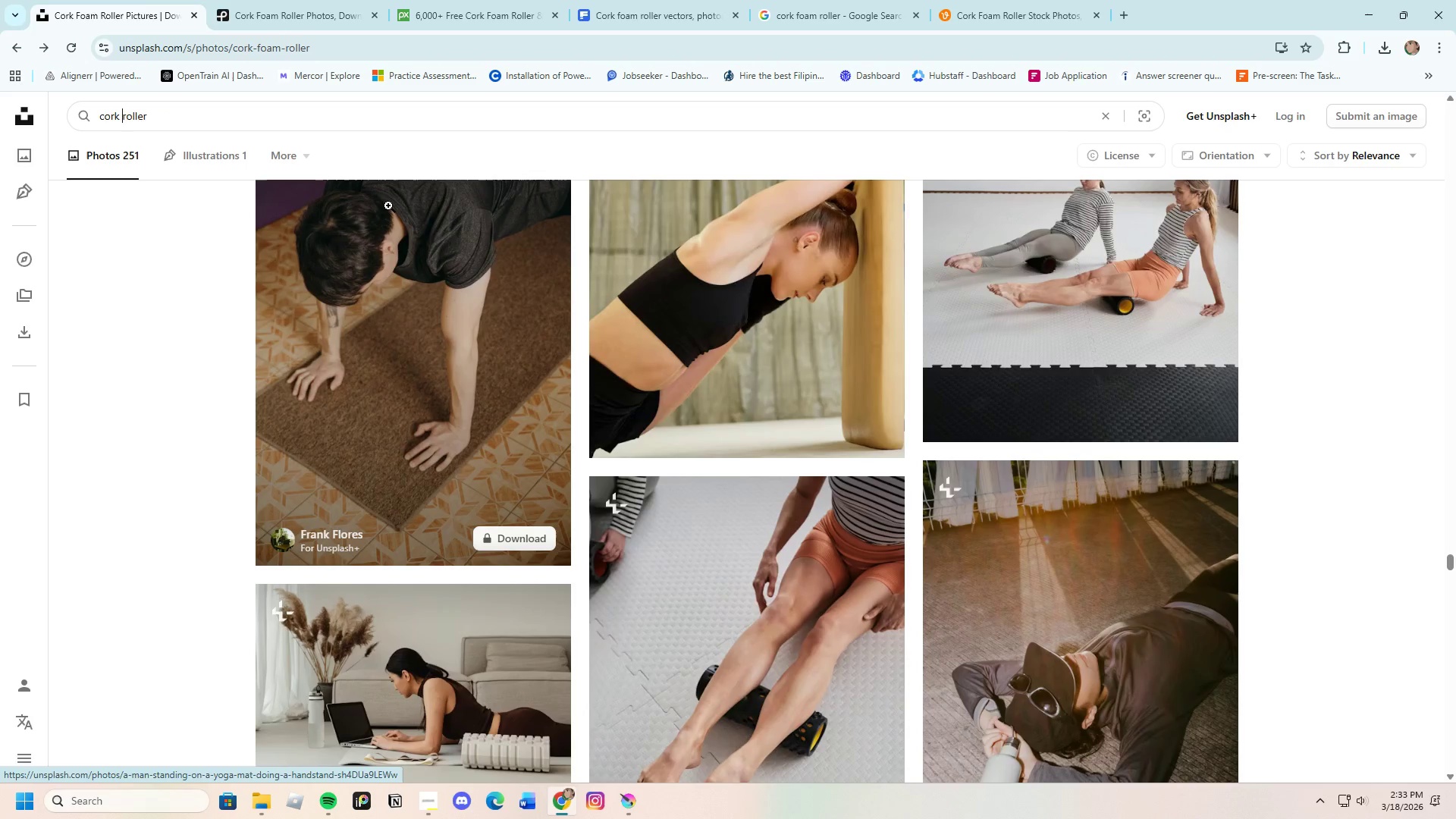 
key(Enter)
 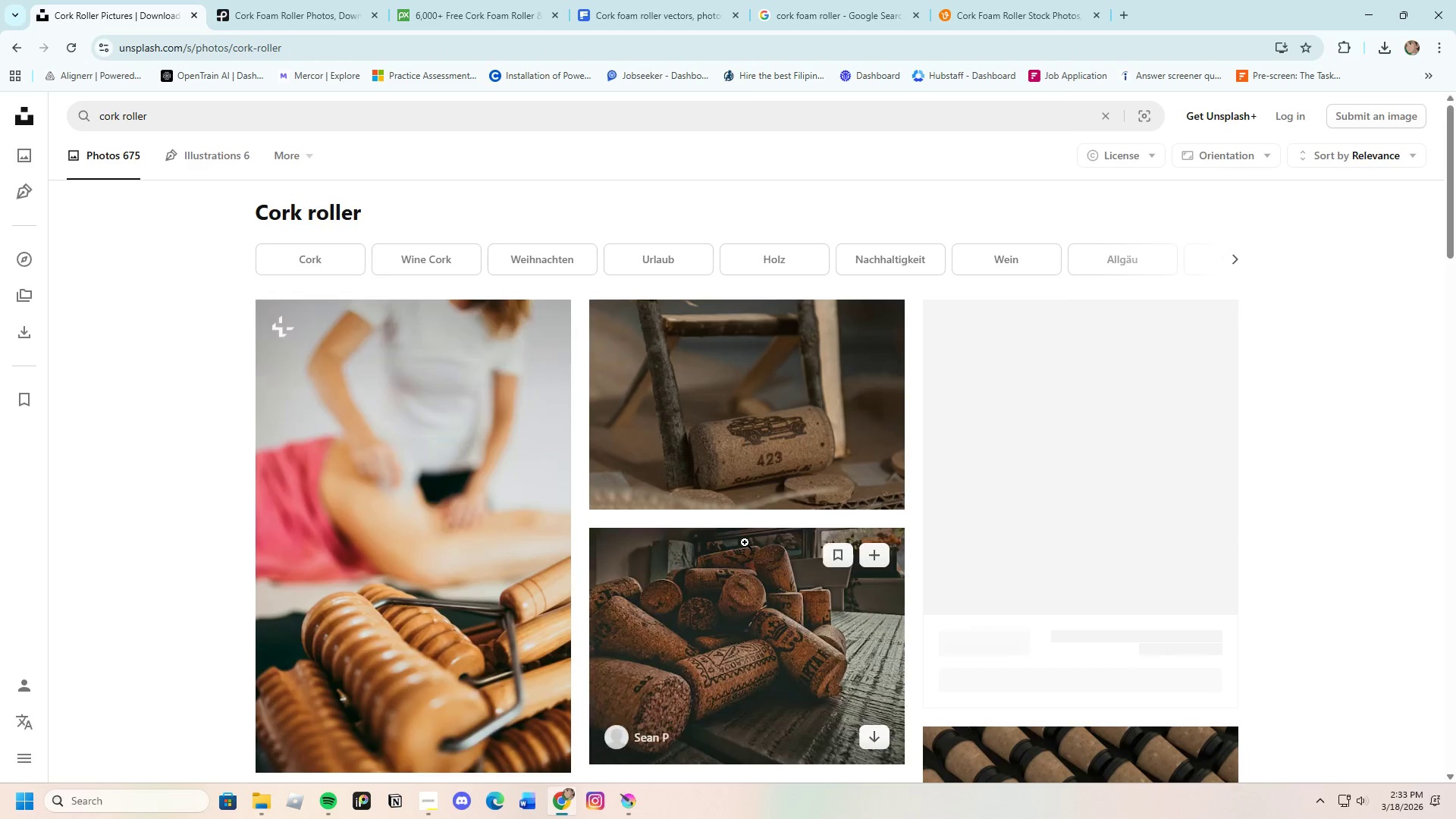 
scroll: coordinate [742, 540], scroll_direction: down, amount: 8.0
 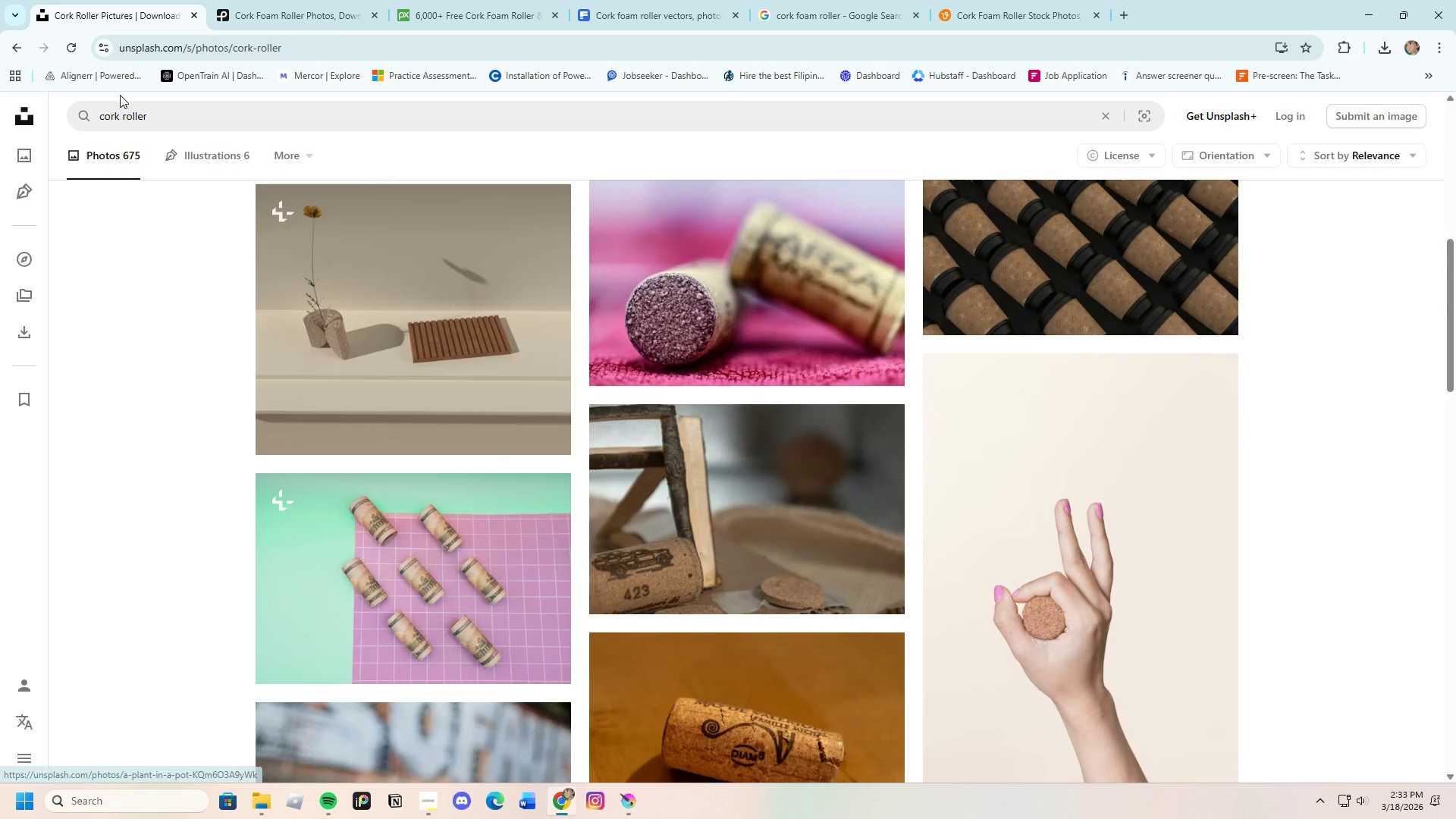 
left_click([184, 120])
 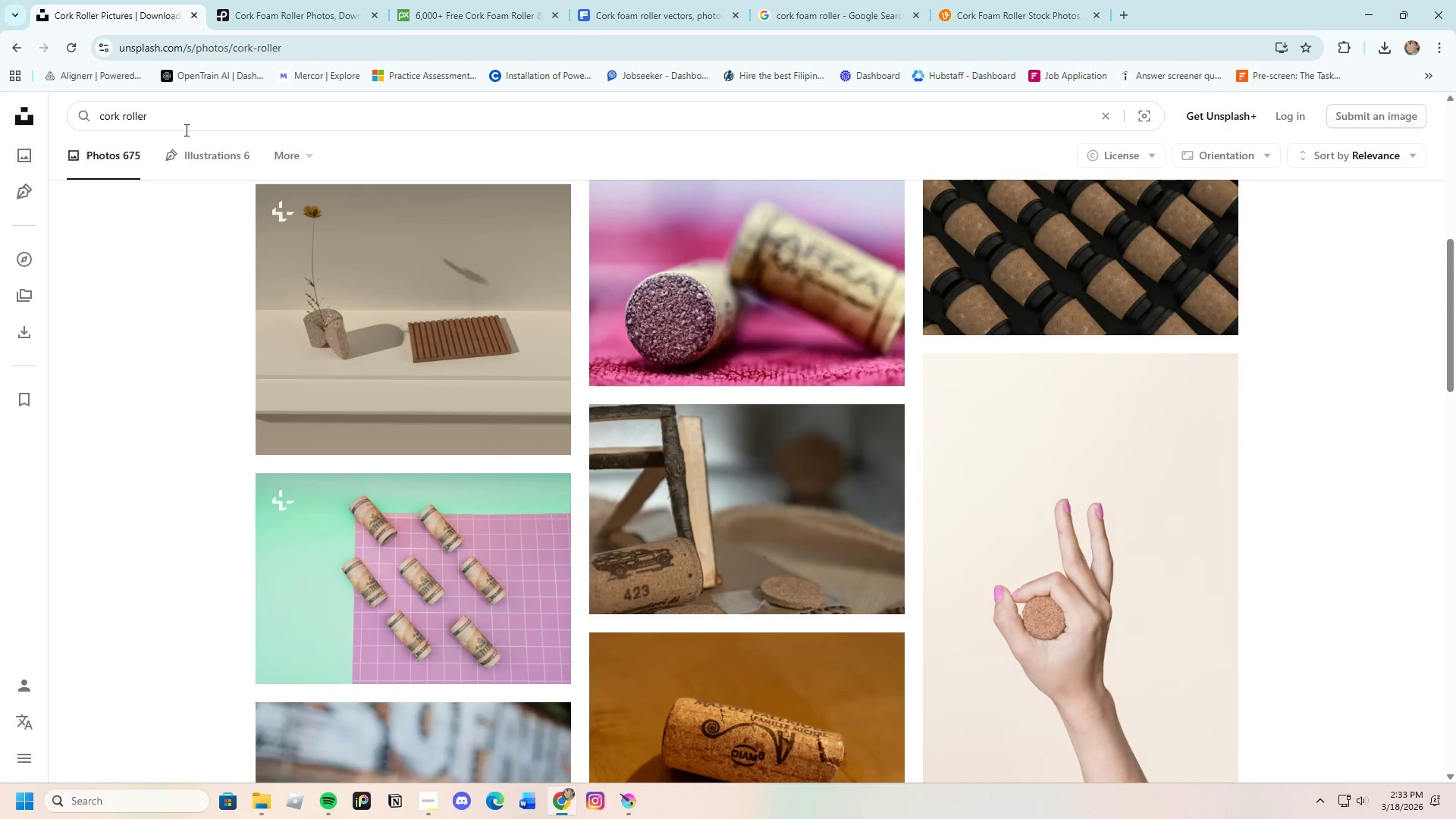 
type( for yoga)
 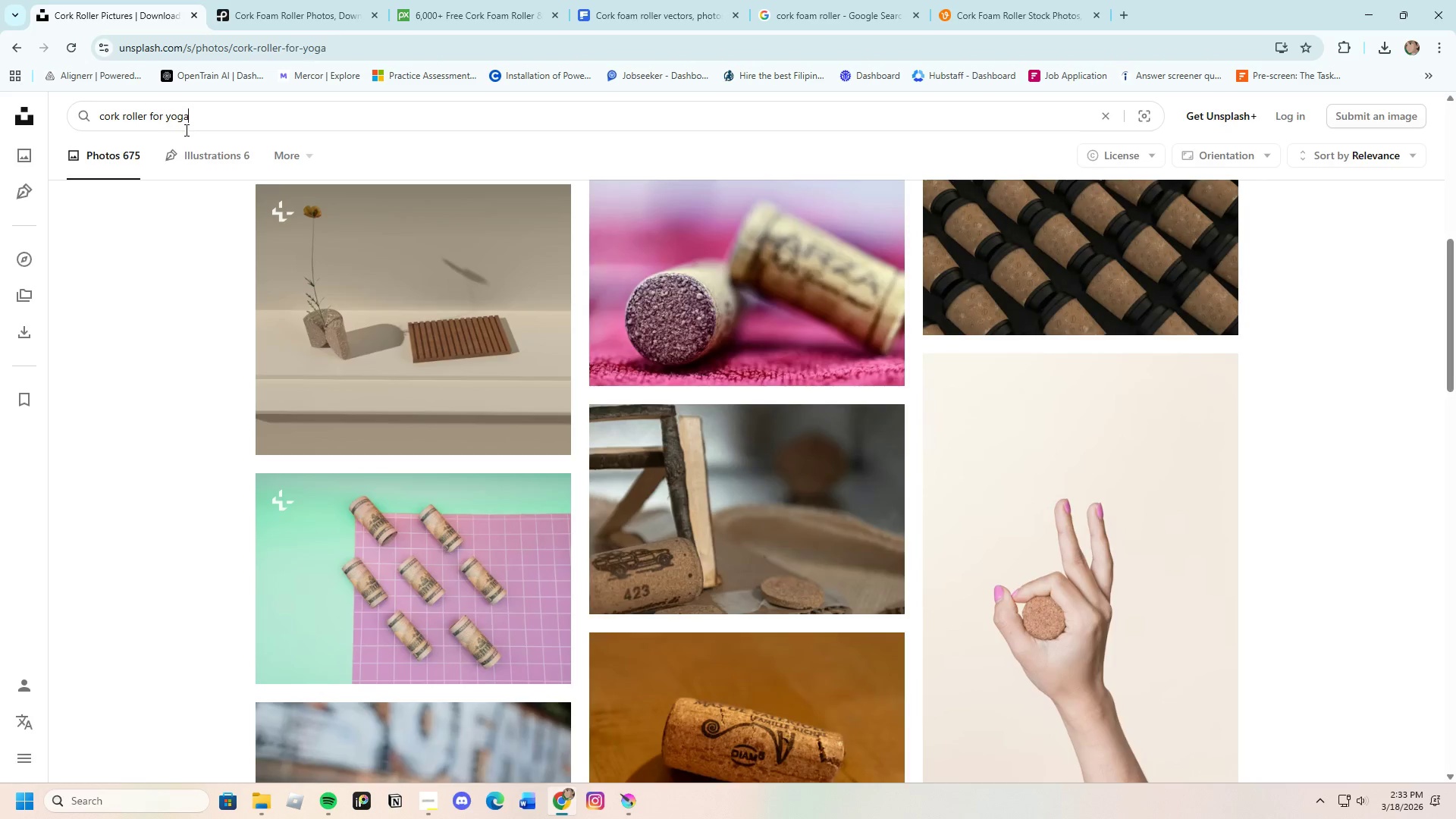 
key(Enter)
 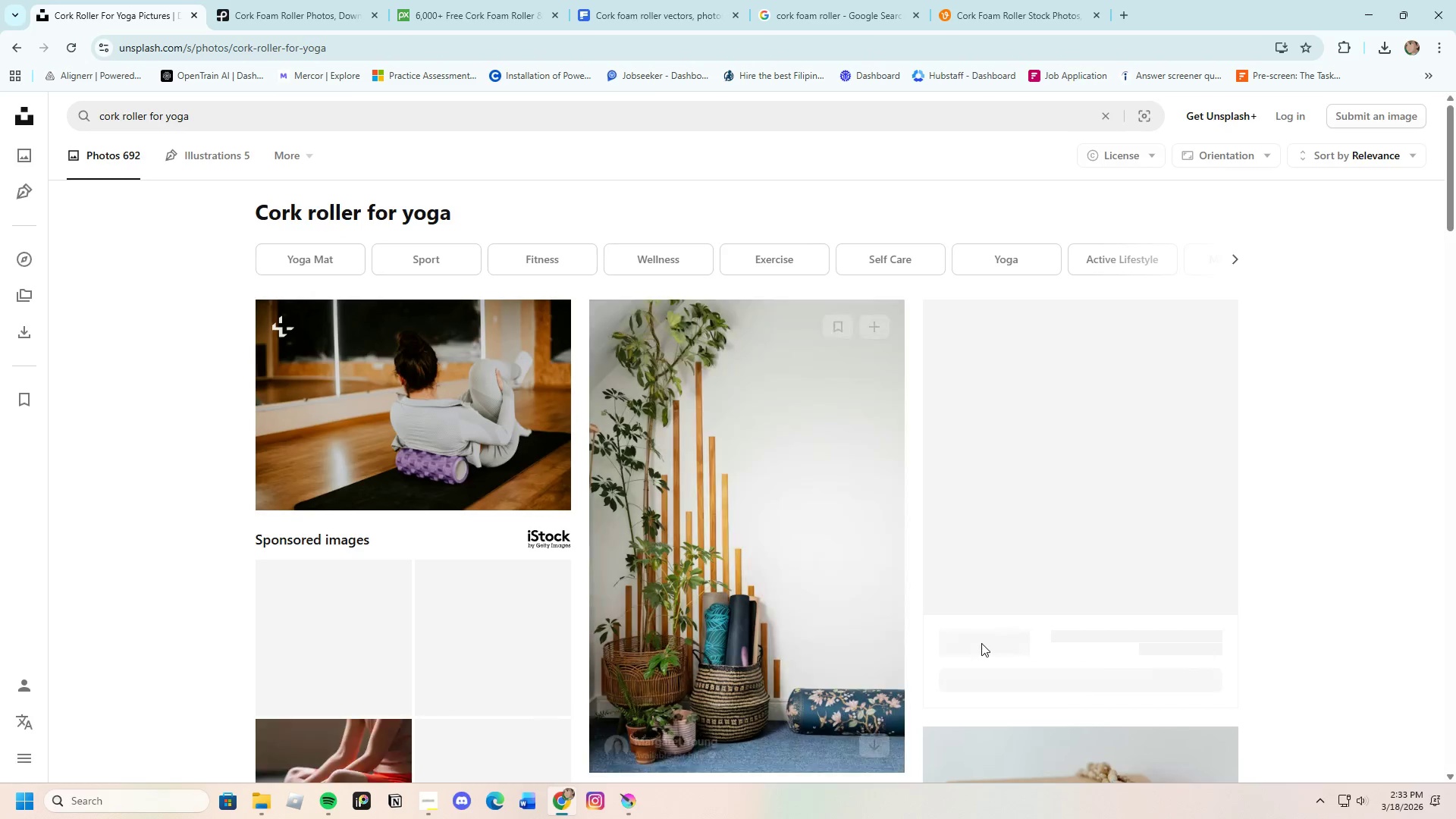 
scroll: coordinate [977, 636], scroll_direction: down, amount: 37.0
 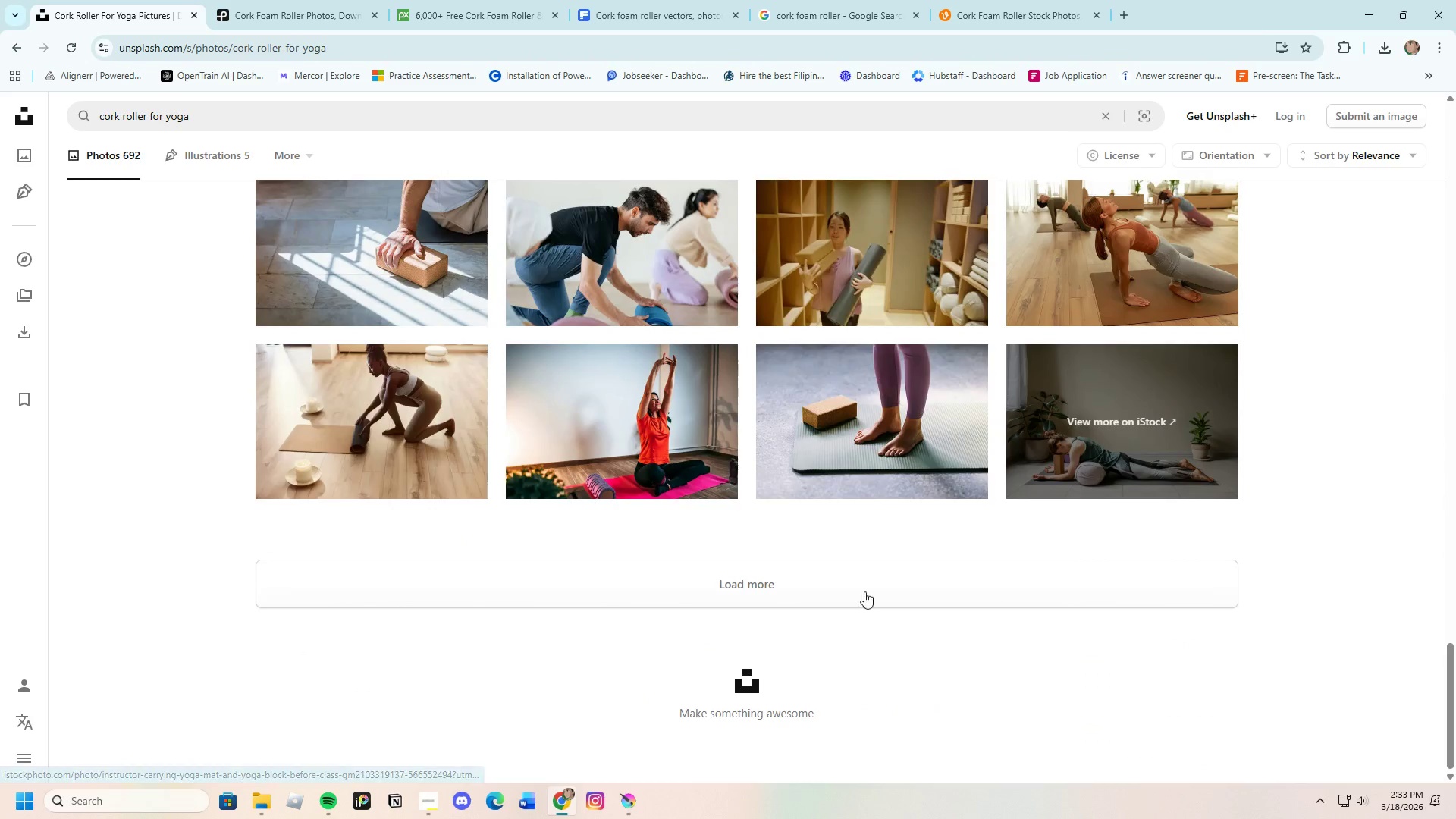 
left_click([815, 565])
 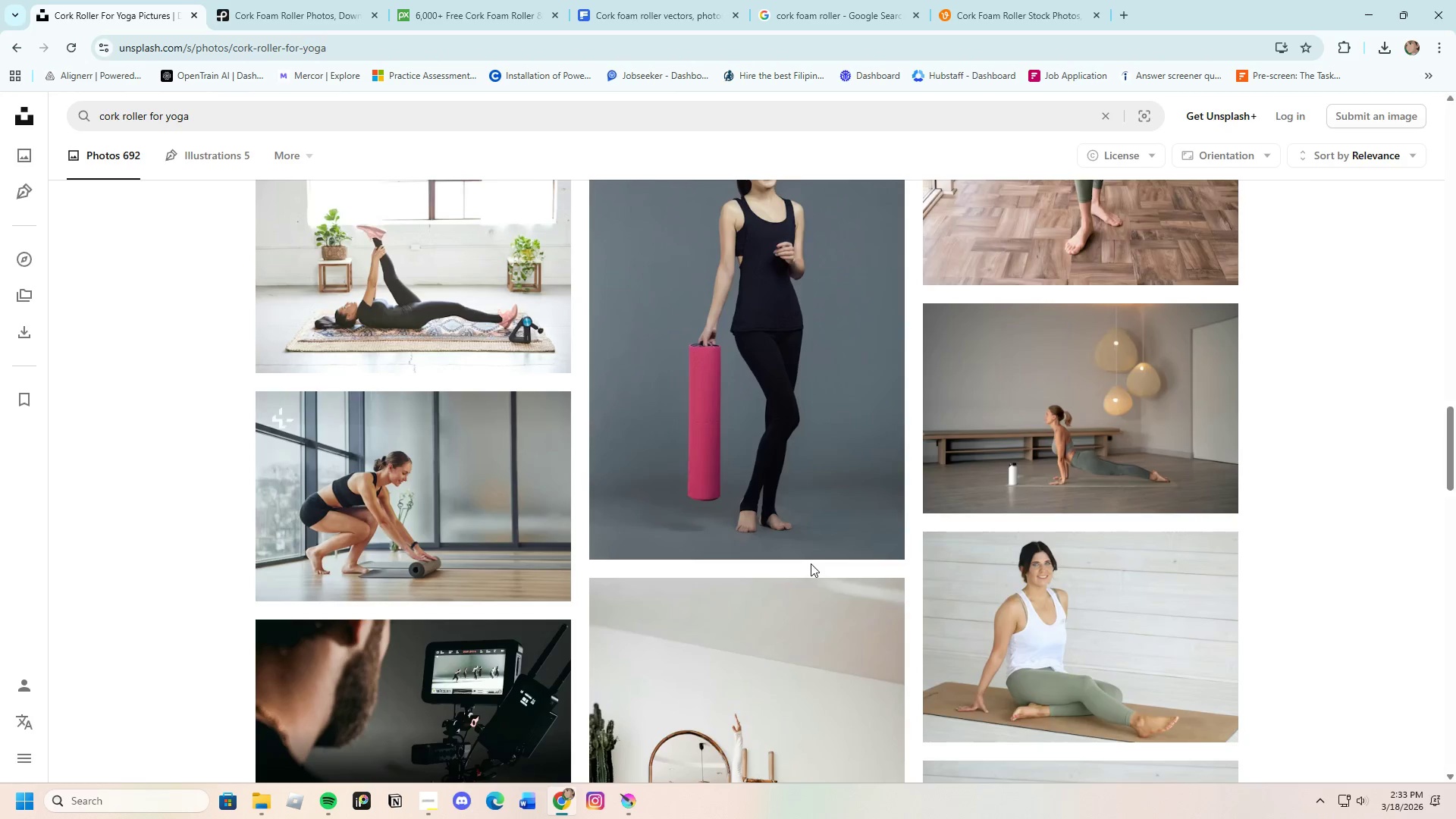 
scroll: coordinate [880, 640], scroll_direction: down, amount: 31.0
 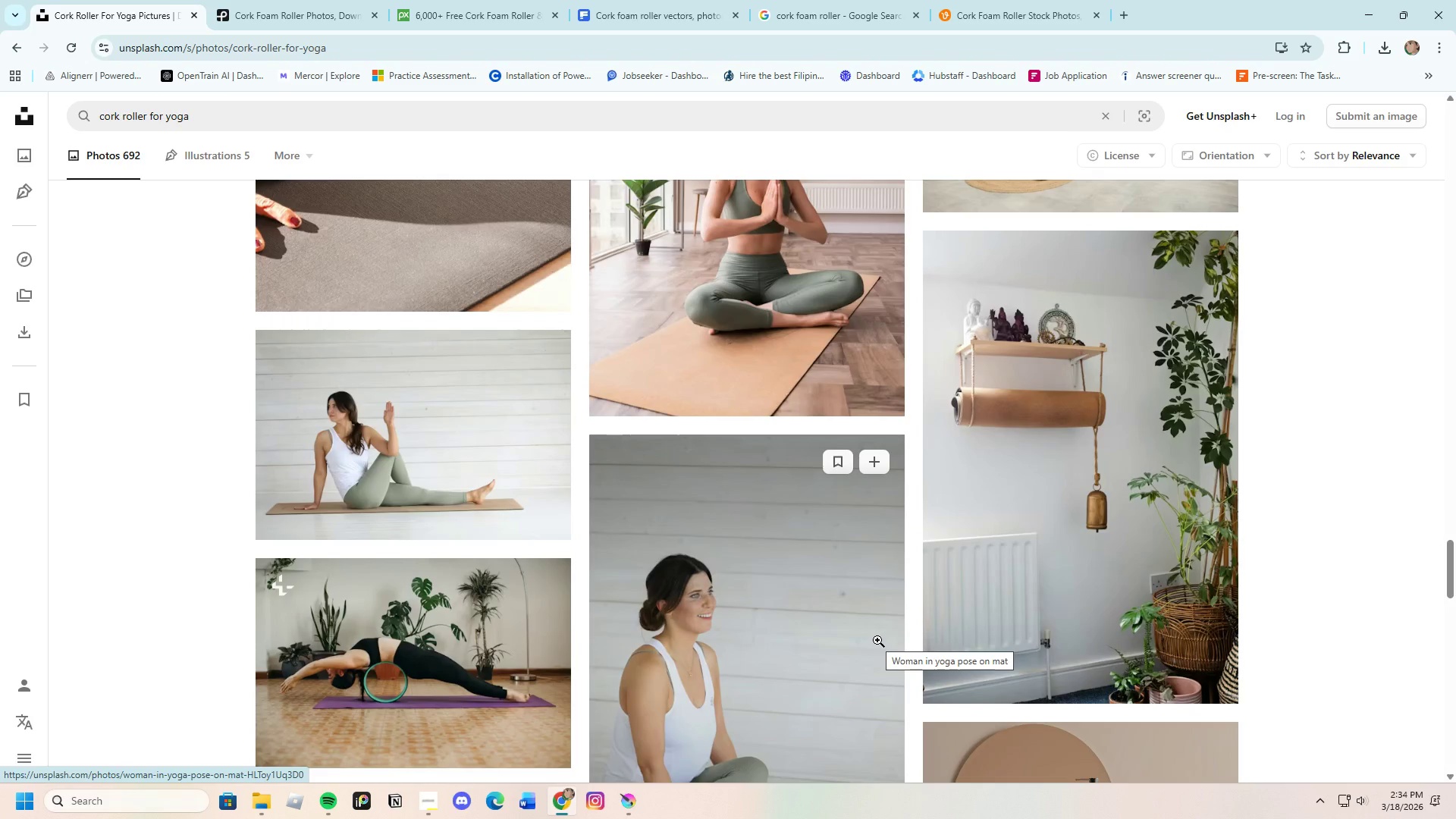 
scroll: coordinate [870, 638], scroll_direction: down, amount: 22.0
 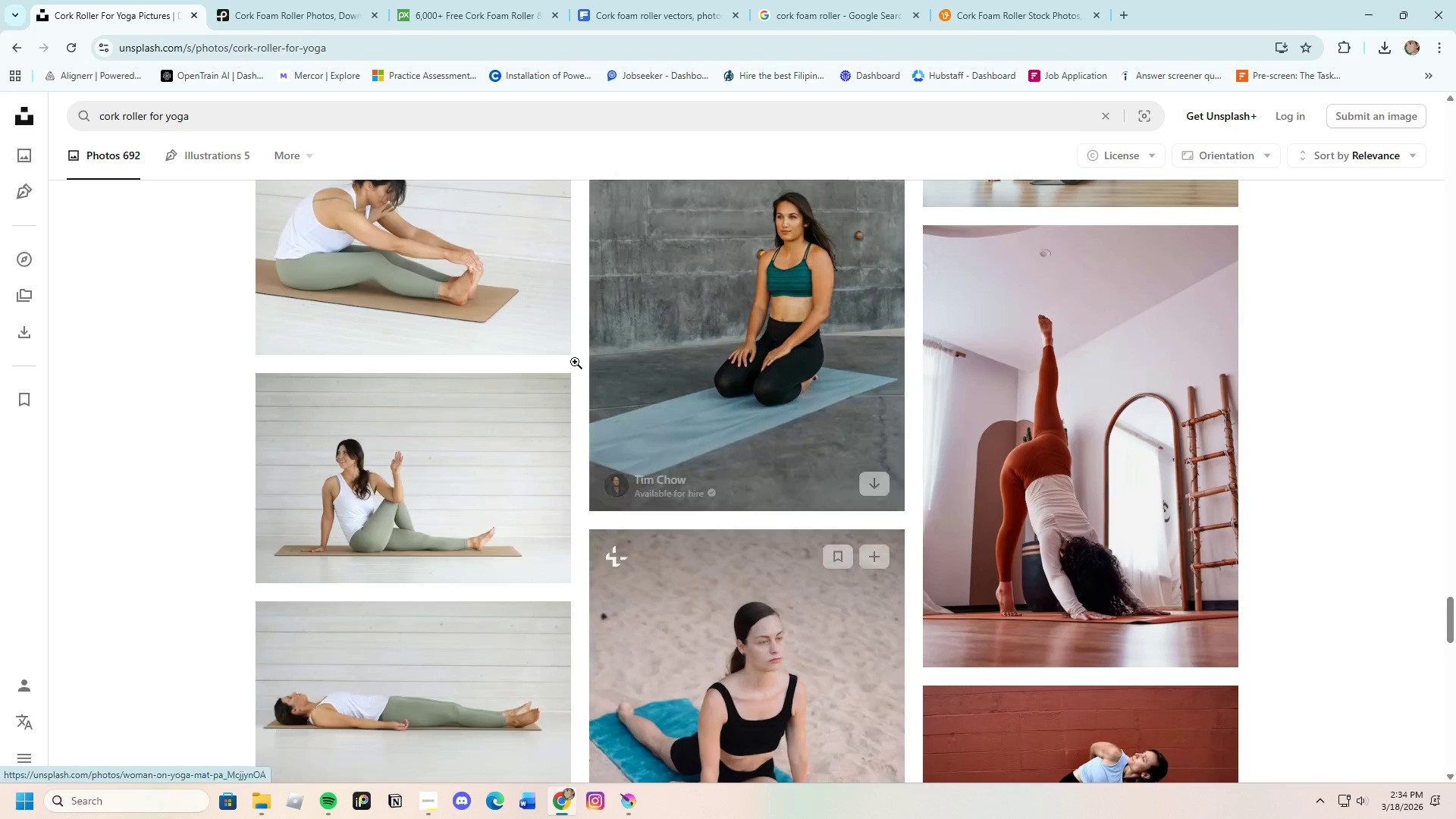 
left_click([264, 9])
 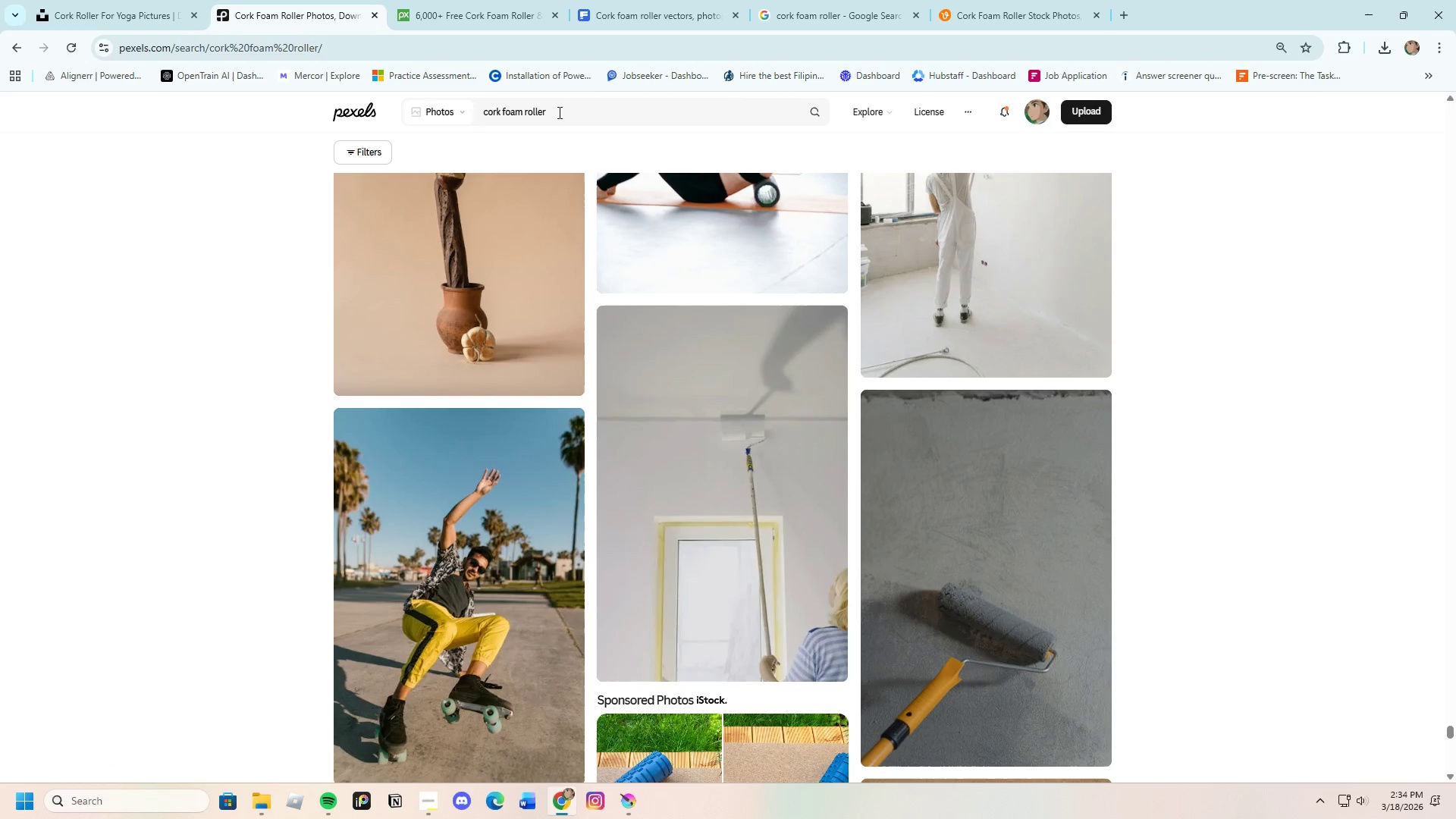 
left_click_drag(start_coordinate=[524, 109], to_coordinate=[502, 112])
 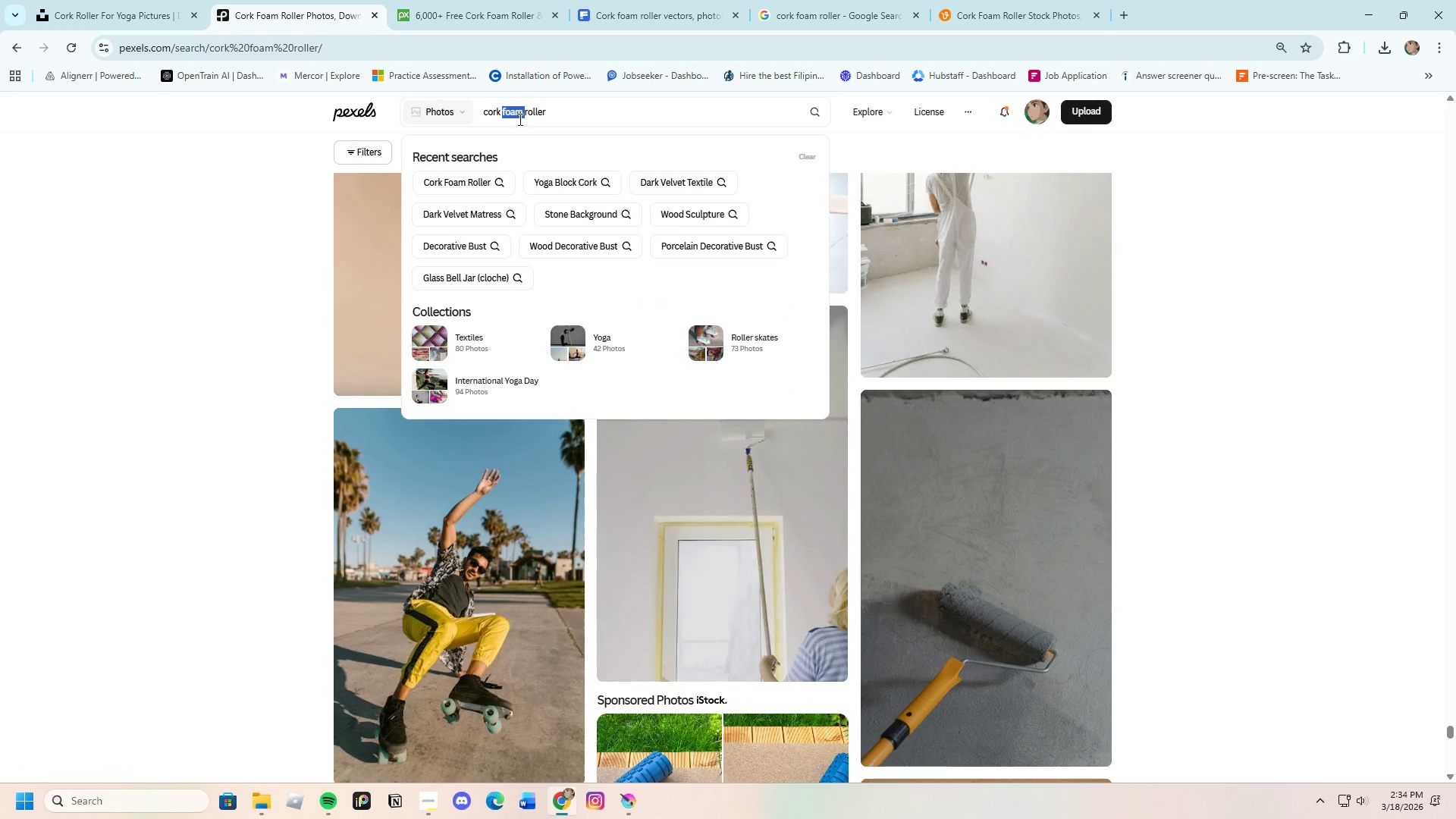 
key(Backspace)
 